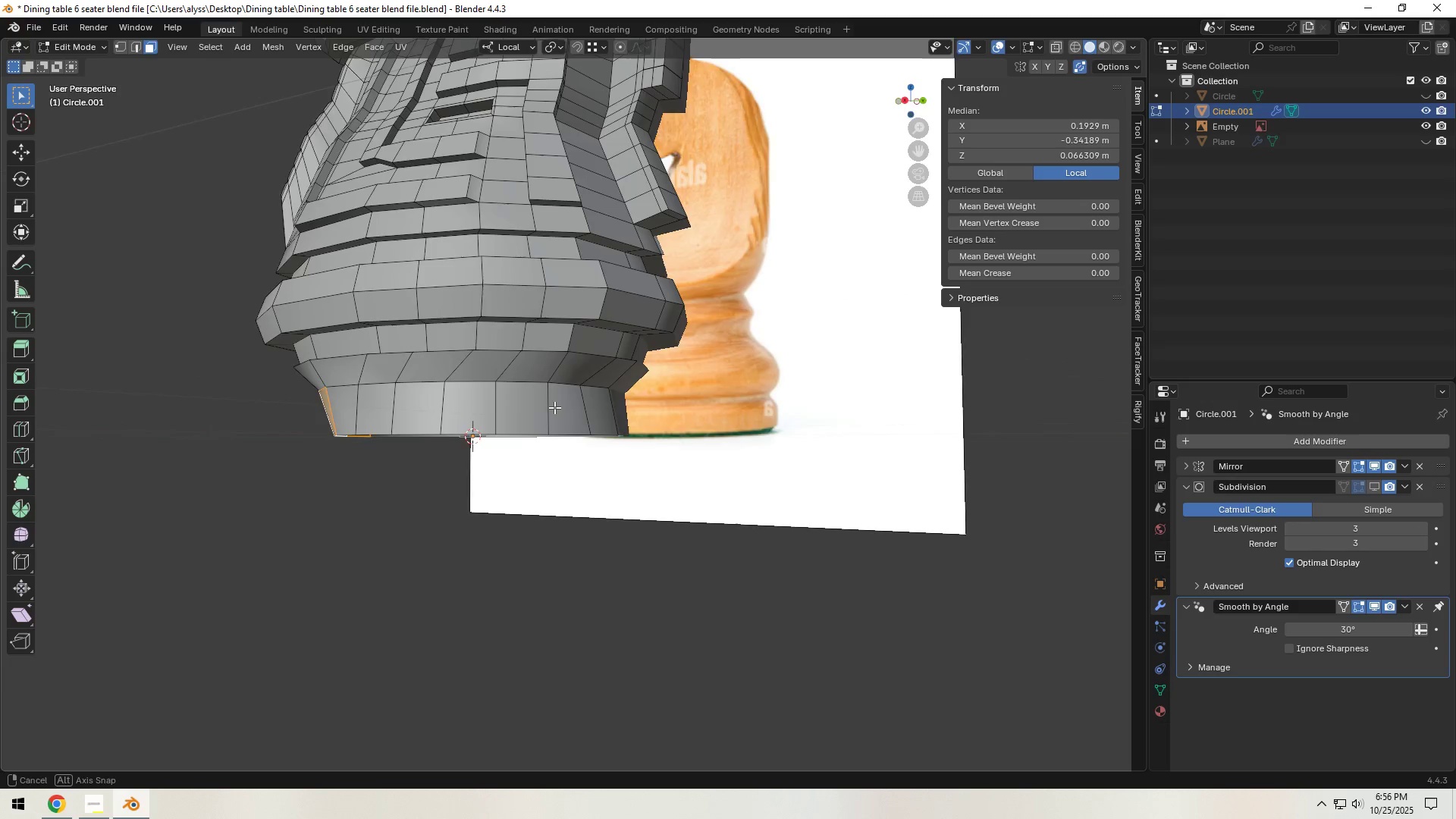 
hold_key(key=ShiftLeft, duration=1.12)
double_click([539, 390])
 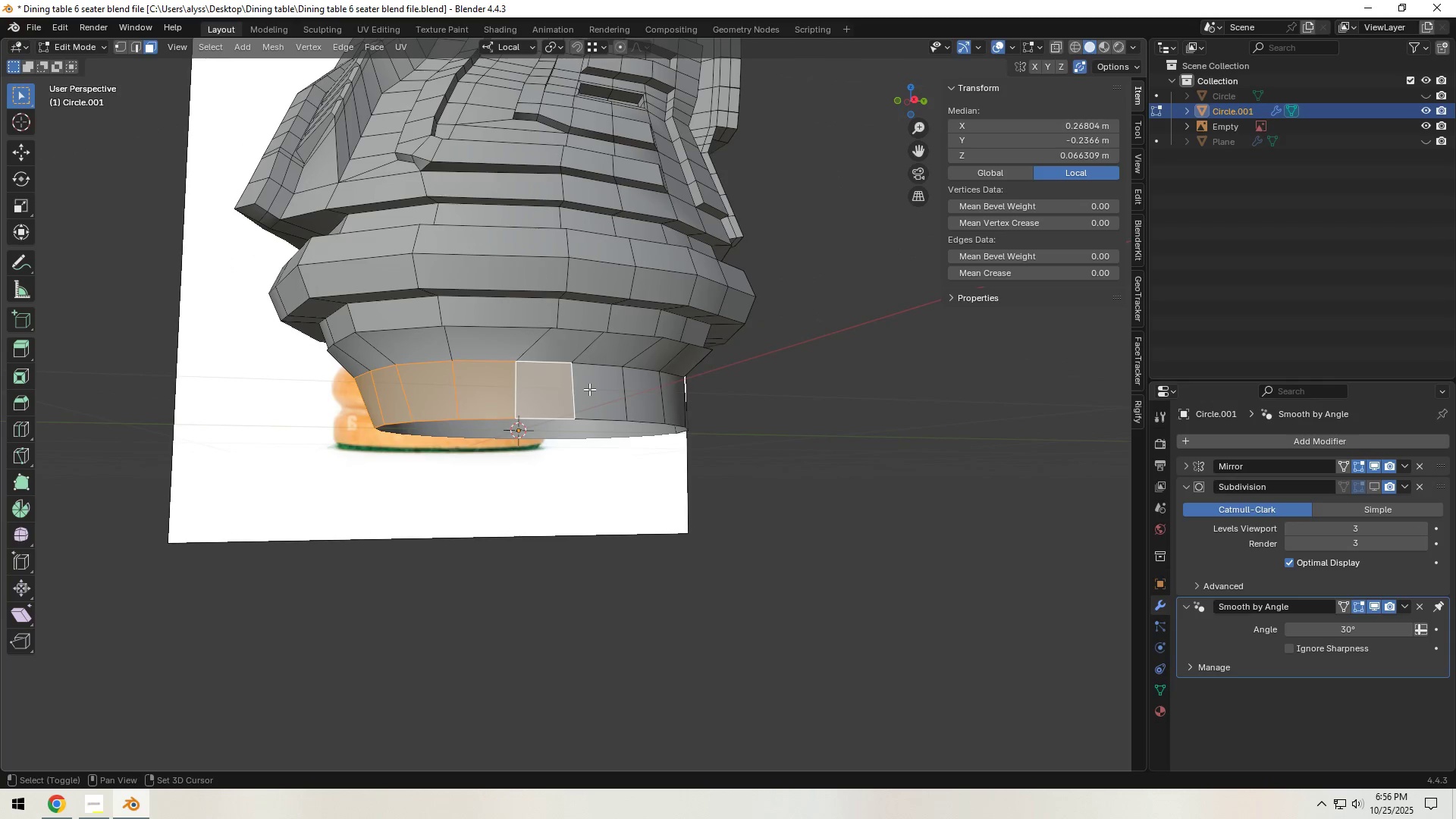 
triple_click([589, 389])
 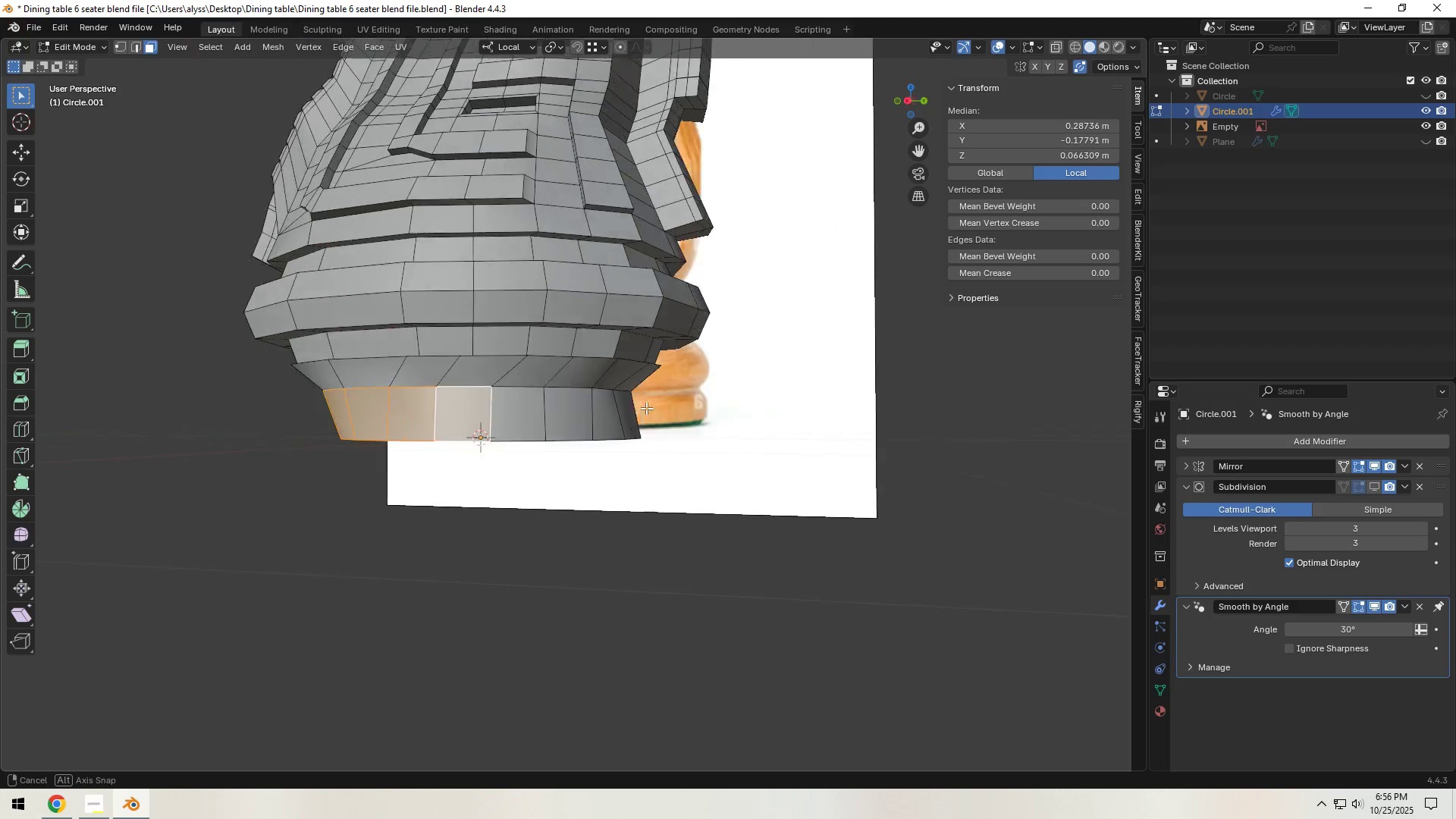 
hold_key(key=ShiftLeft, duration=1.1)
left_click_drag(start_coordinate=[458, 429], to_coordinate=[463, 428])
 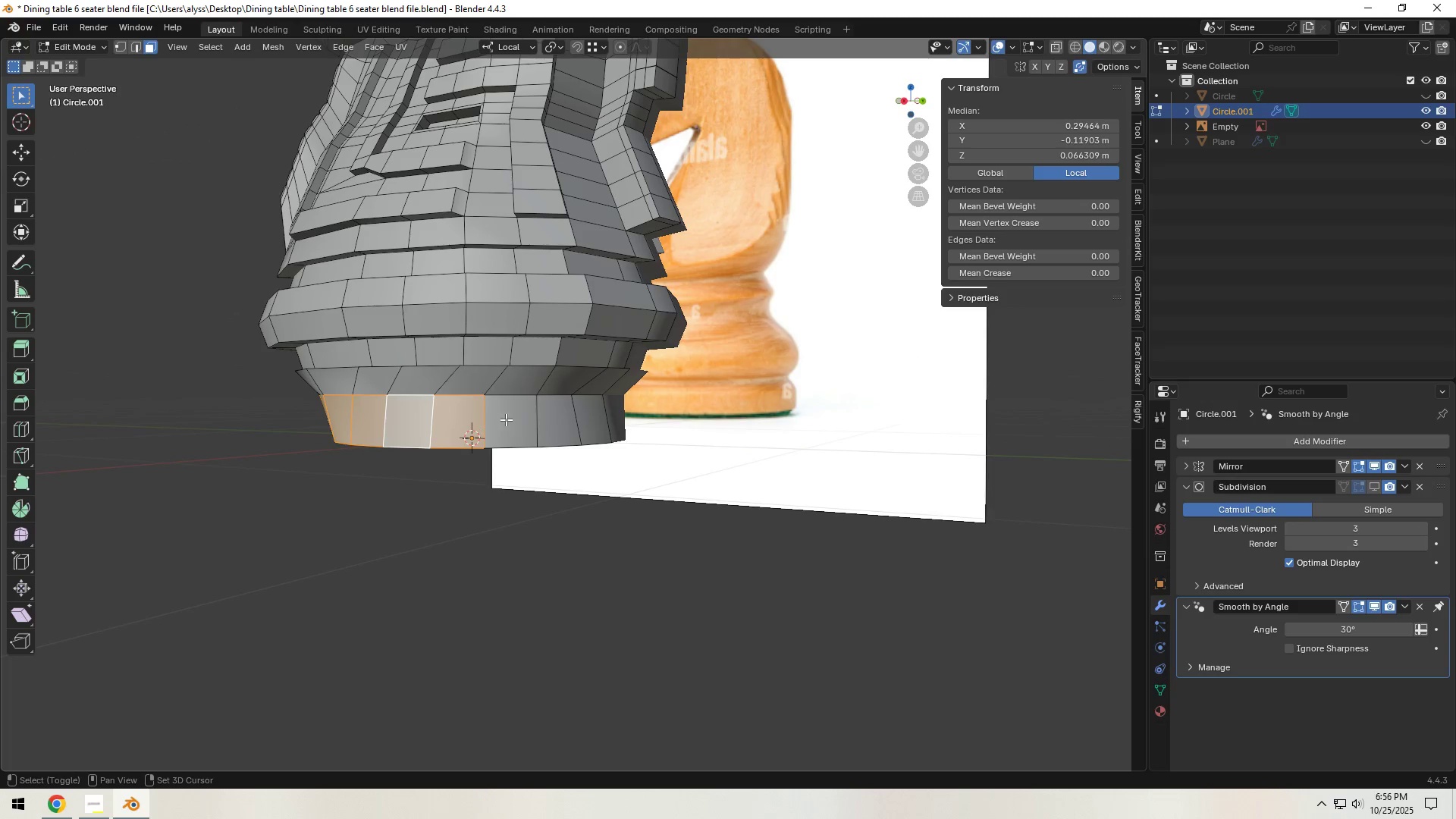 
double_click([506, 419])
 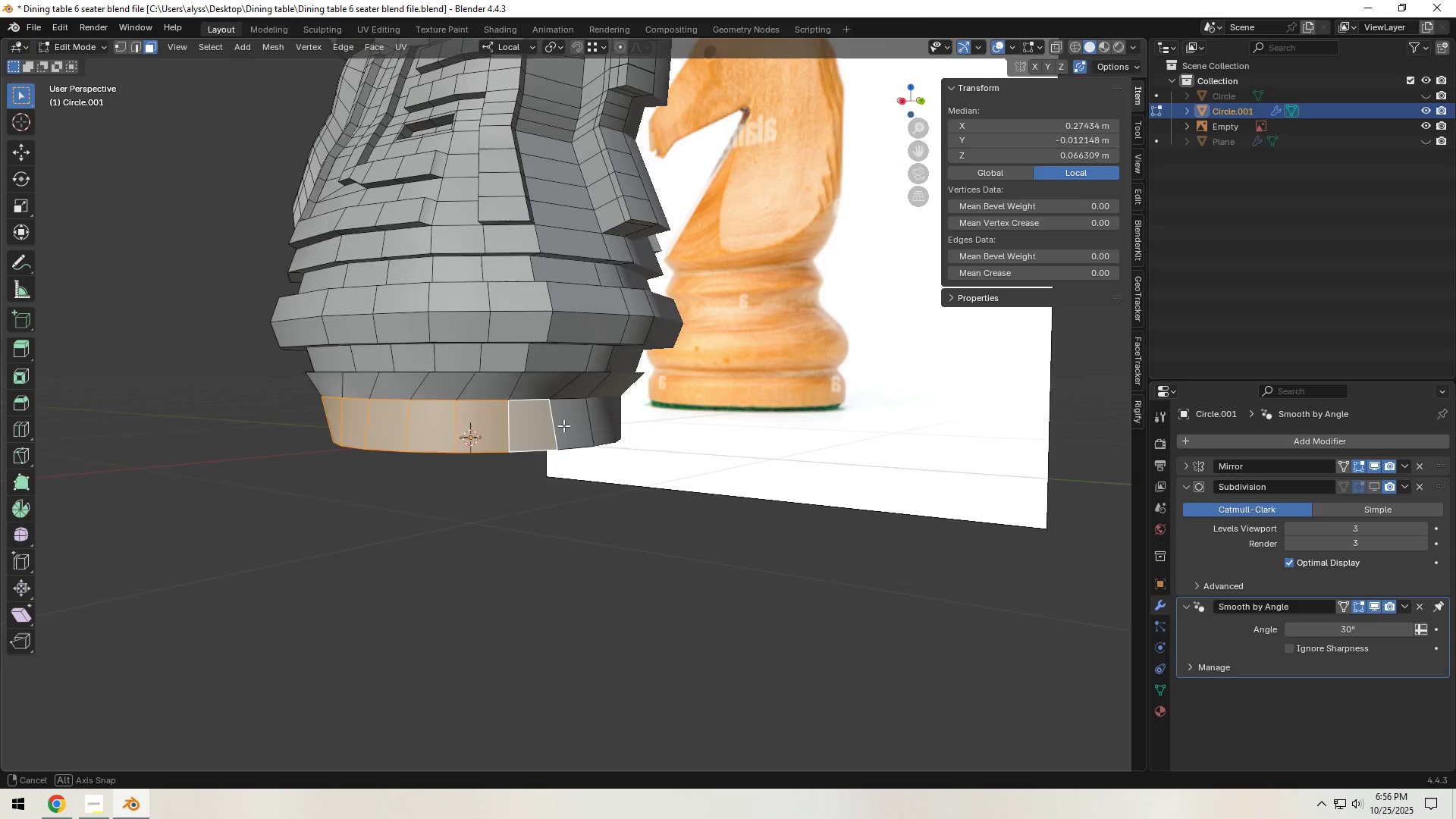 
key(Shift+ShiftLeft)
 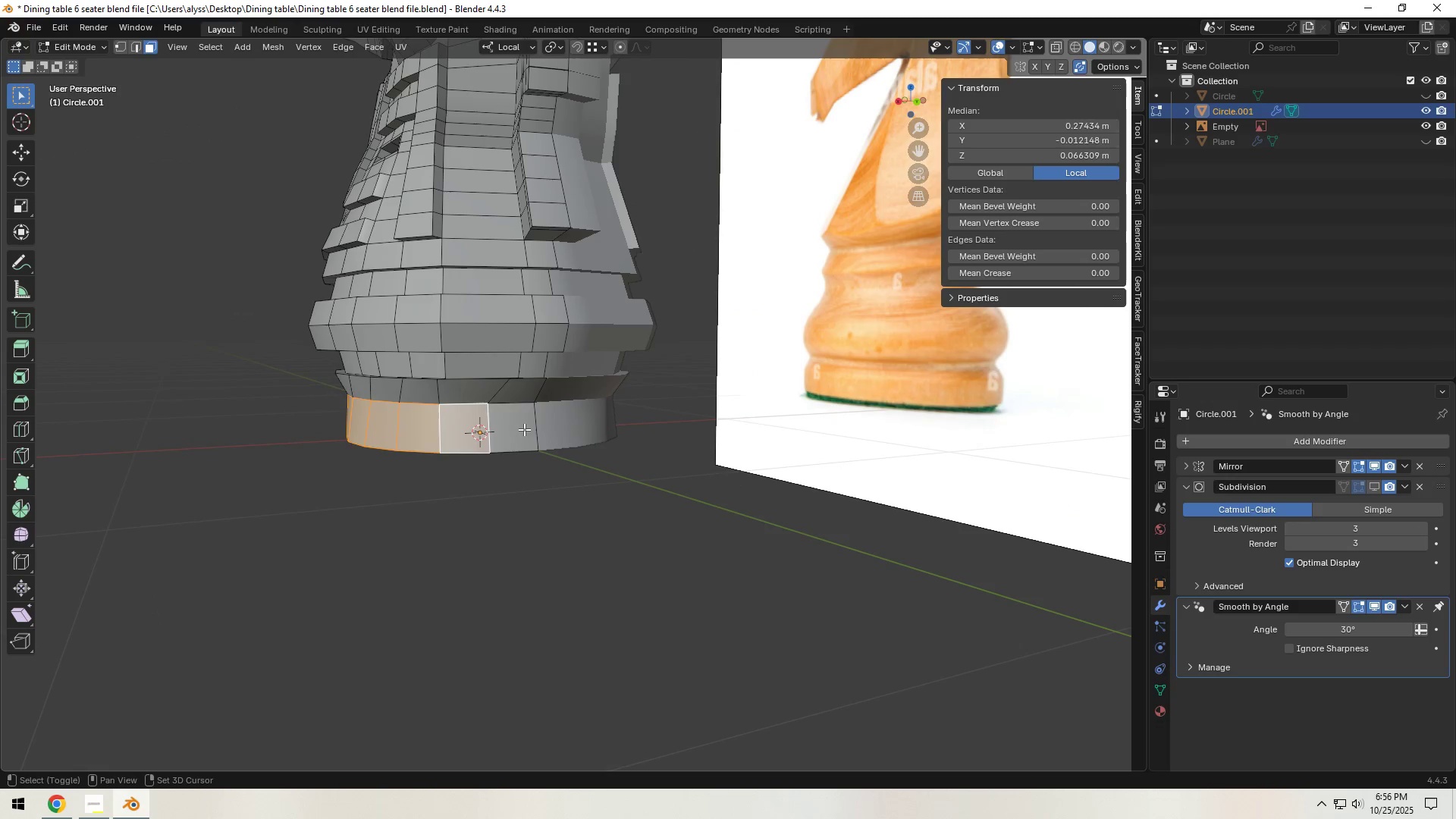 
left_click([524, 429])
 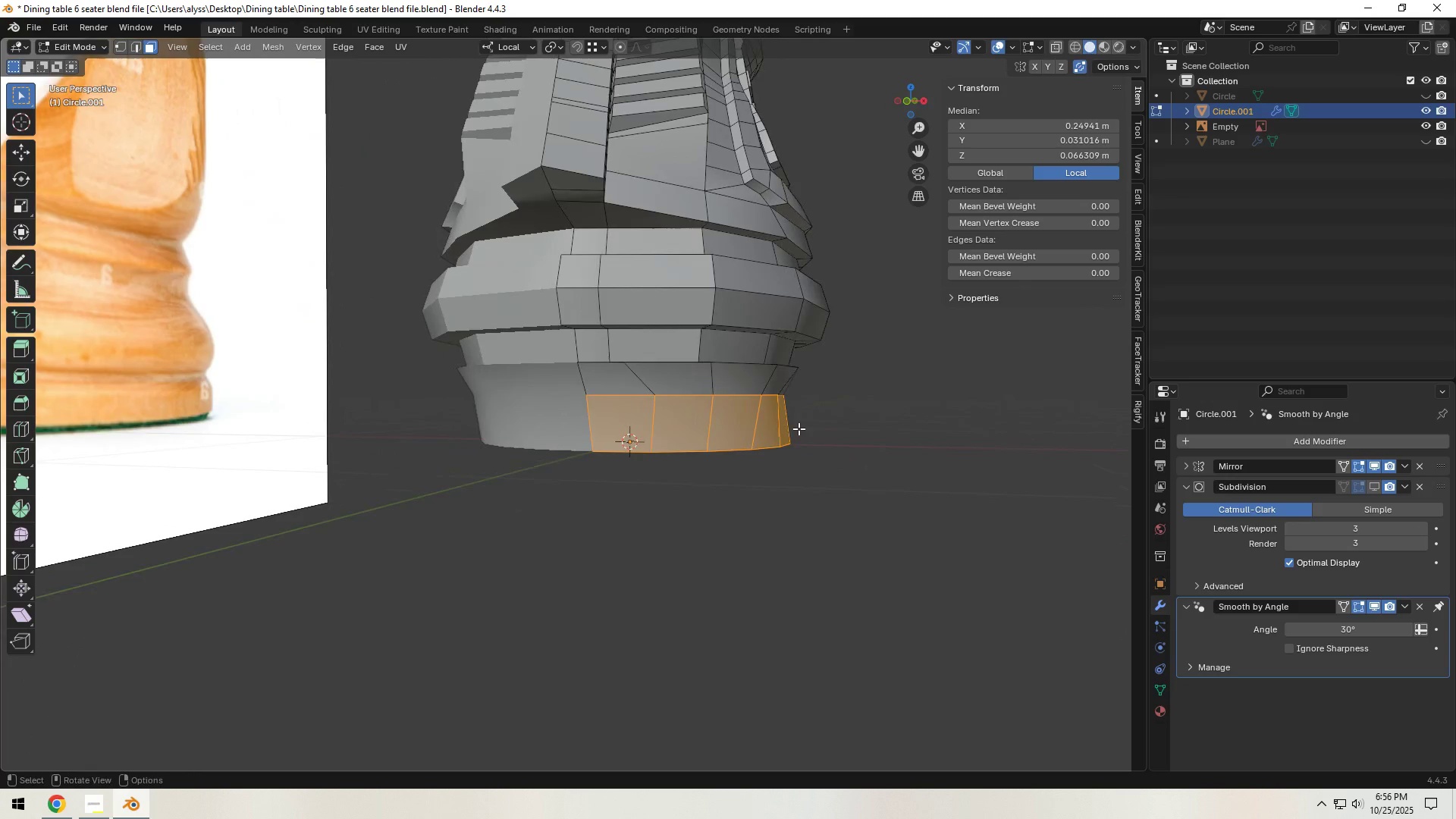 
key(Alt+AltLeft)
 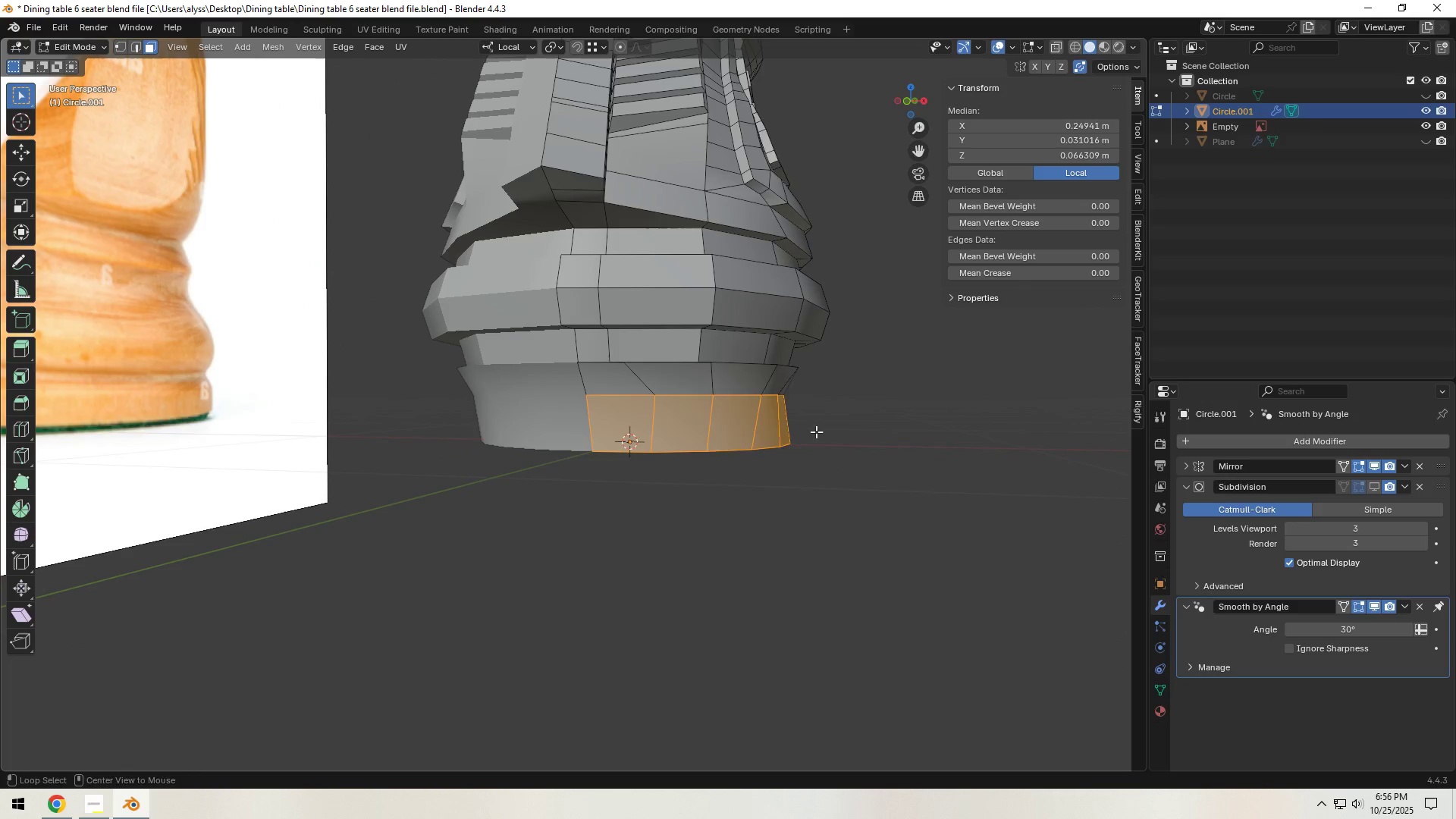 
key(Alt+E)
 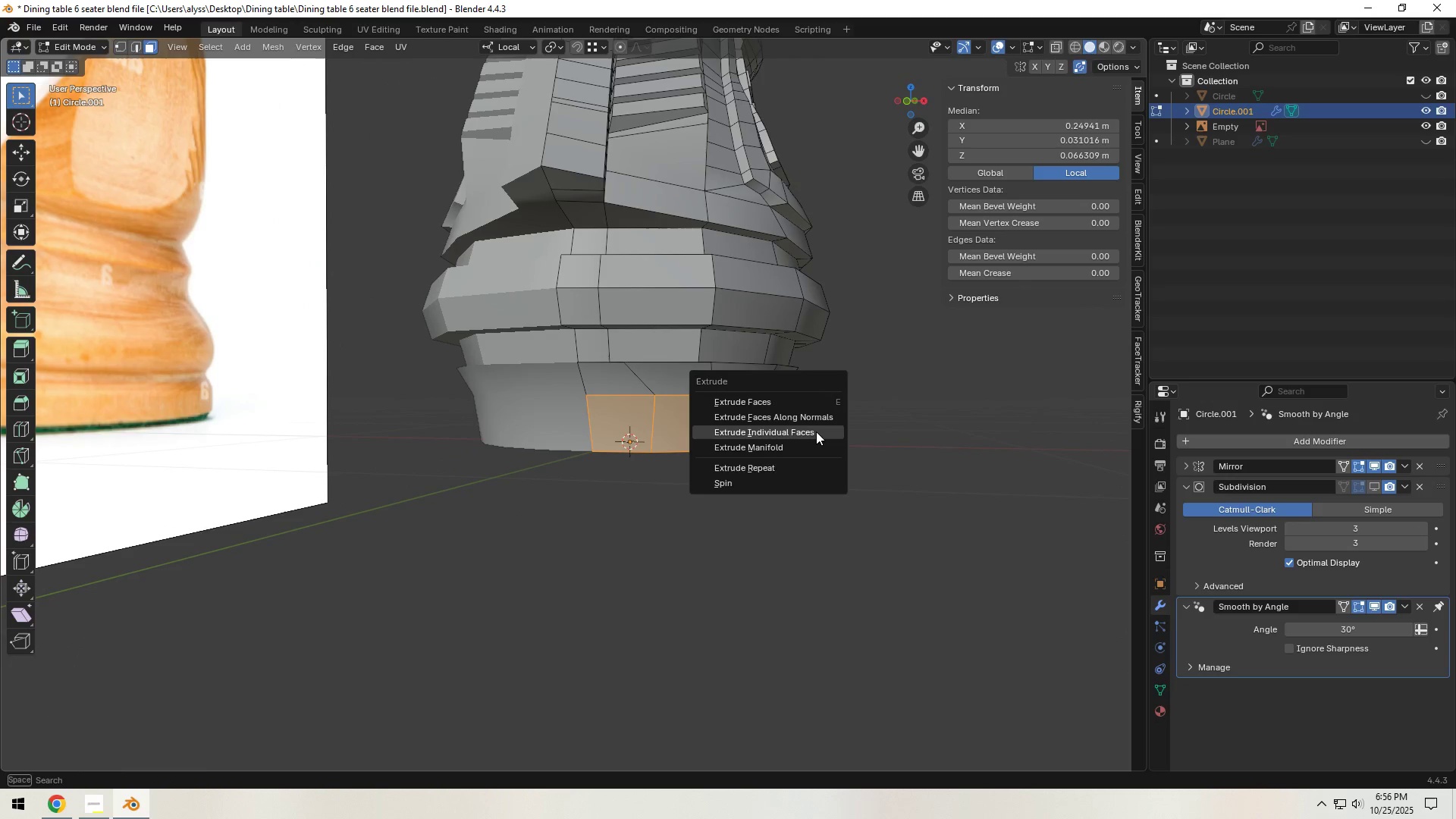 
left_click([816, 431])
 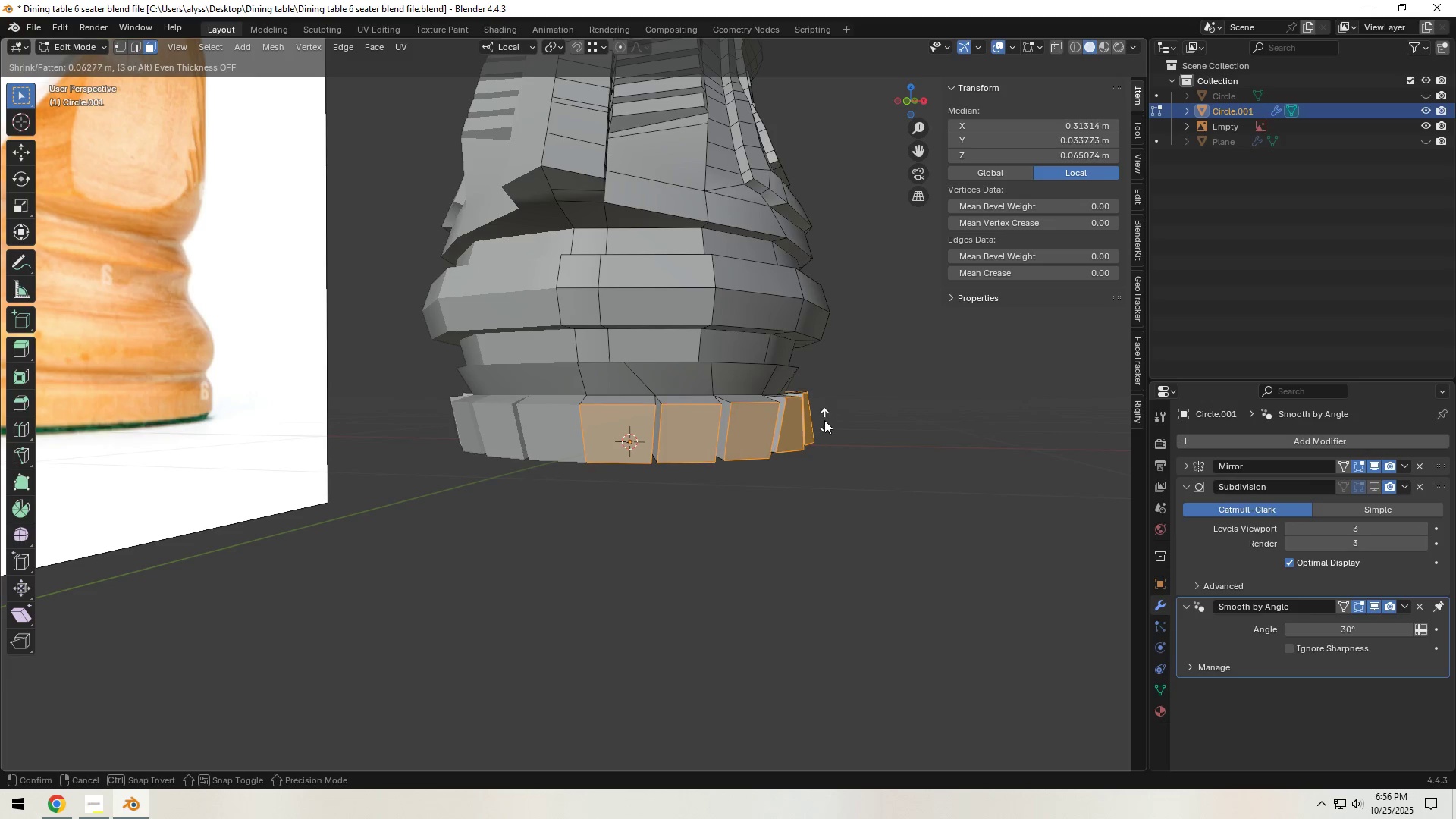 
left_click([824, 419])
 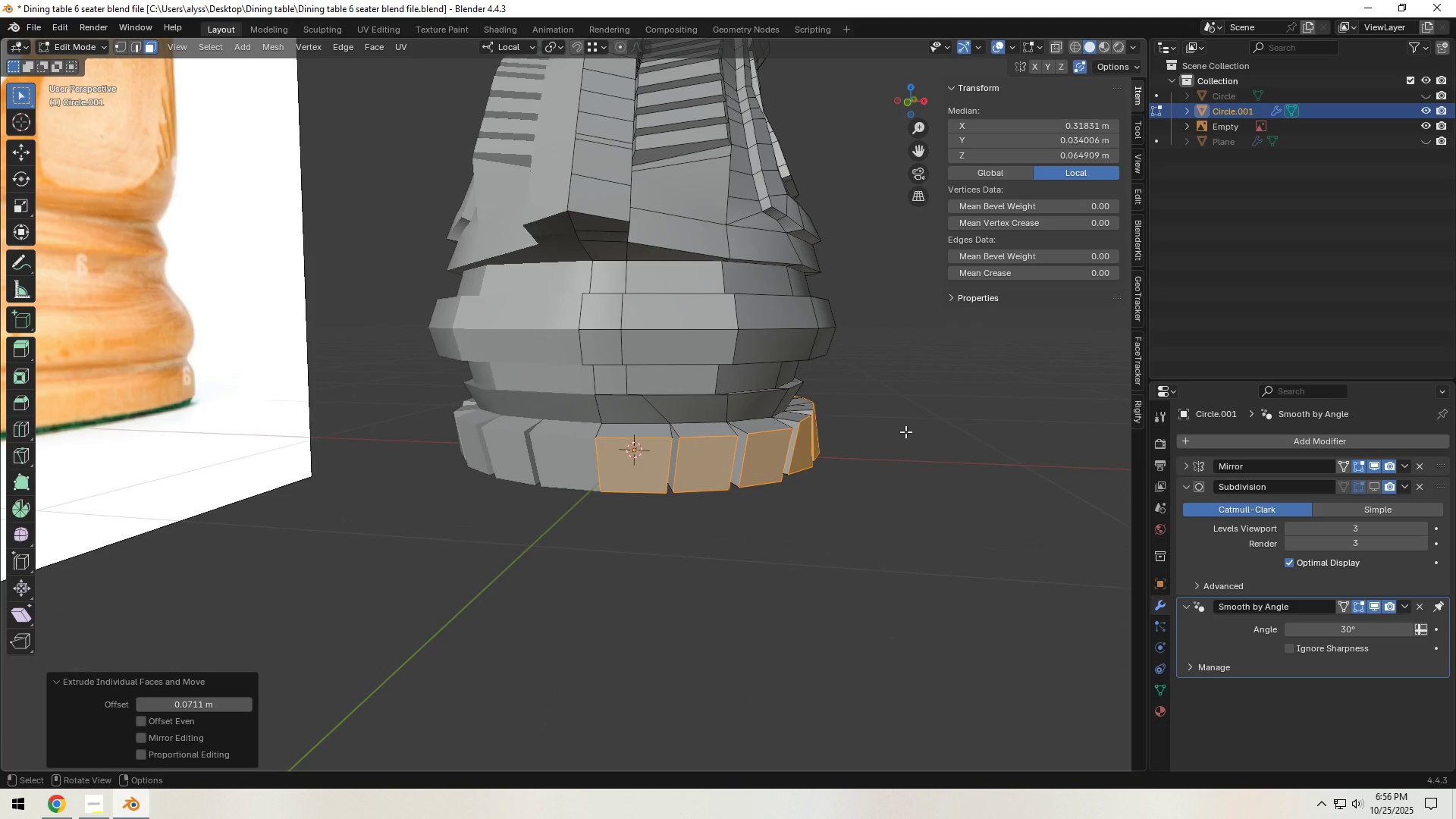 
left_click([924, 428])
 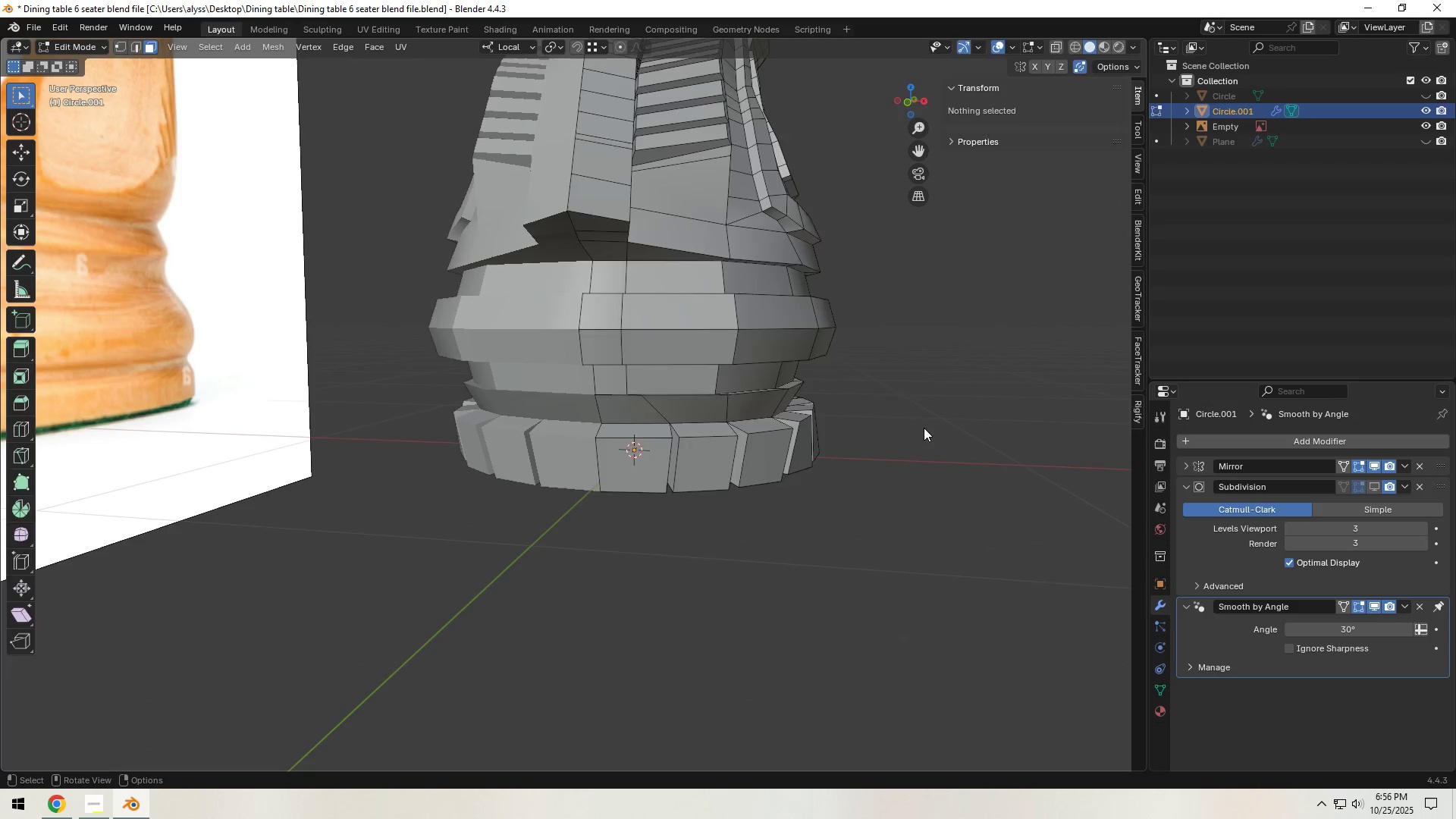 
key(Tab)
 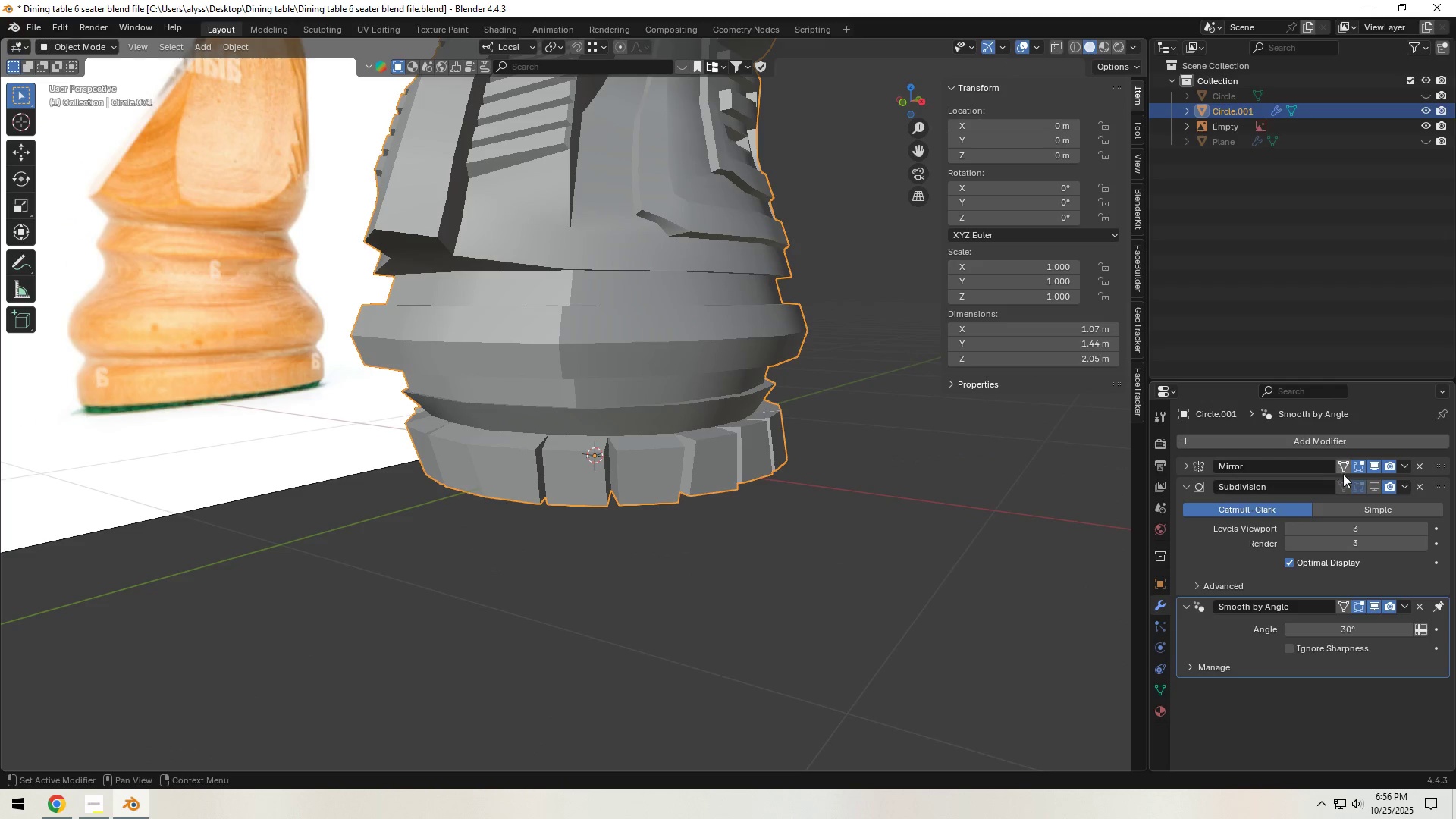 
left_click([1377, 485])
 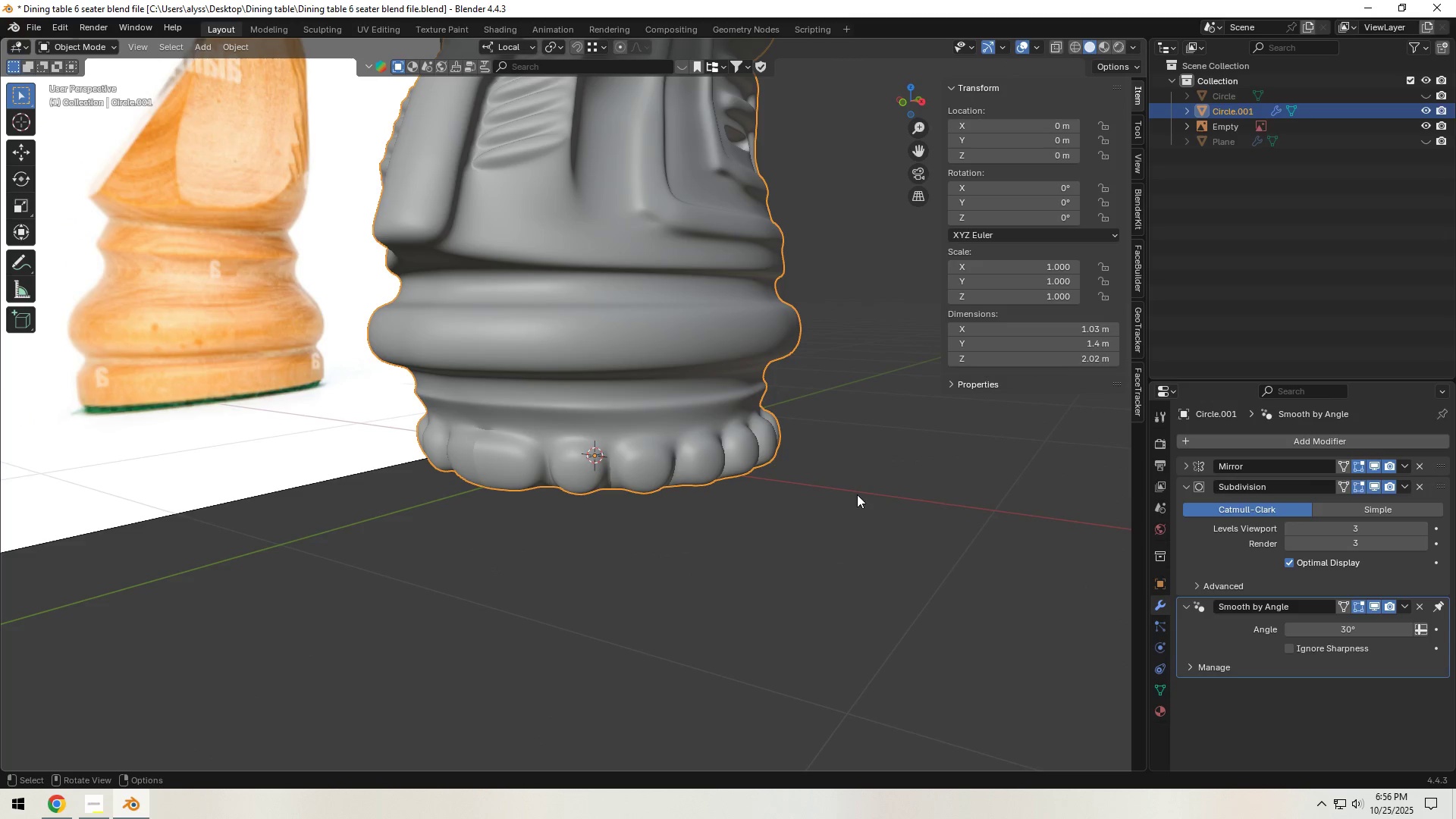 
left_click([857, 494])
 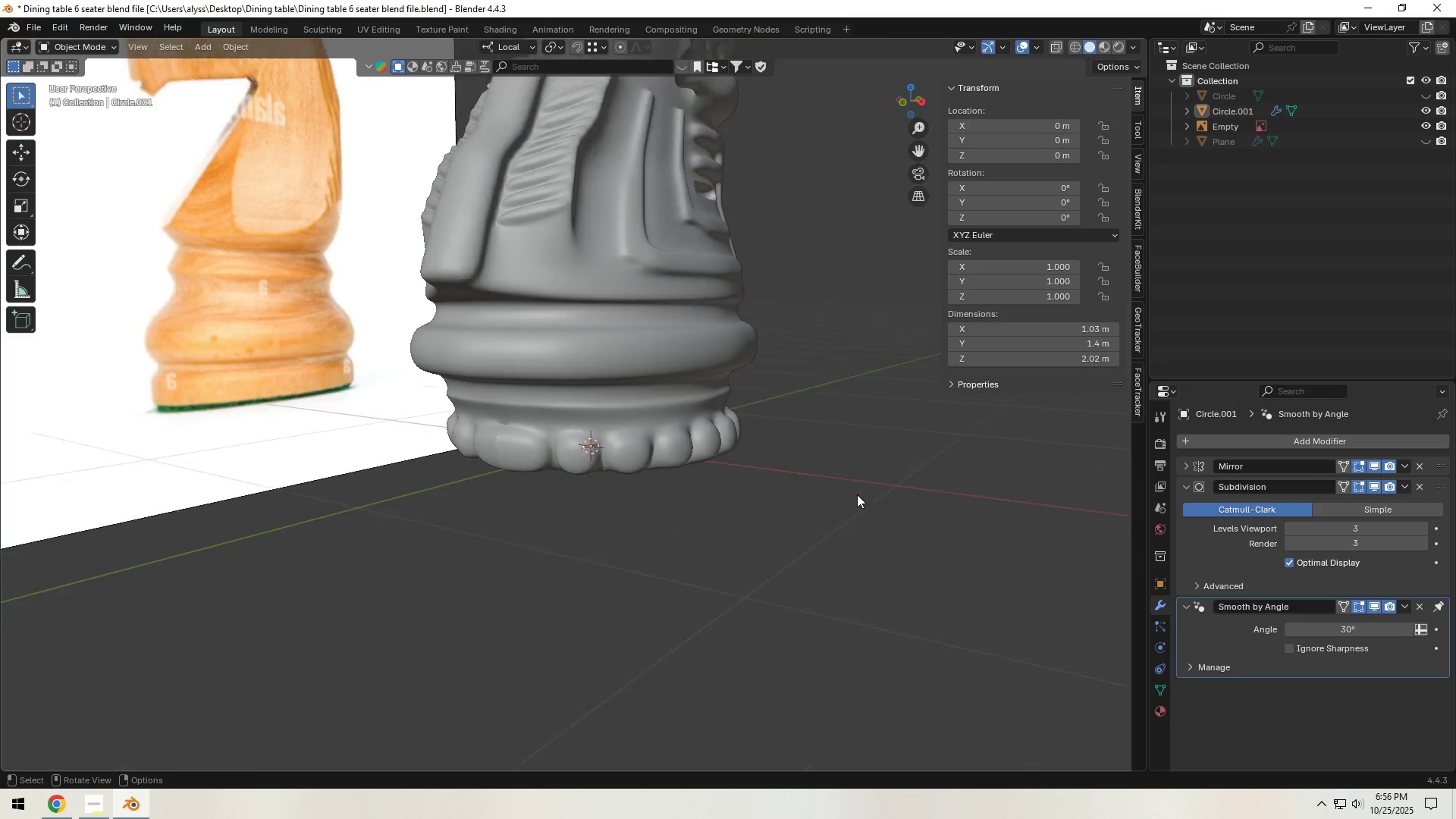 
scroll: coordinate [776, 500], scroll_direction: down, amount: 6.0
 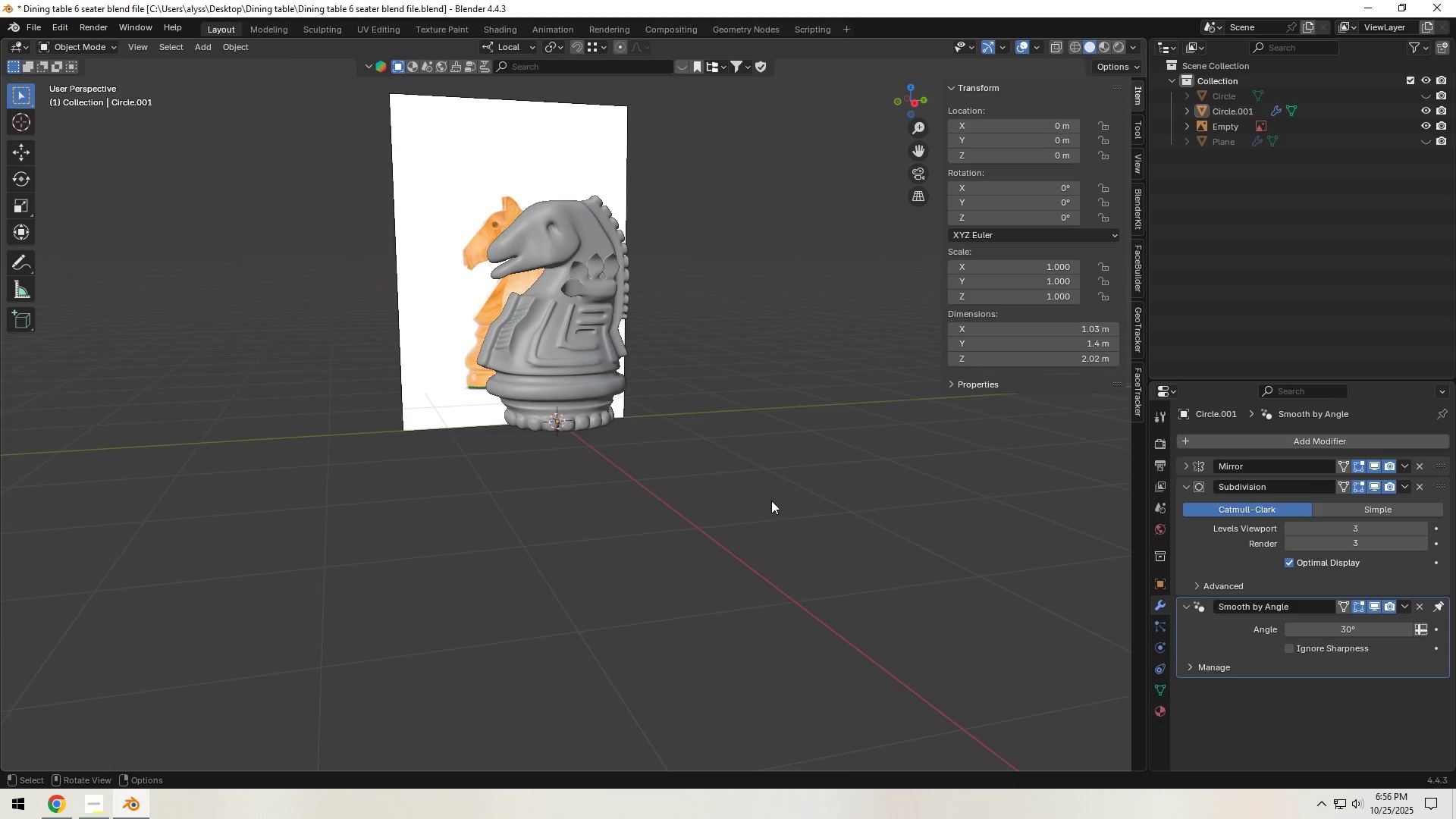 
key(Control+S)
 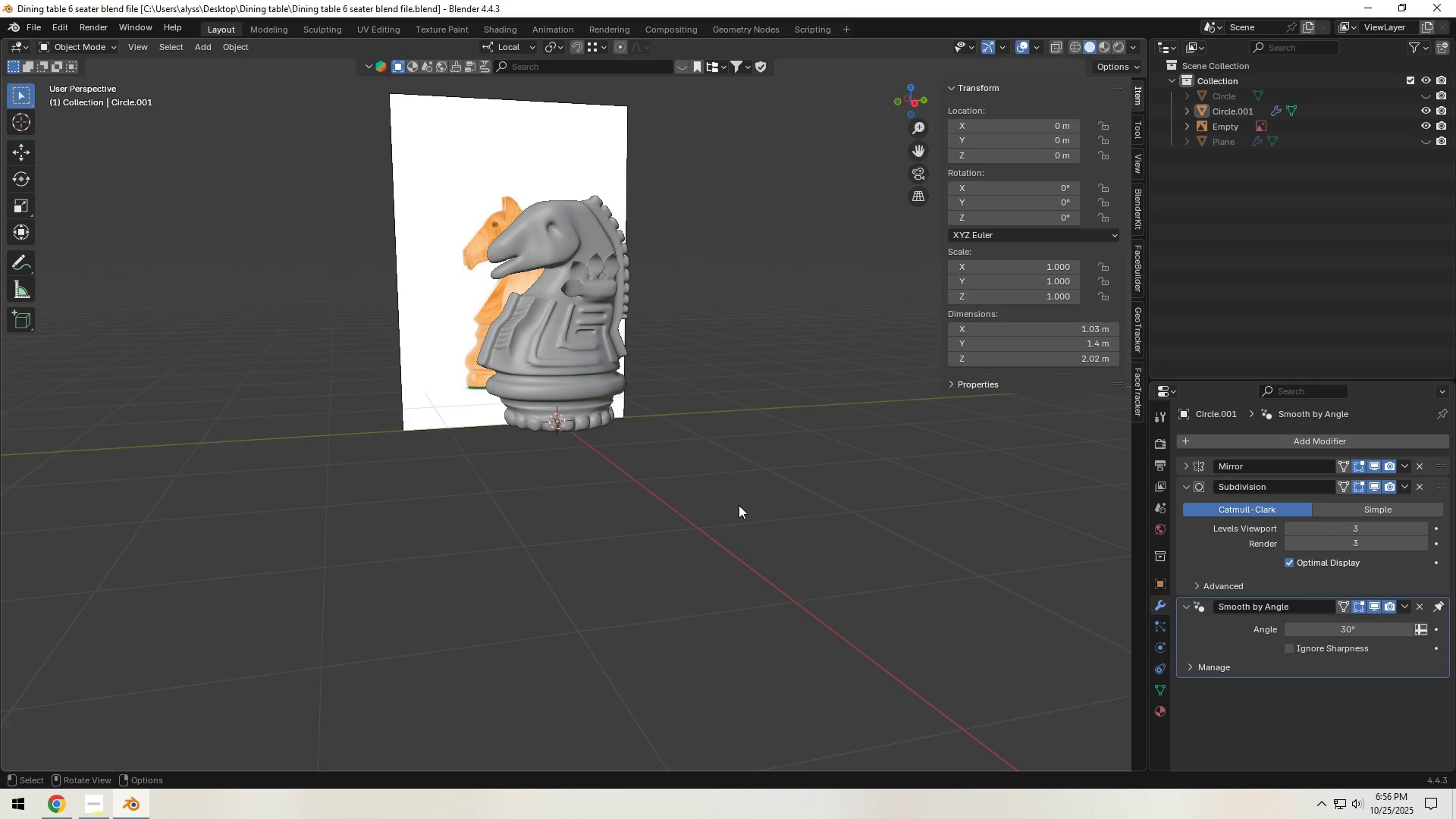 
wait(7.02)
 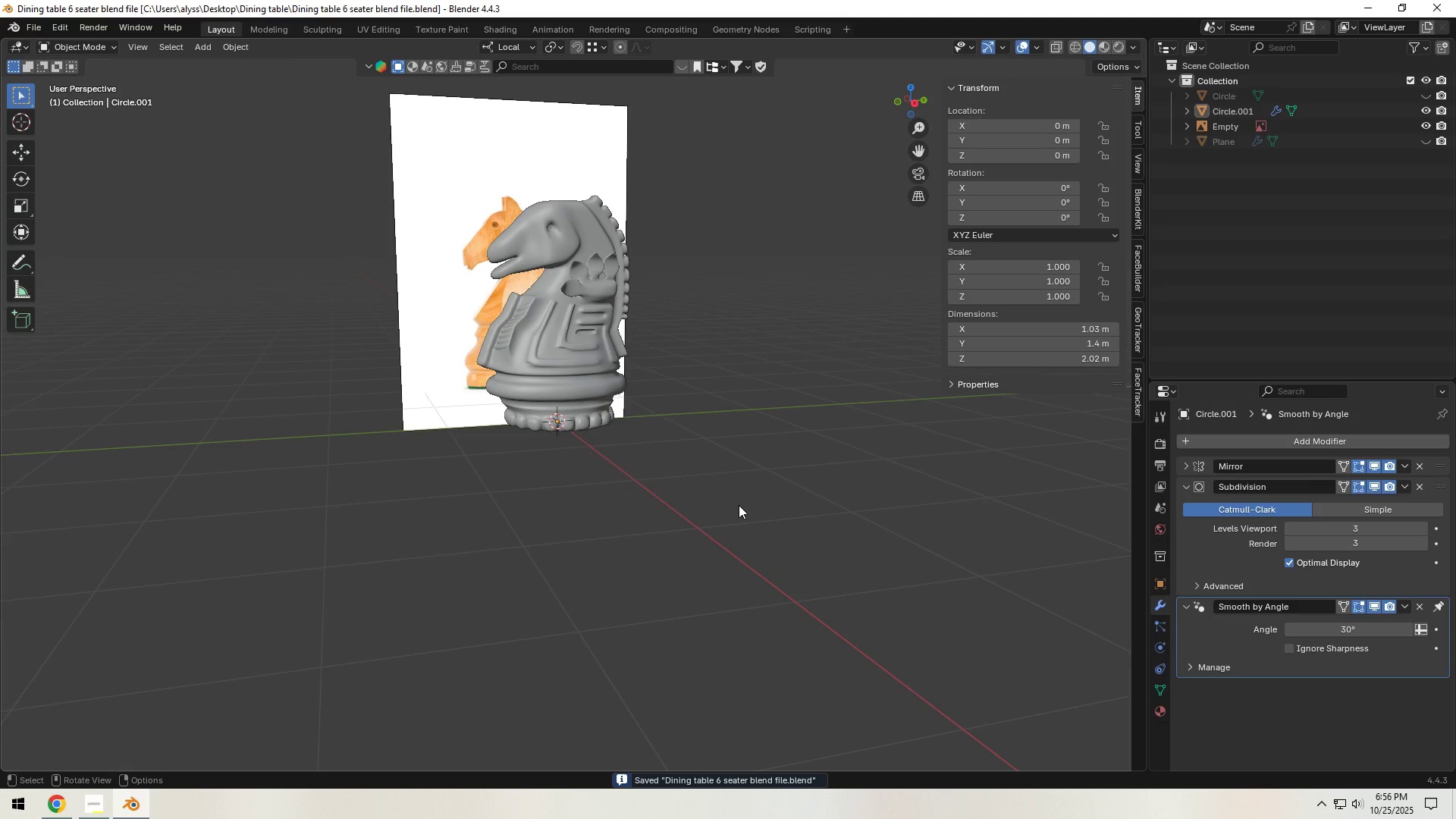 
left_click([738, 505])
 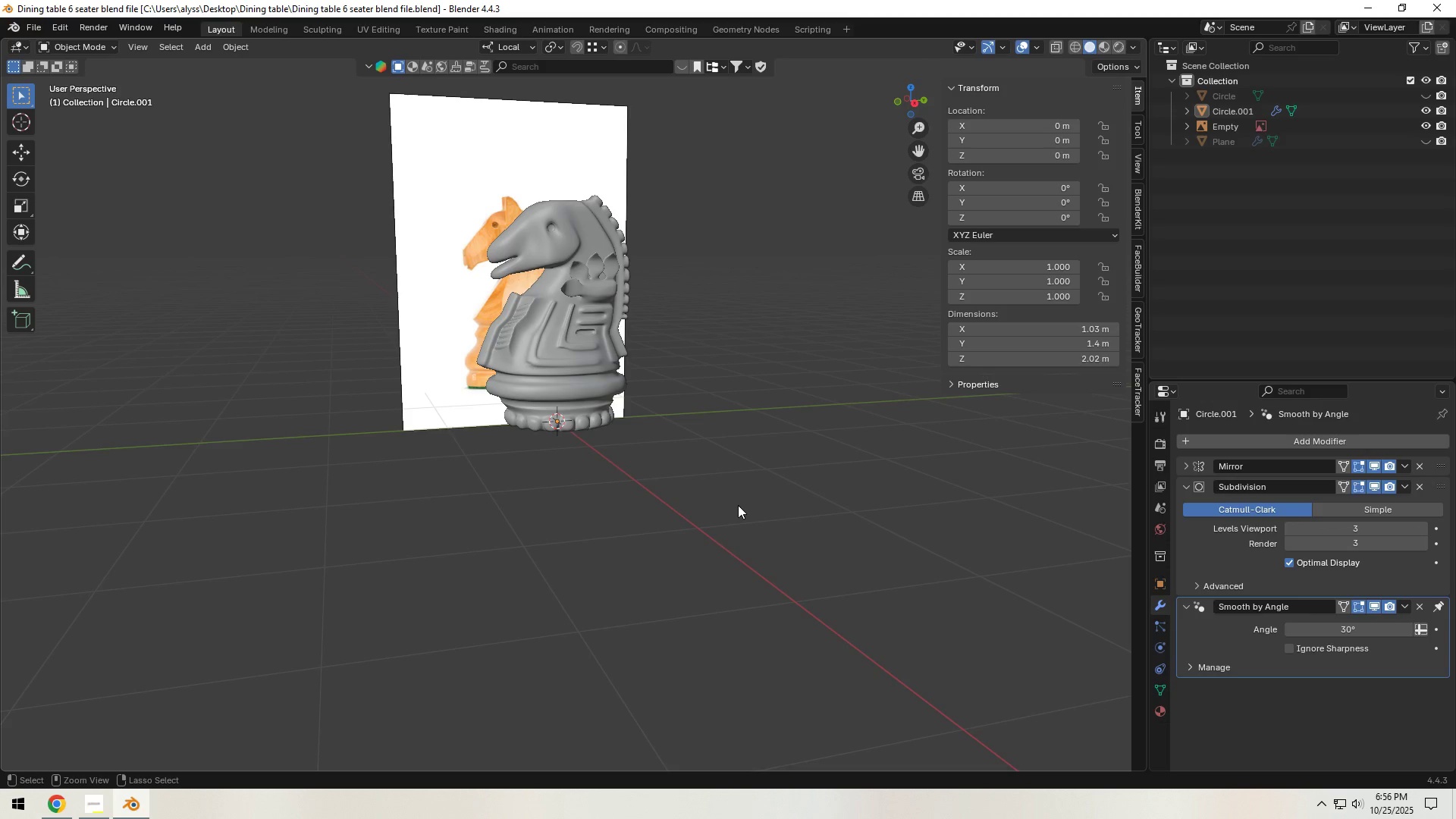 
key(Control+S)
 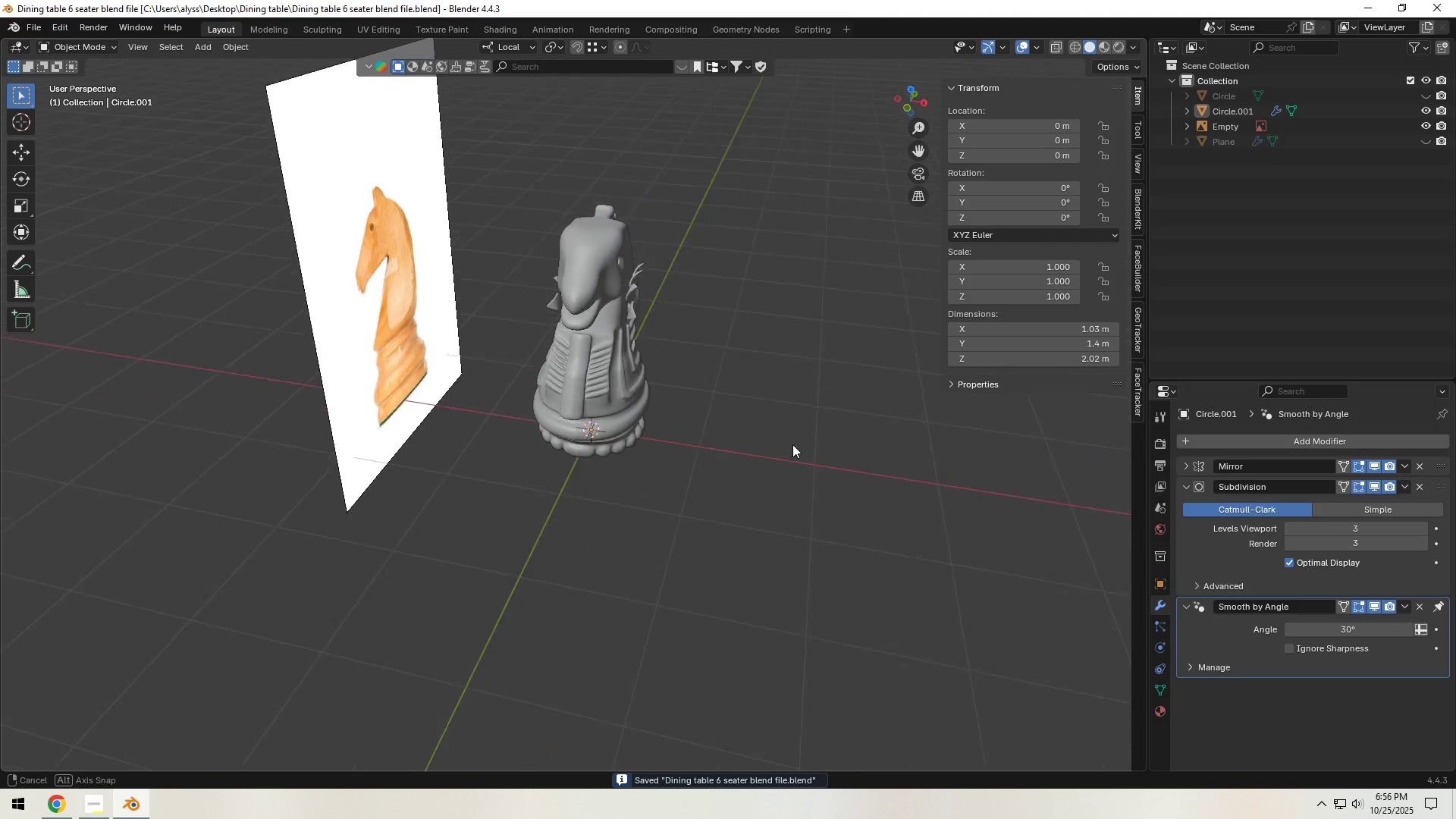 
key(Tab)
 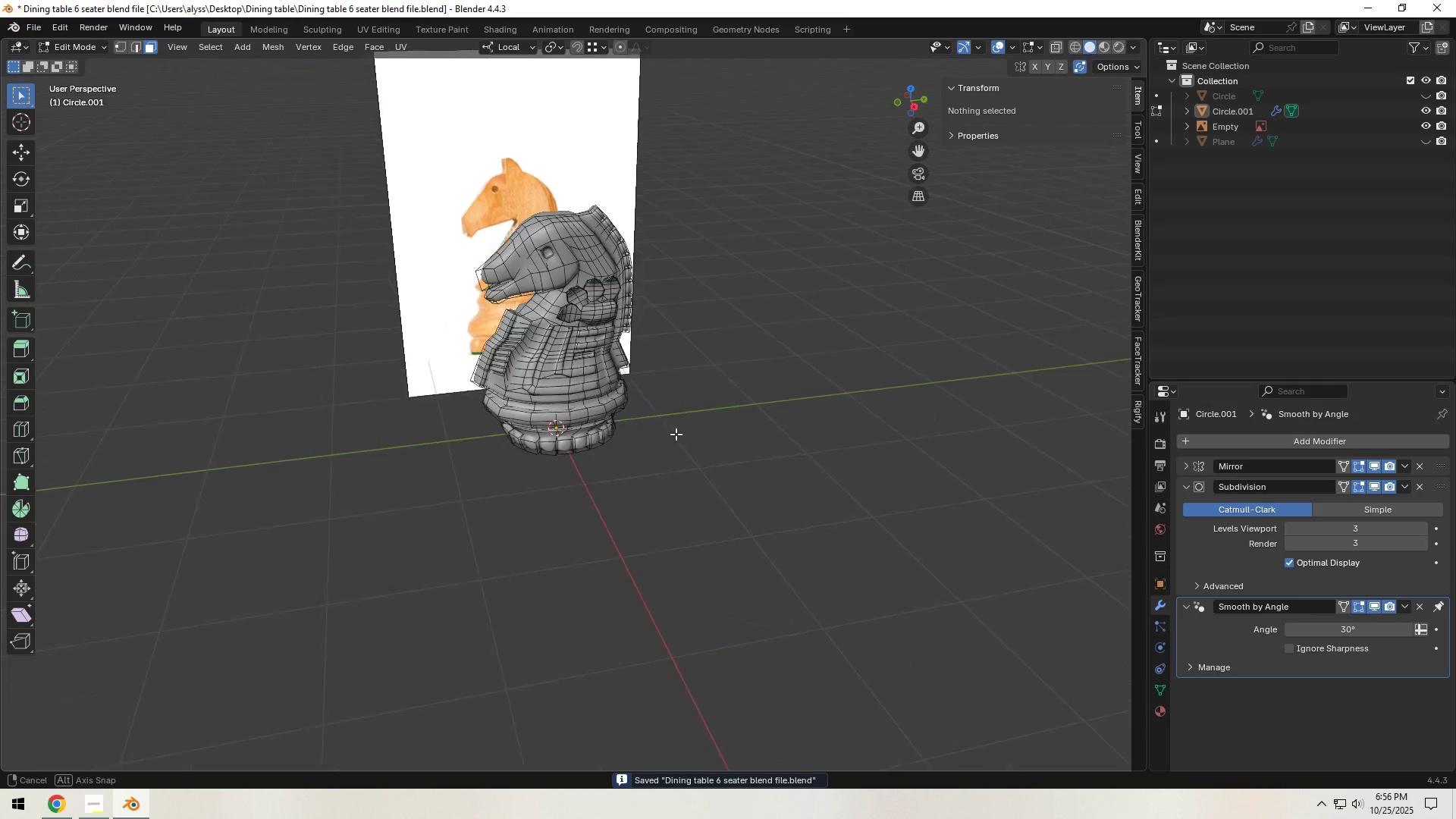 
key(Tab)
 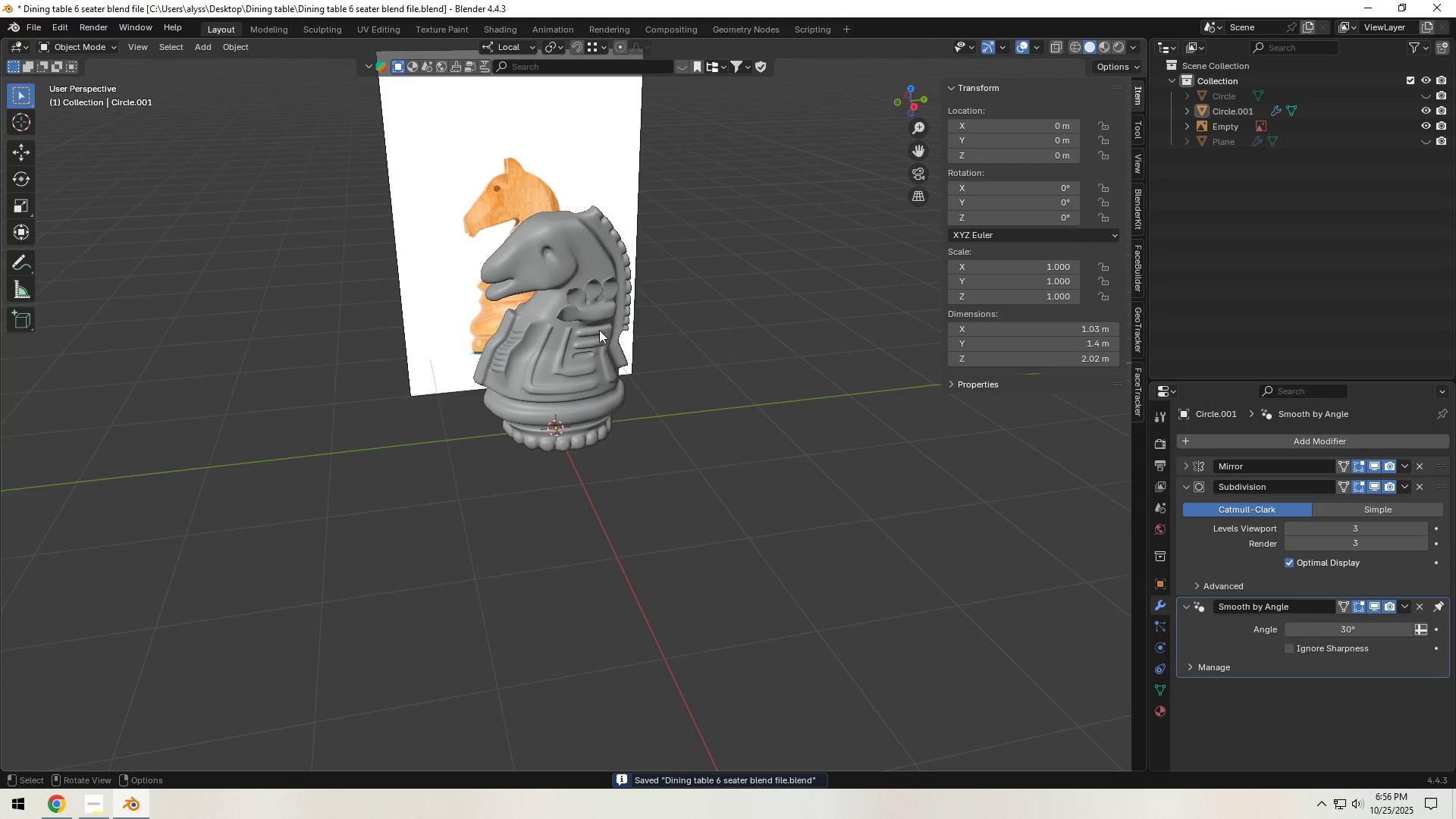 
hold_key(key=ShiftLeft, duration=0.32)
 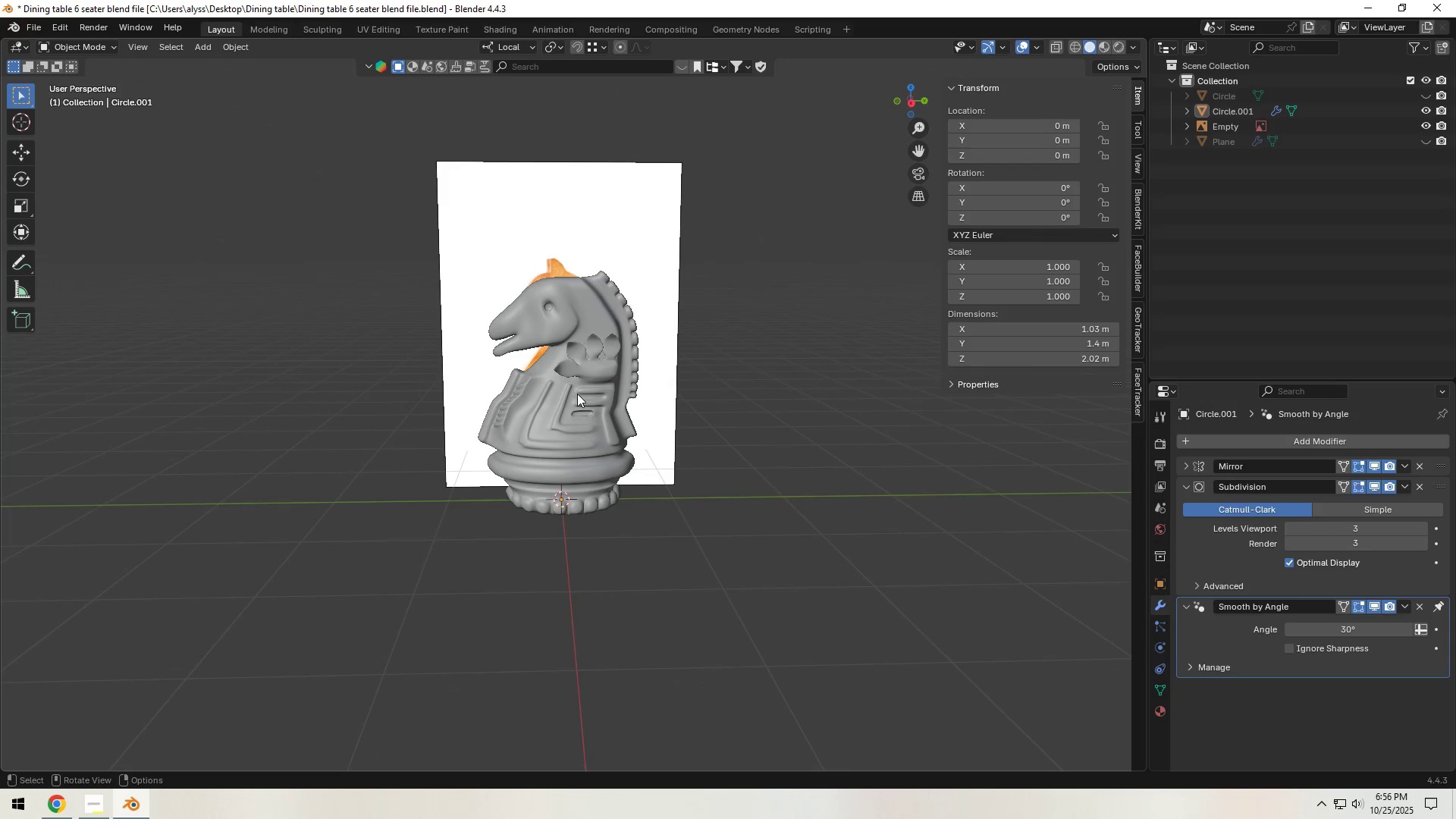 
key(Control+S)
 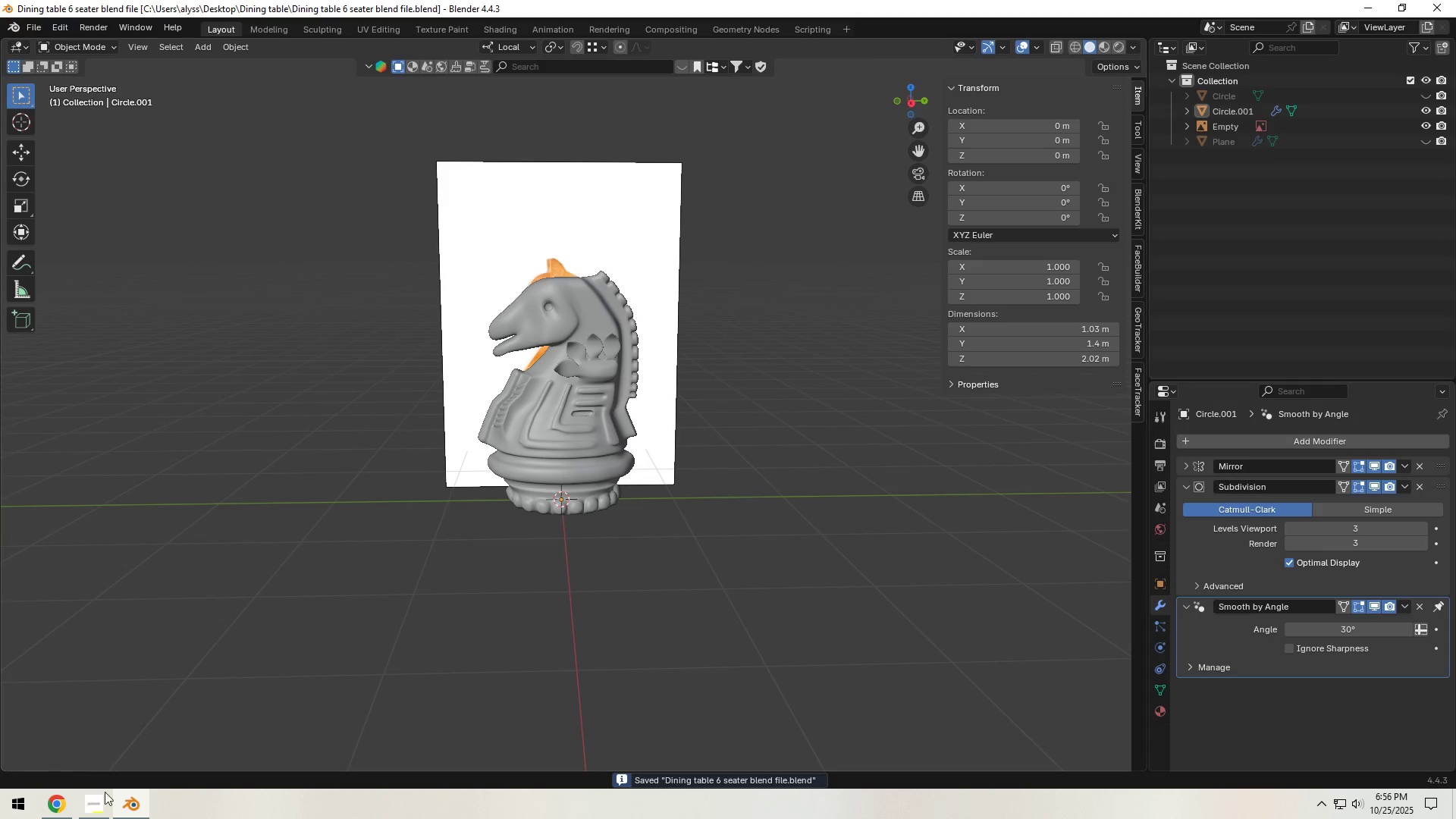 
left_click([100, 799])
 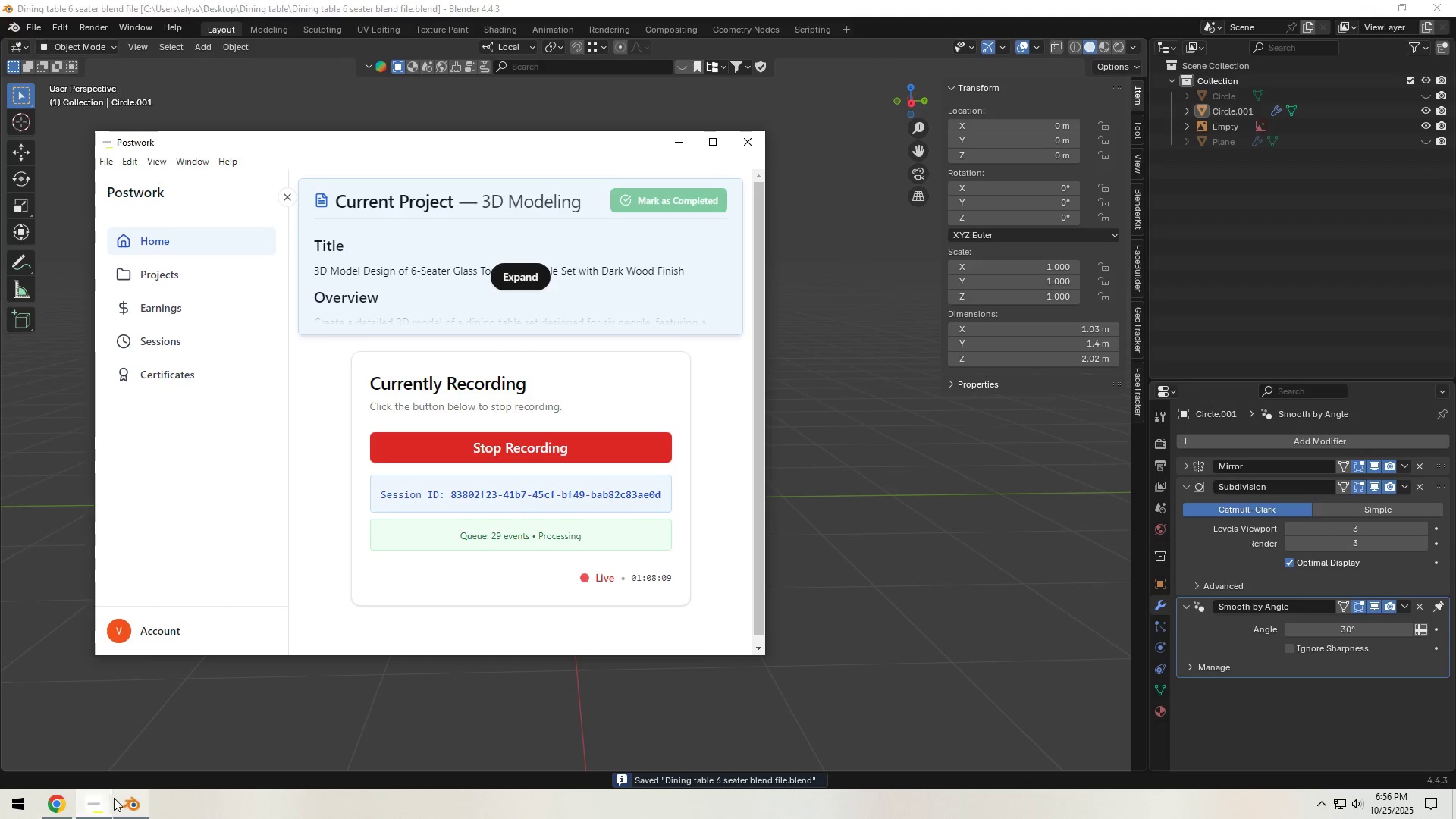 
left_click([61, 807])
 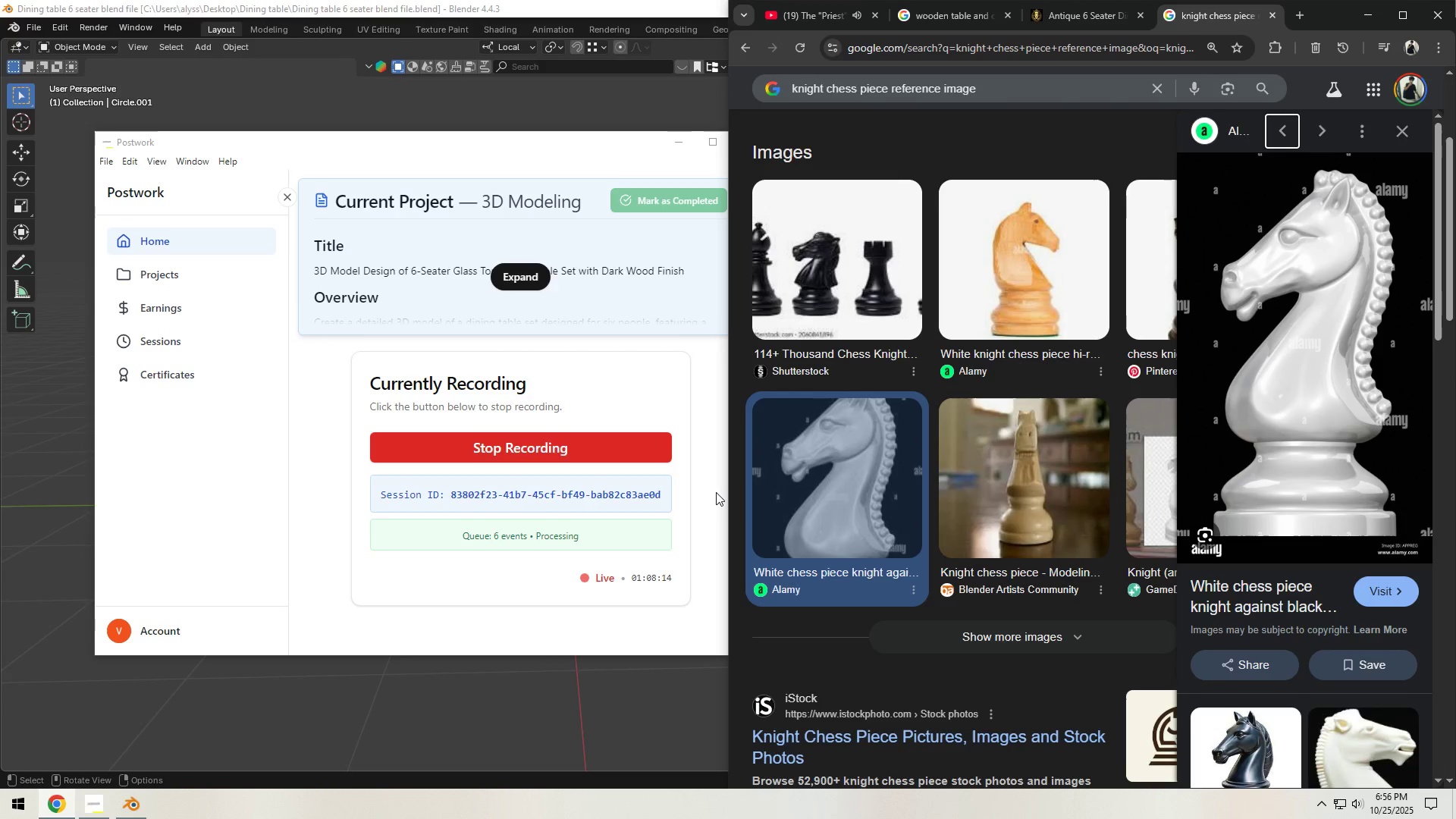 
wait(5.59)
 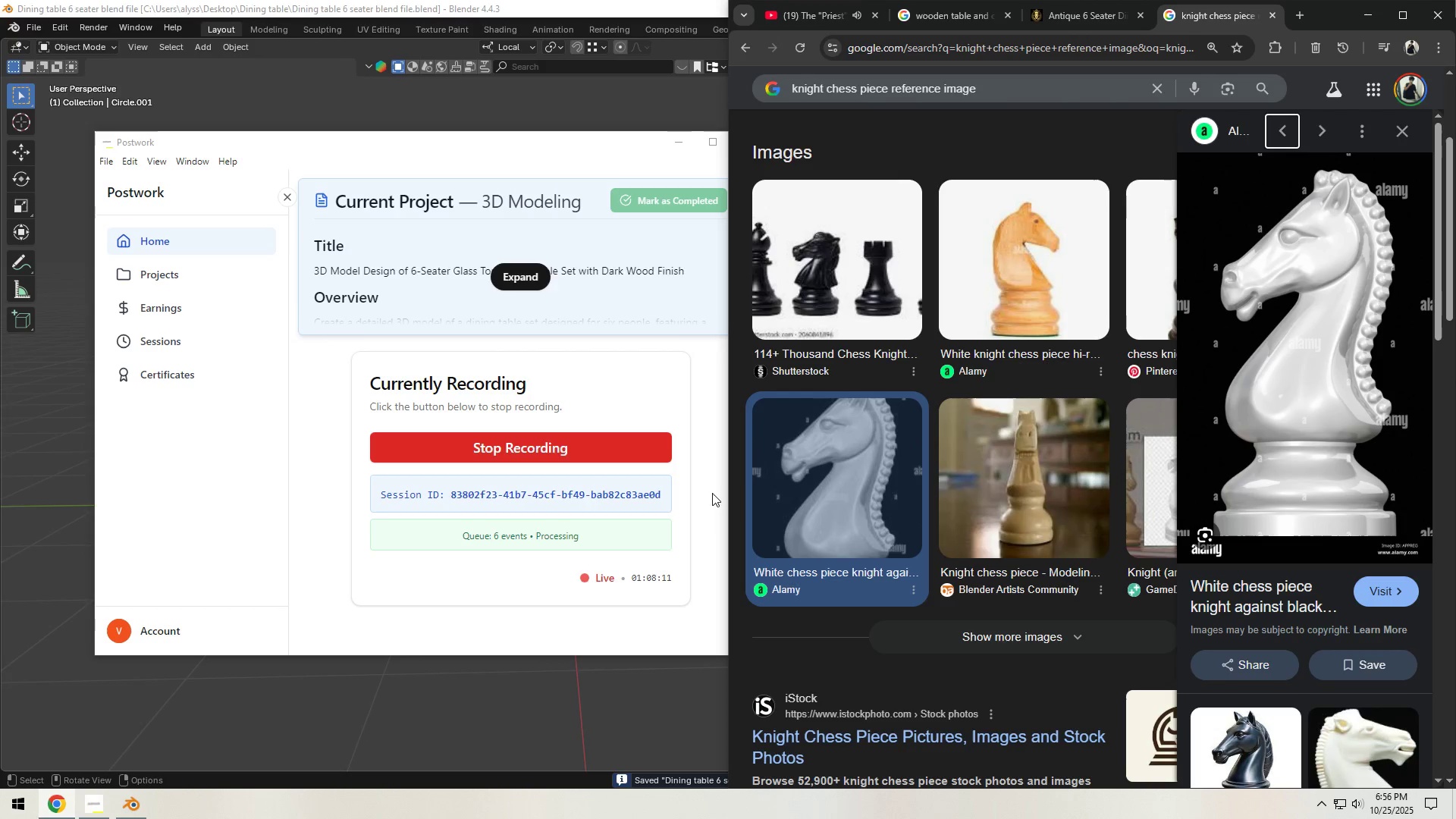 
left_click([143, 802])
 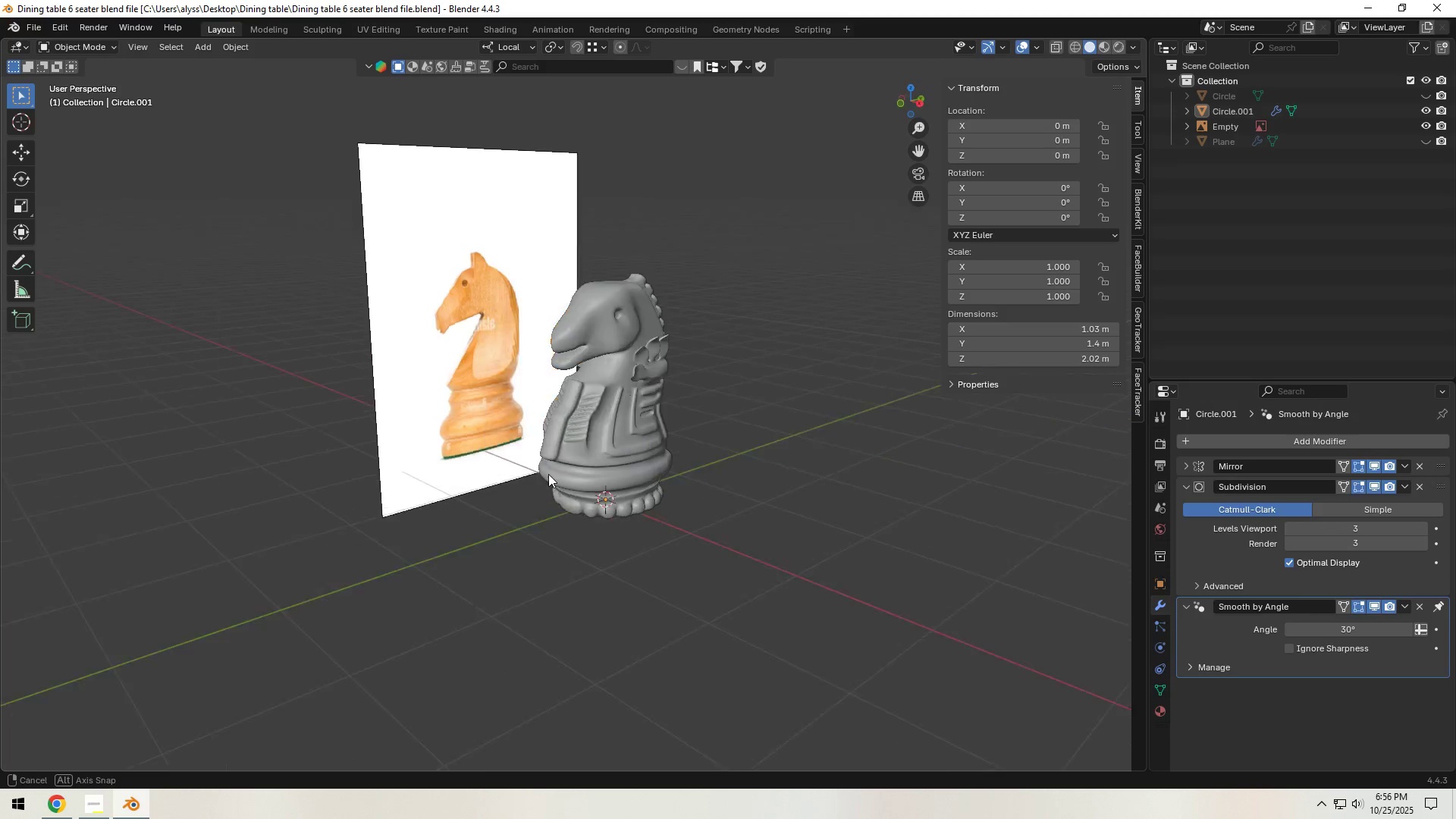 
scroll: coordinate [649, 450], scroll_direction: up, amount: 4.0
 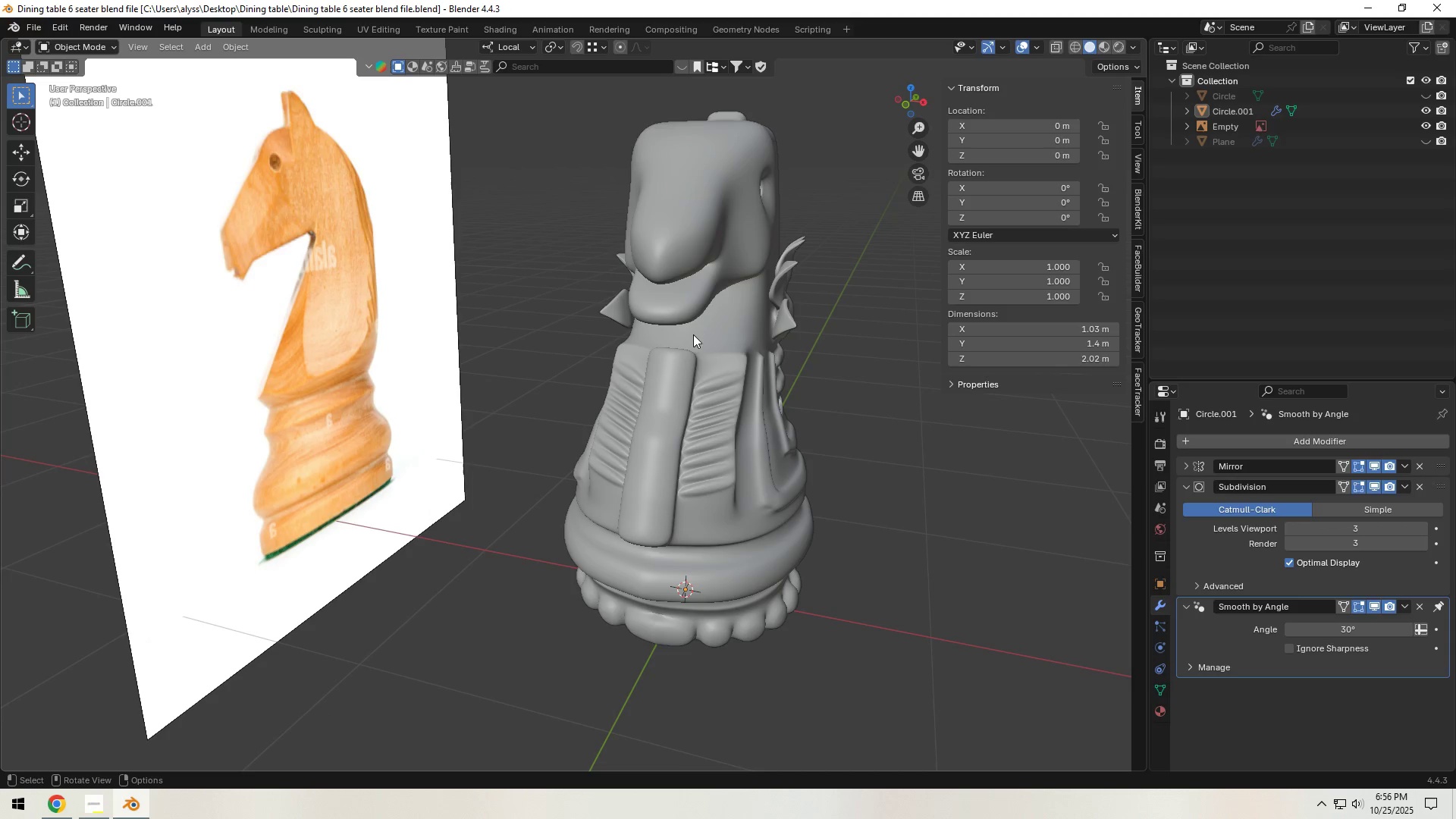 
key(Tab)
 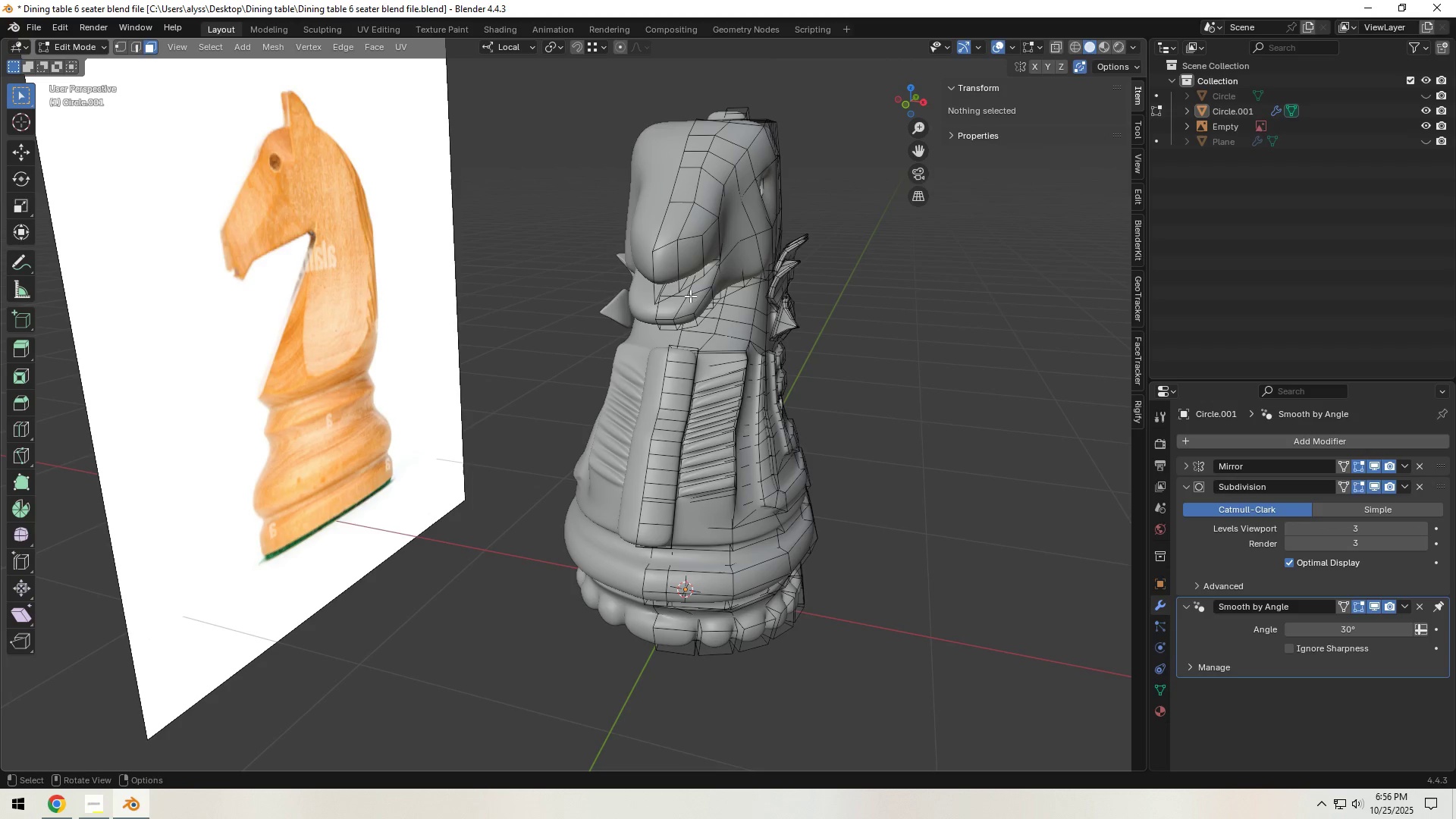 
key(Shift+ShiftLeft)
 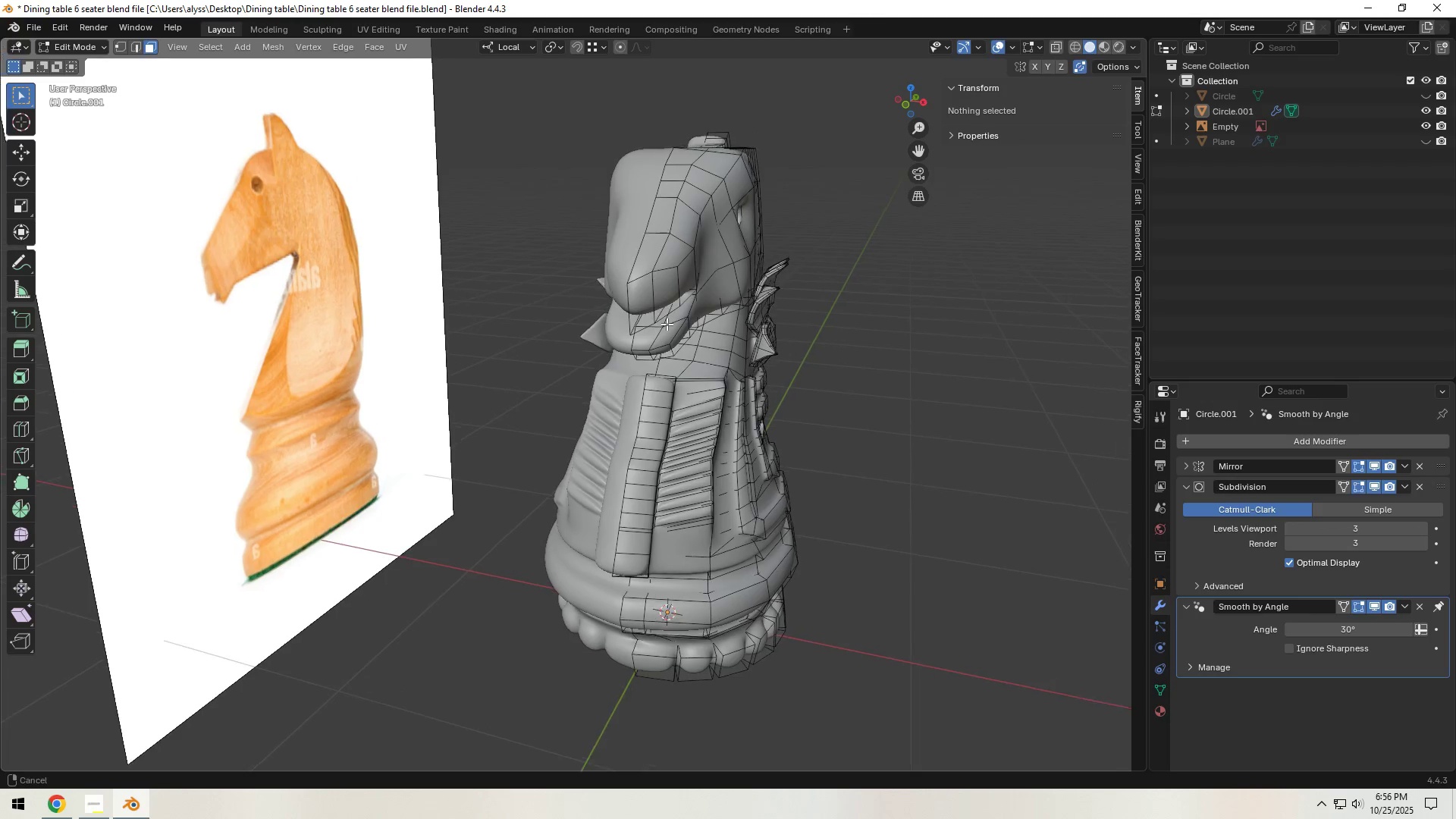 
scroll: coordinate [666, 325], scroll_direction: up, amount: 3.0
 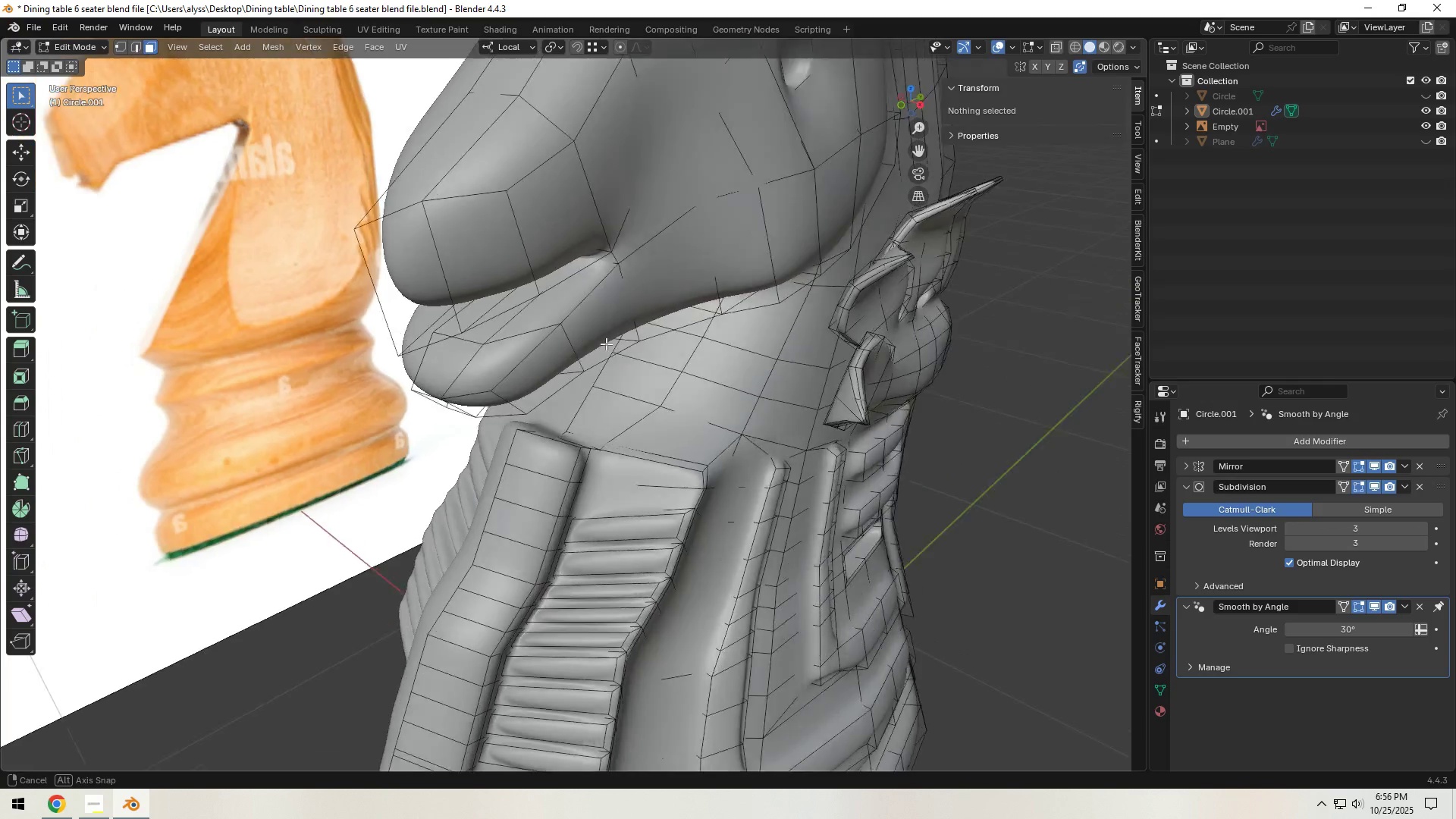 
hold_key(key=ShiftLeft, duration=0.79)
 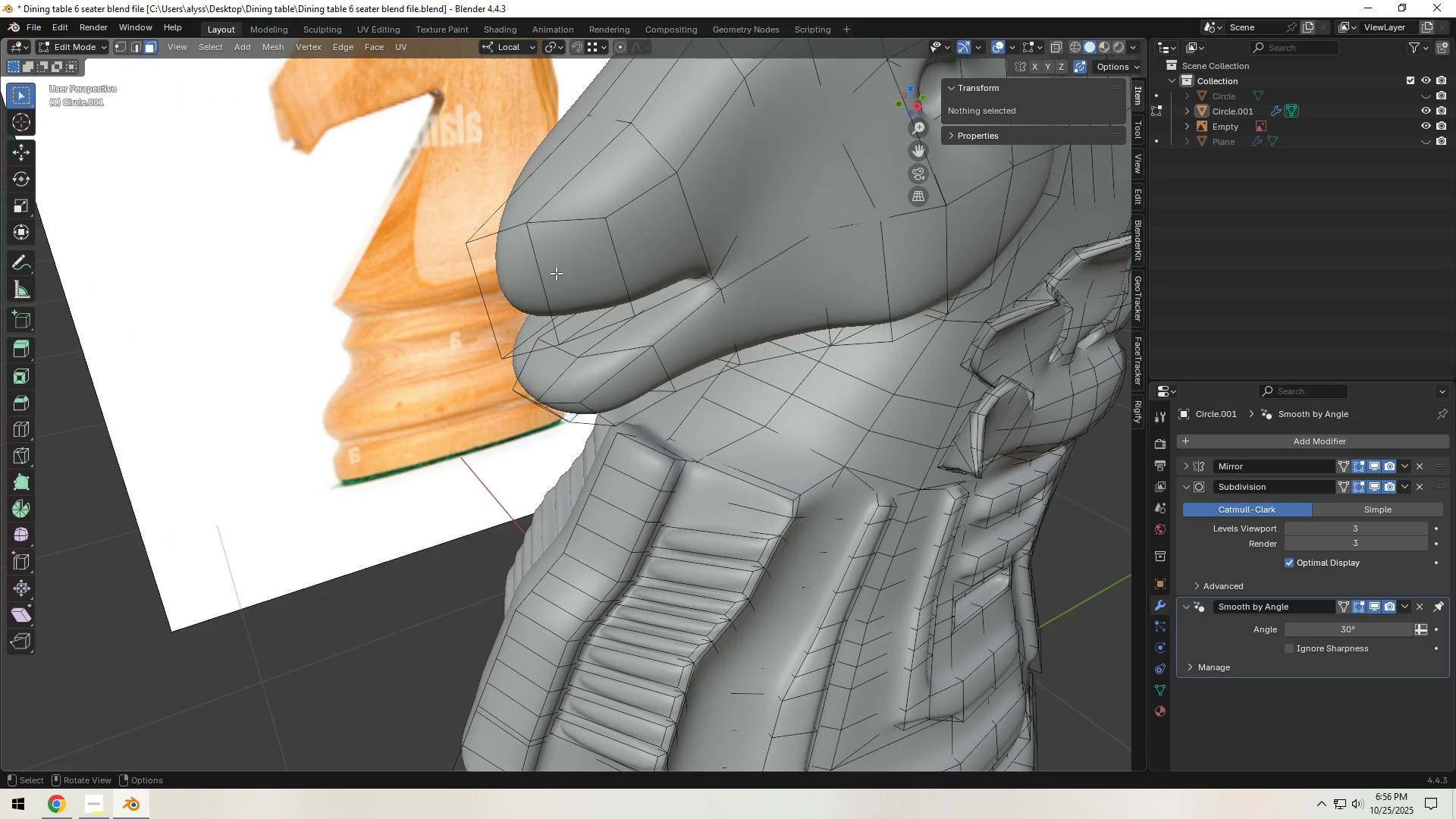 
left_click([543, 275])
 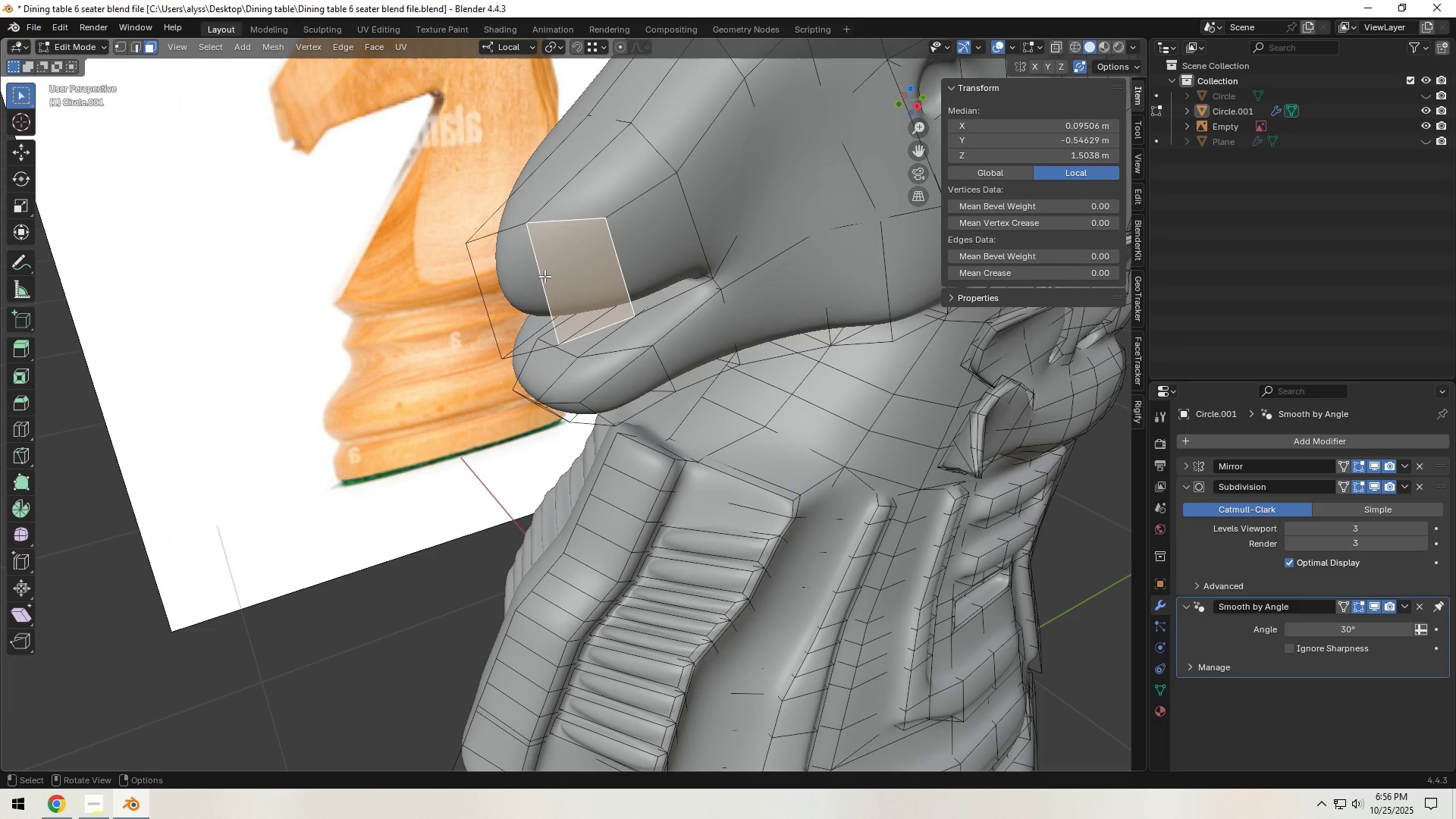 
key(2)
 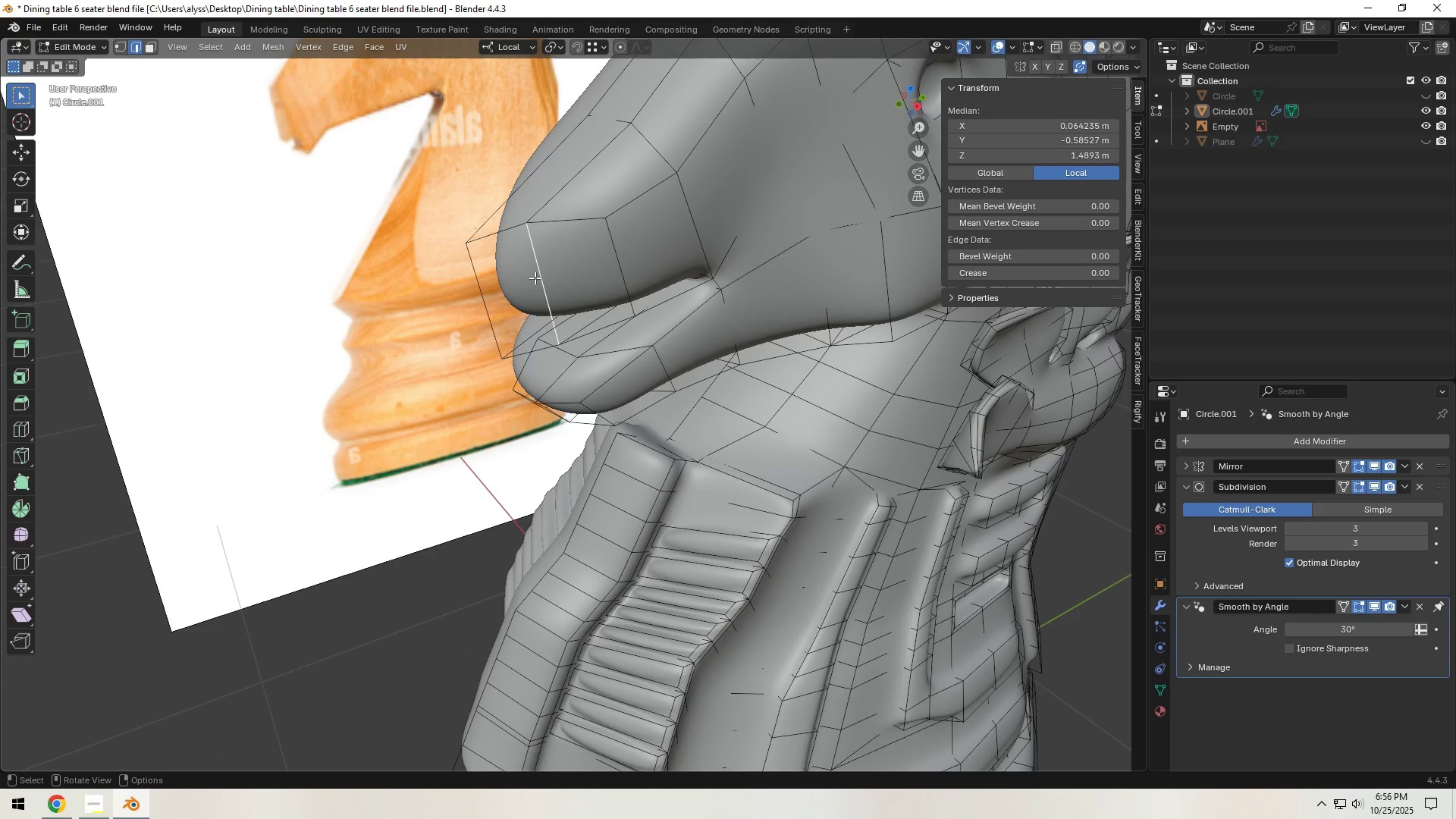 
left_click([535, 278])
 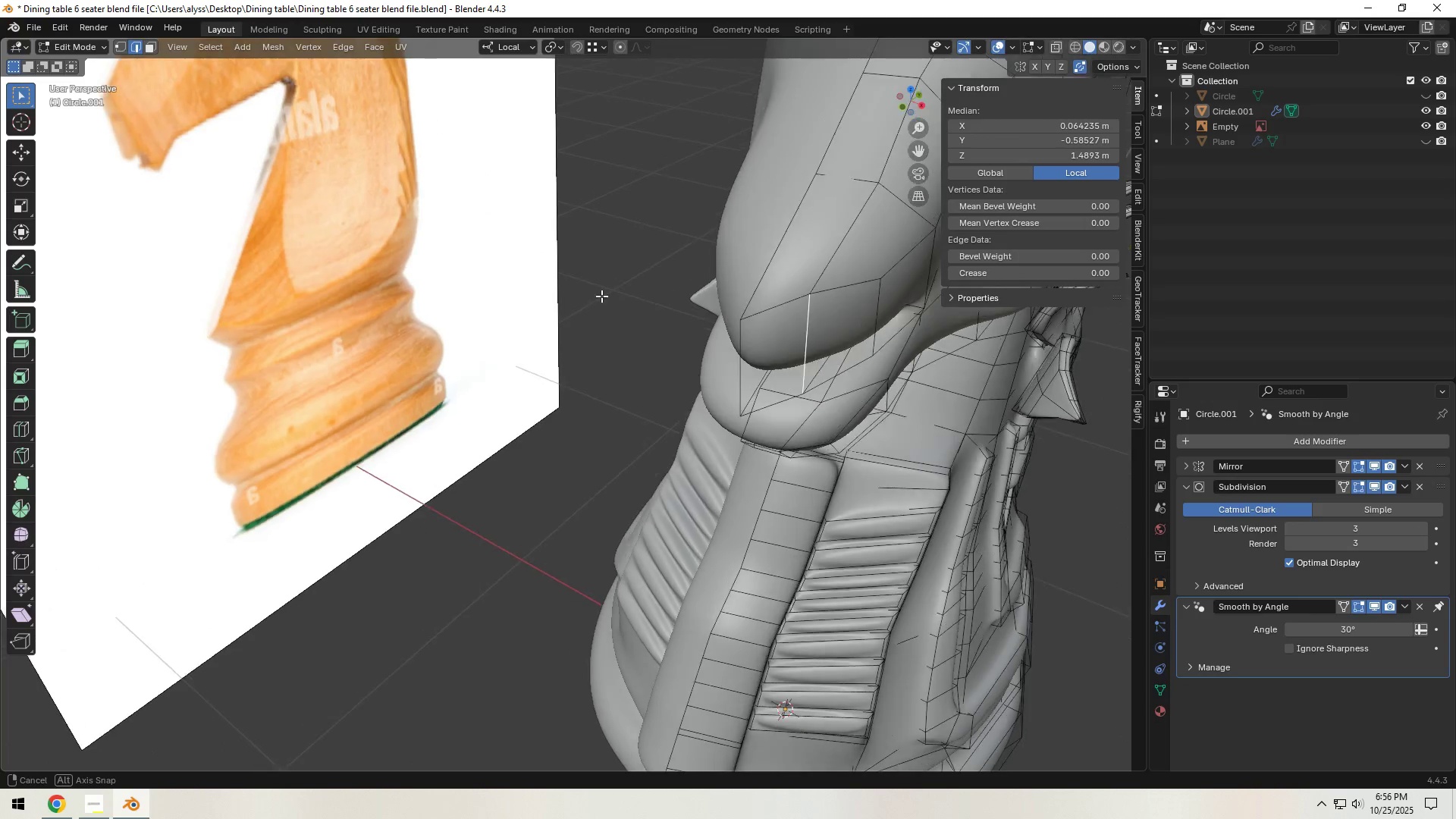 
key(Backquote)
 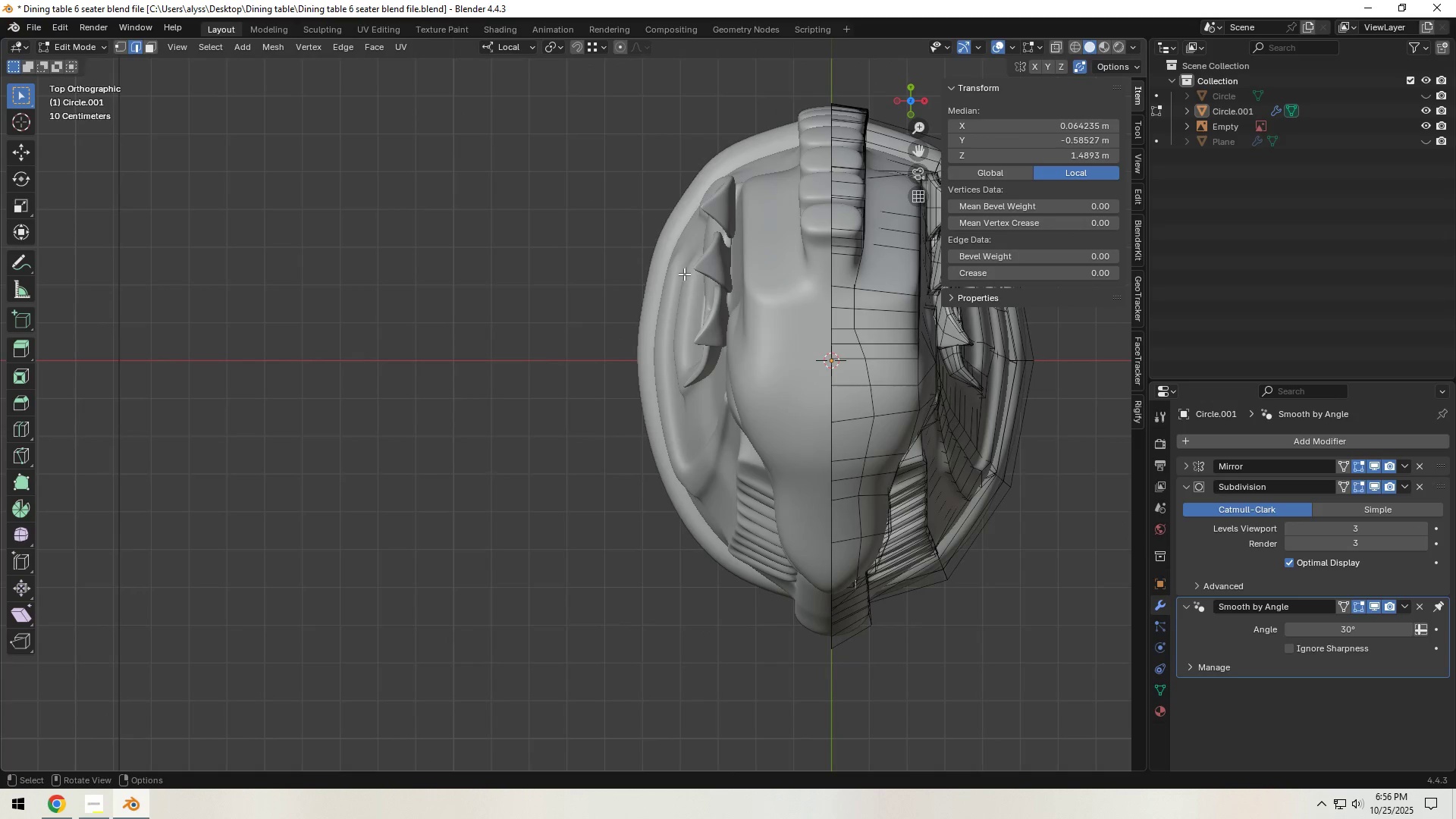 
hold_key(key=ShiftLeft, duration=0.73)
 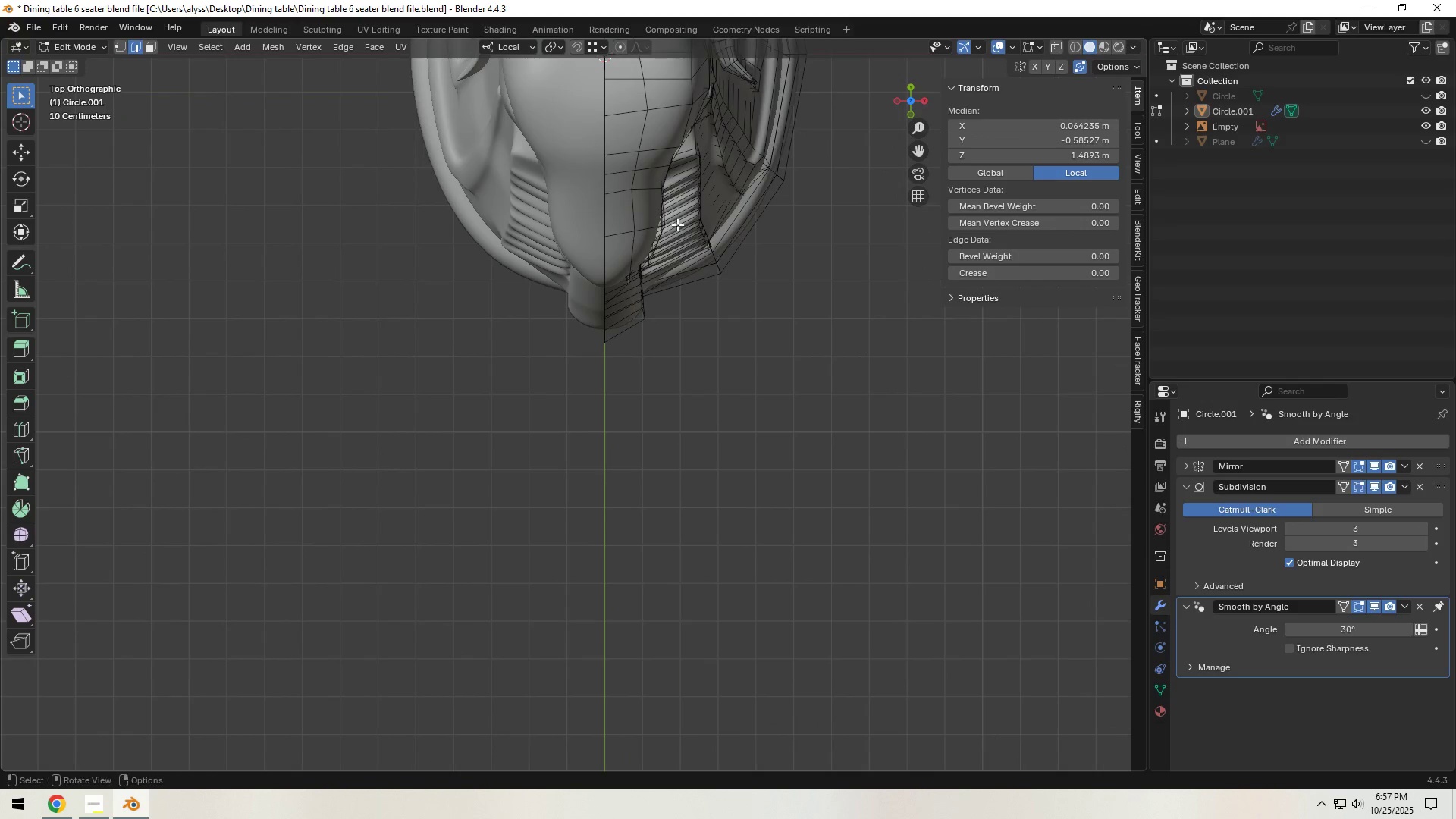 
scroll: coordinate [684, 251], scroll_direction: up, amount: 3.0
 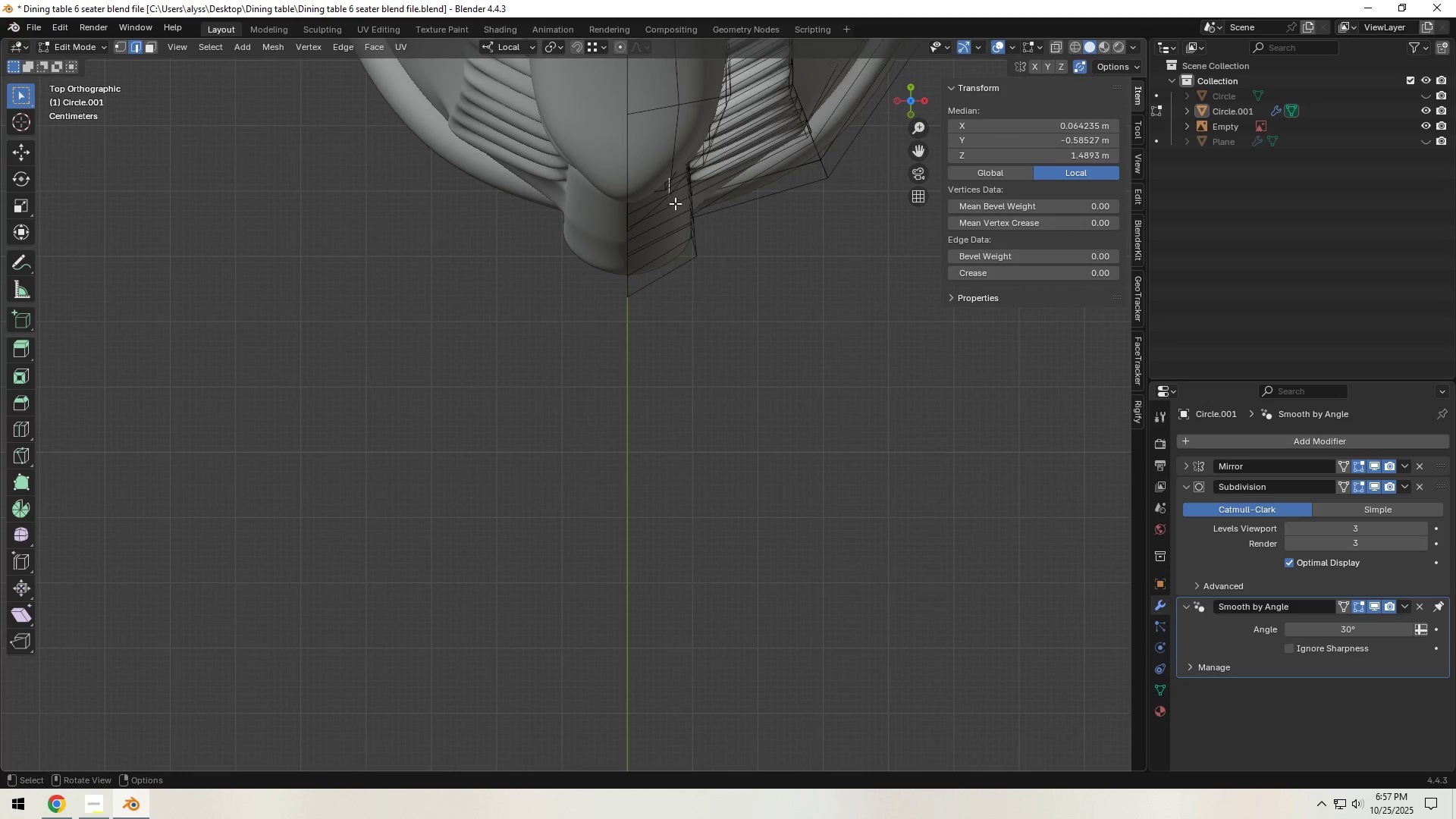 
key(G)
 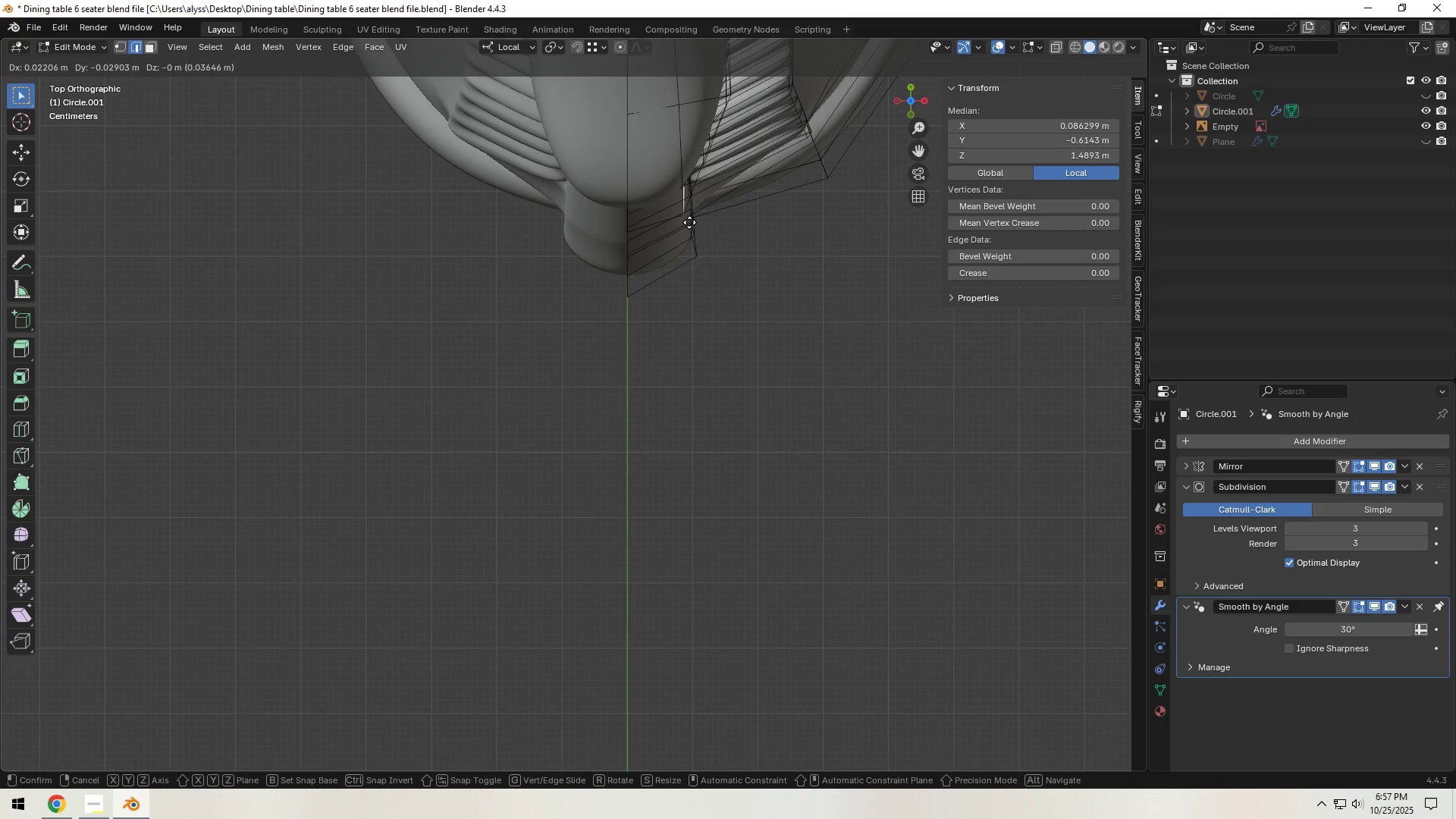 
left_click([689, 222])
 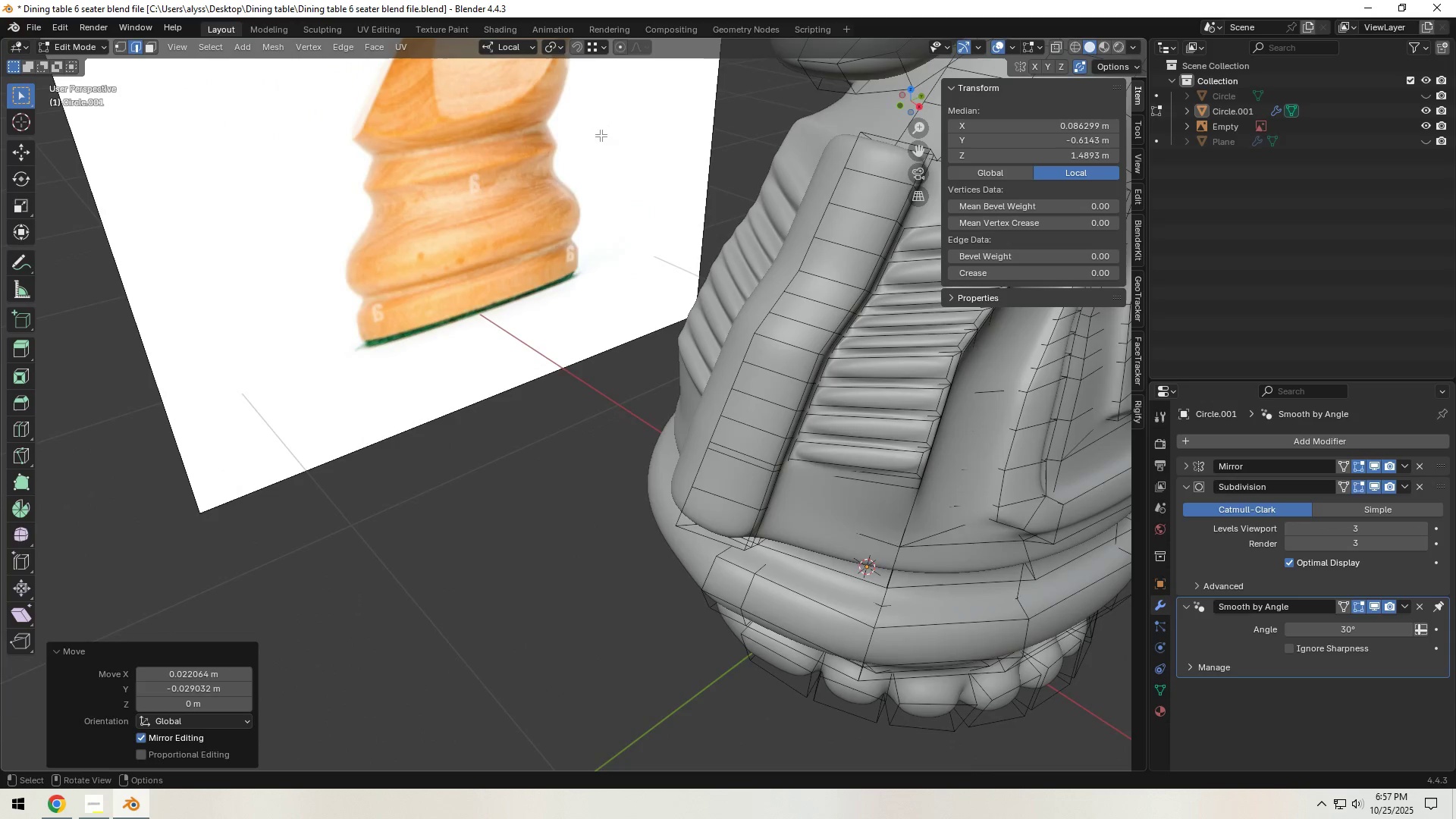 
key(Backquote)
 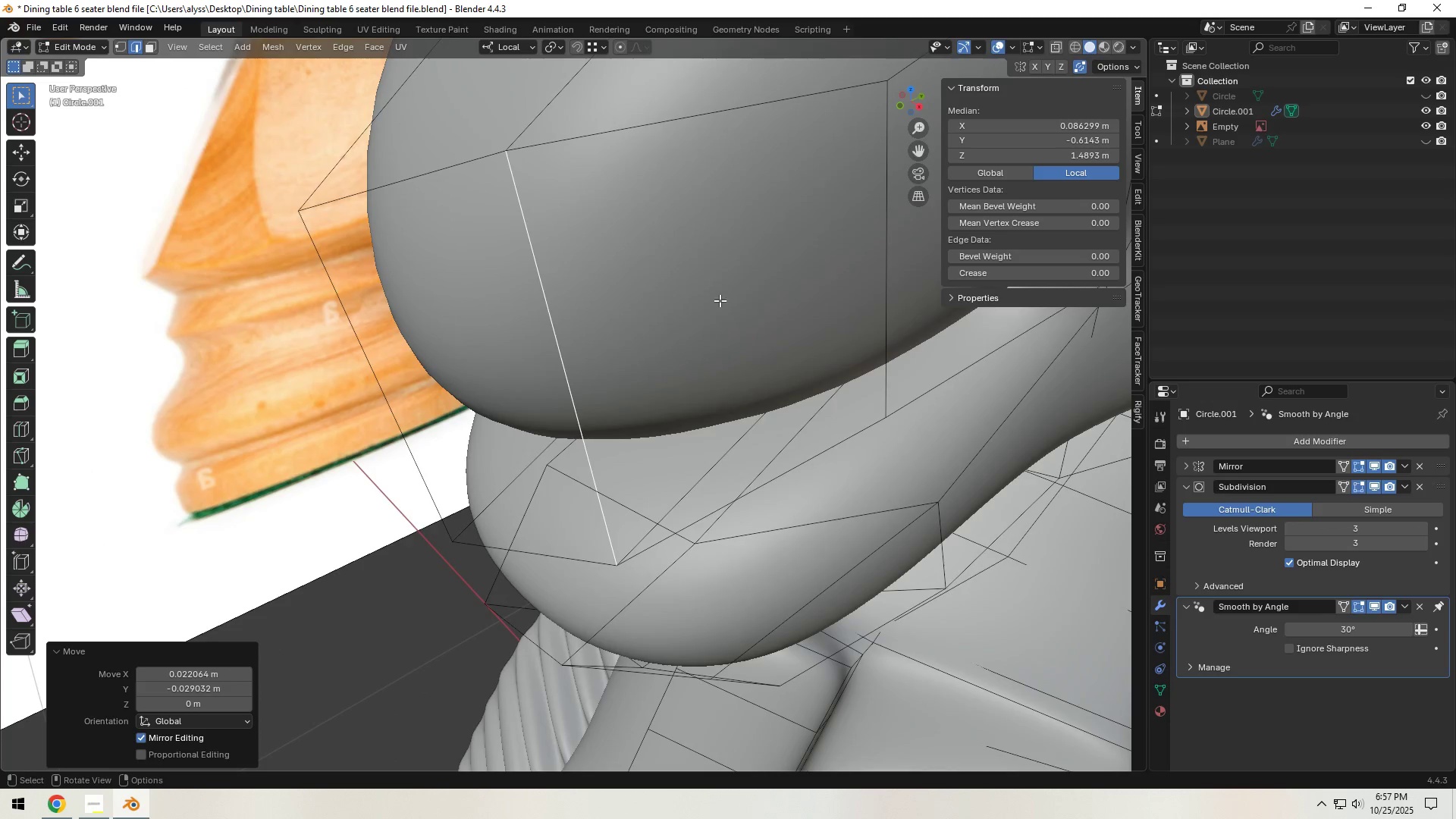 
scroll: coordinate [718, 328], scroll_direction: down, amount: 6.0
 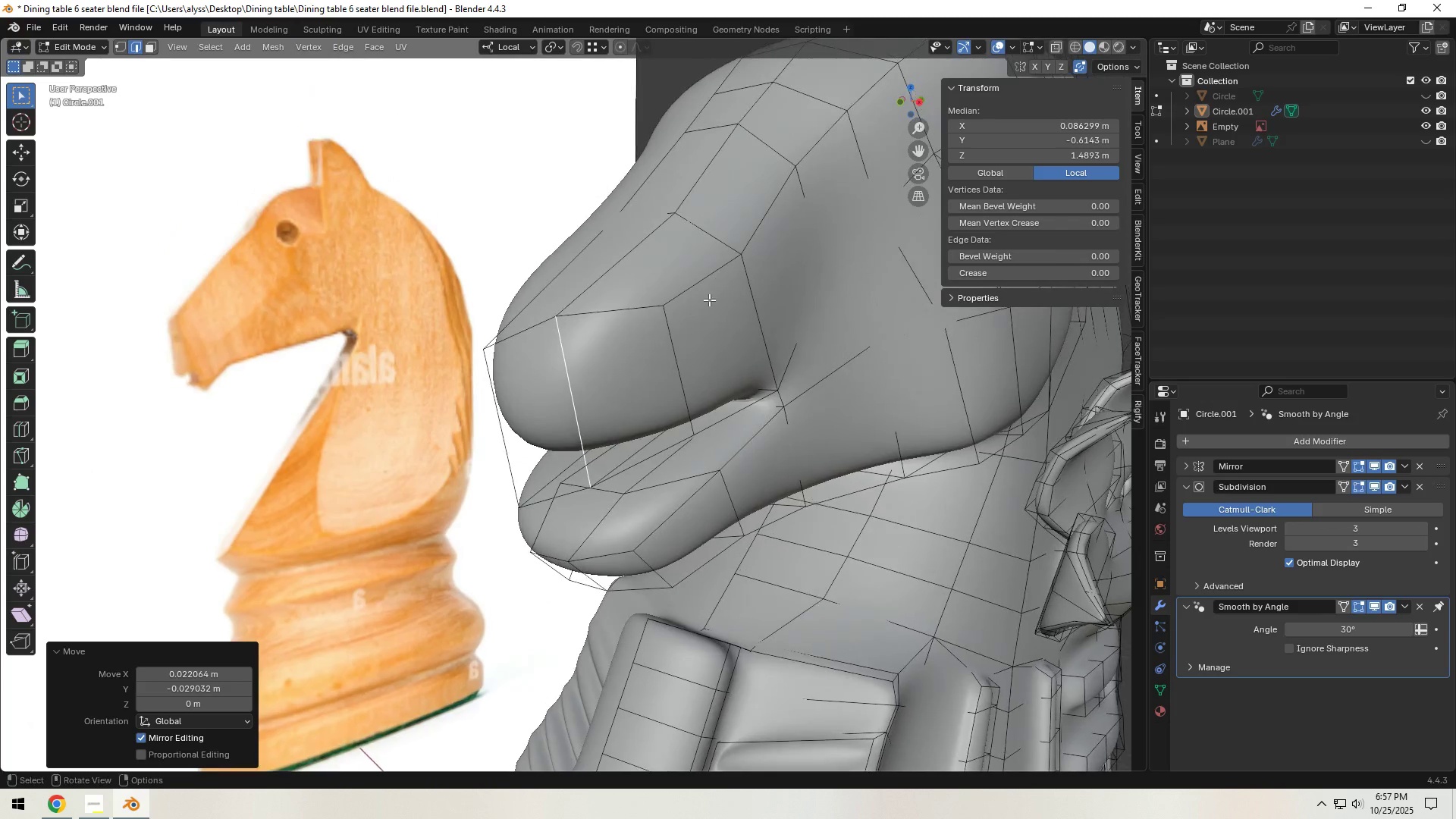 
left_click([636, 375])
 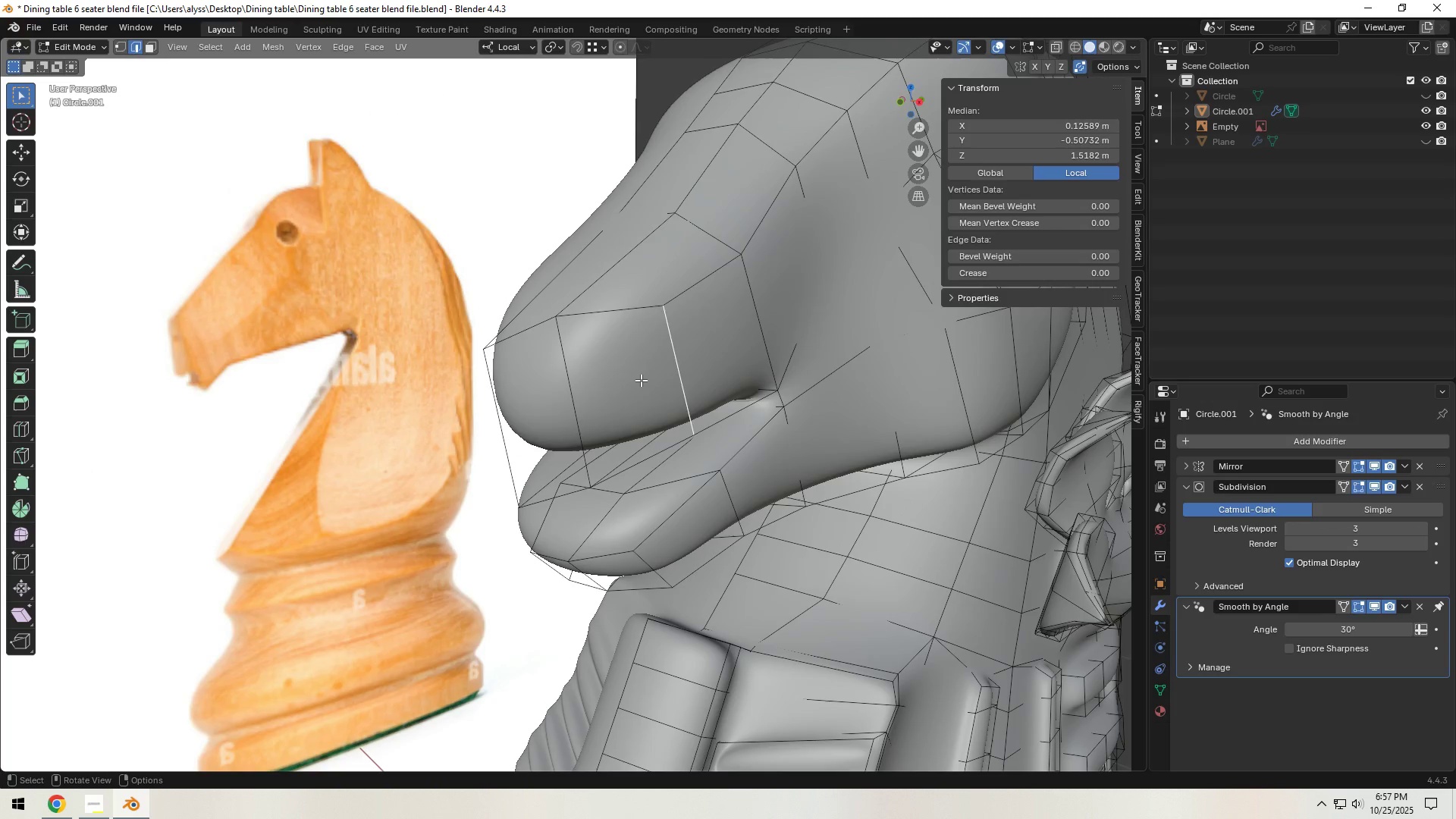 
key(3)
 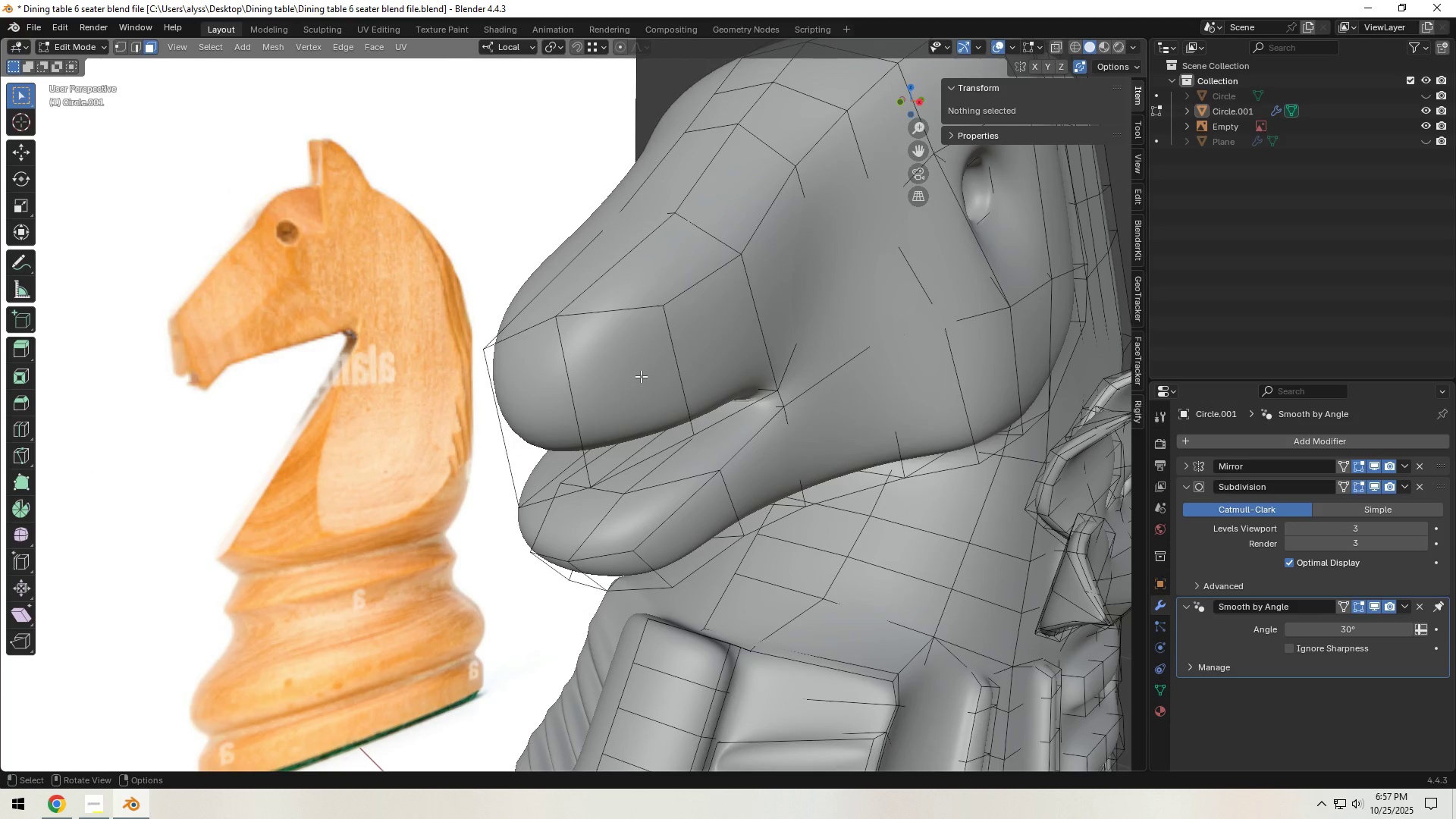 
left_click([641, 375])
 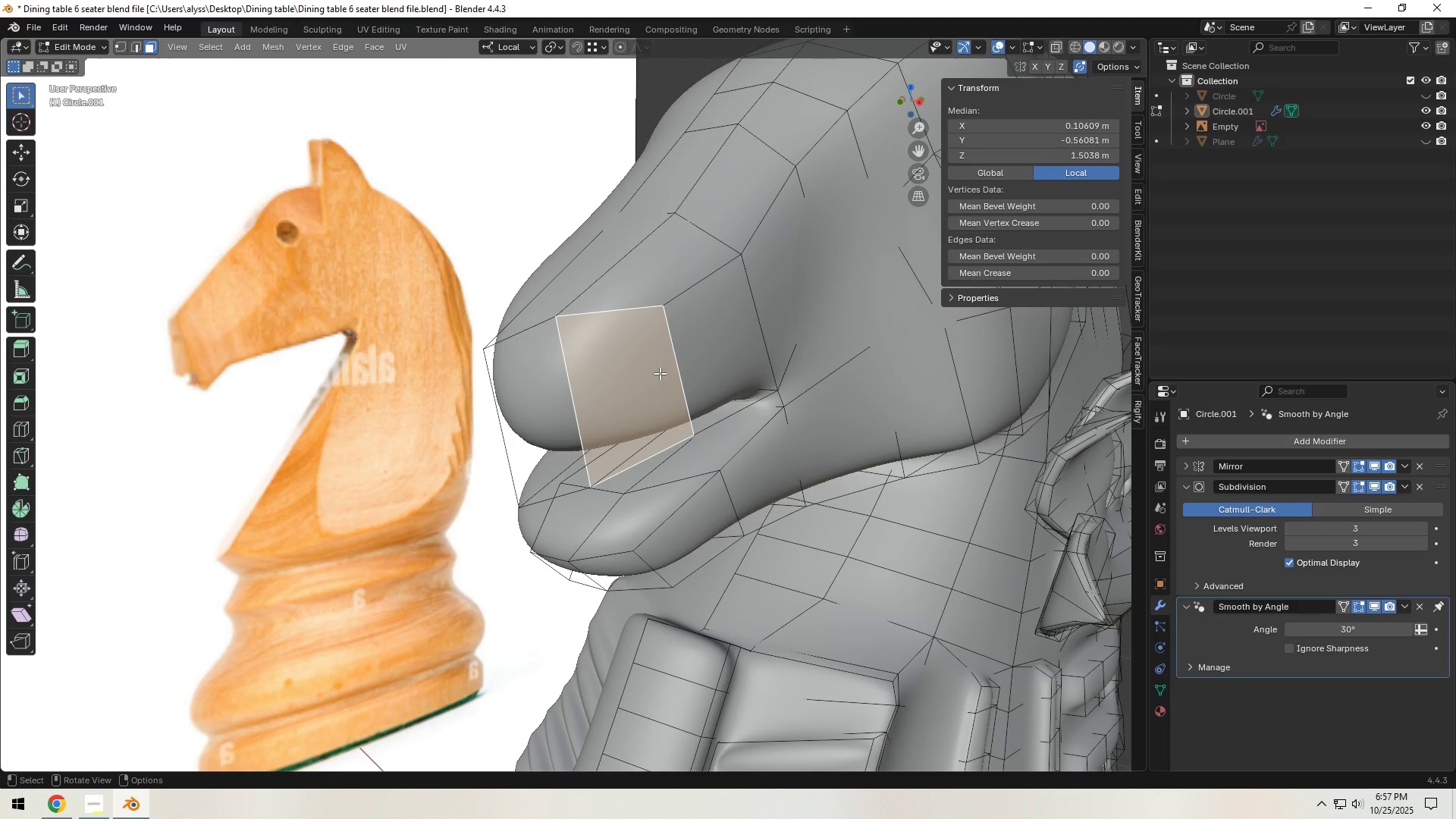 
hold_key(key=ShiftLeft, duration=0.84)
double_click([671, 277])
 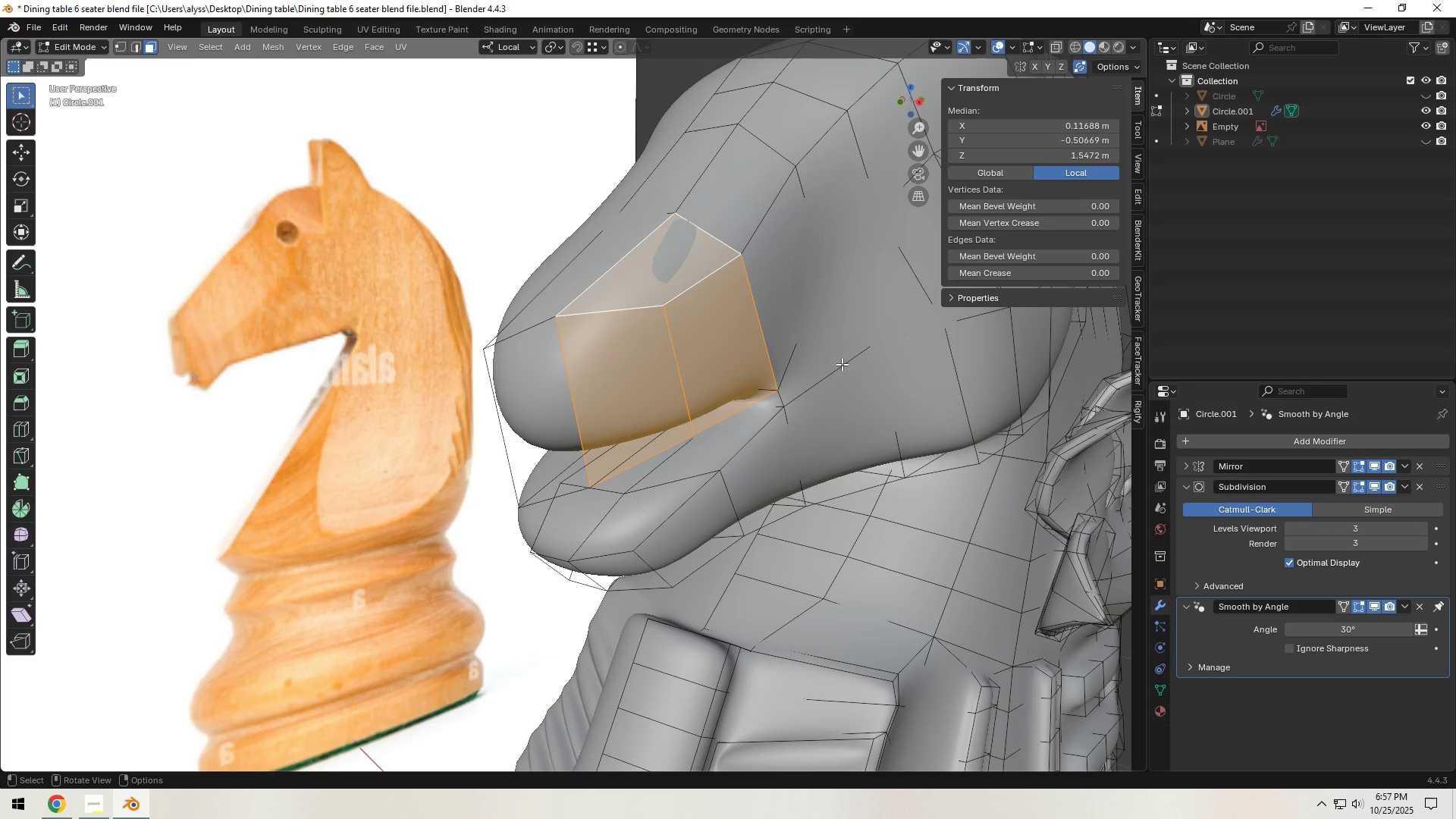 
key(L)
 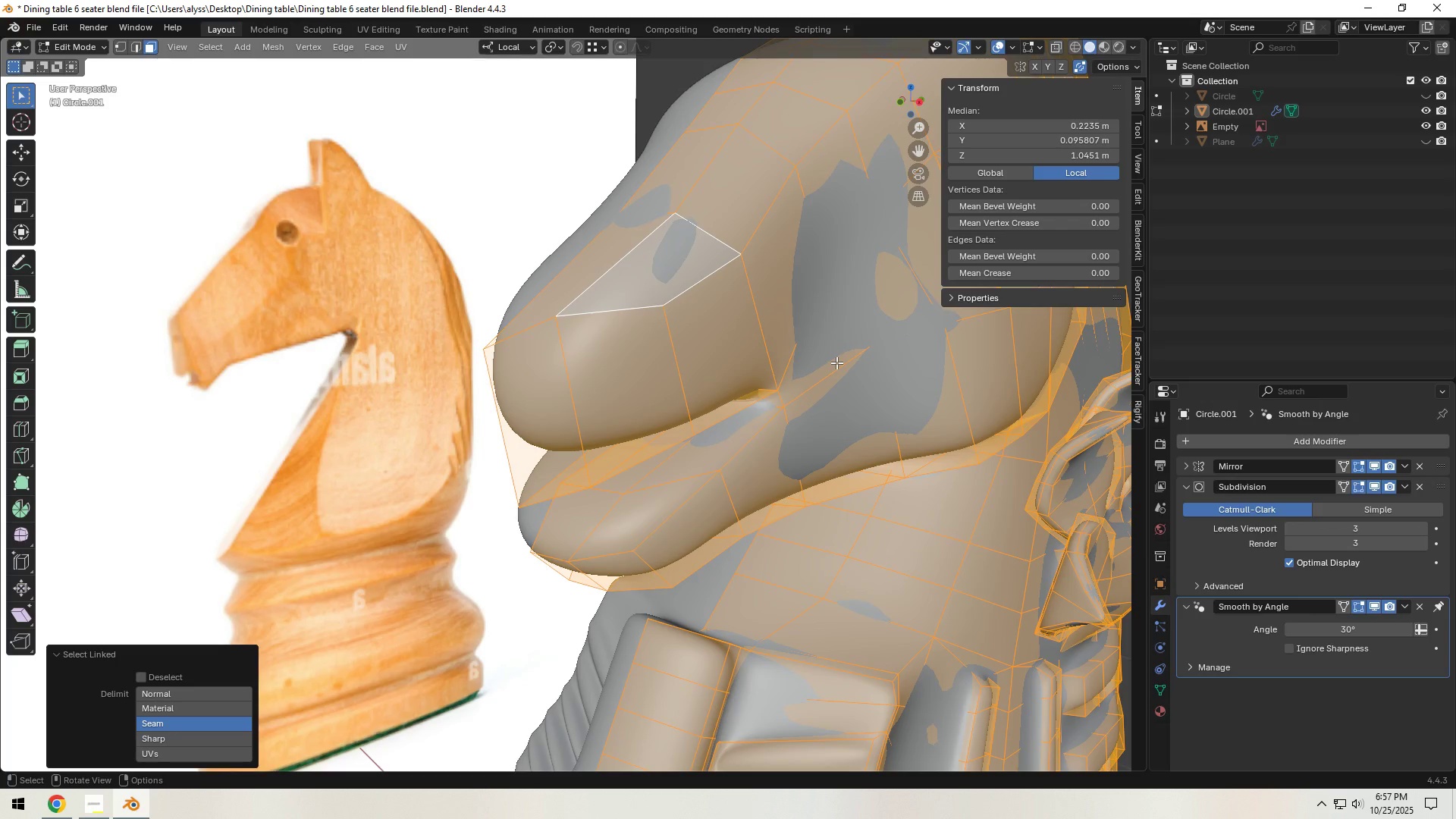 
key(Control+ControlLeft)
 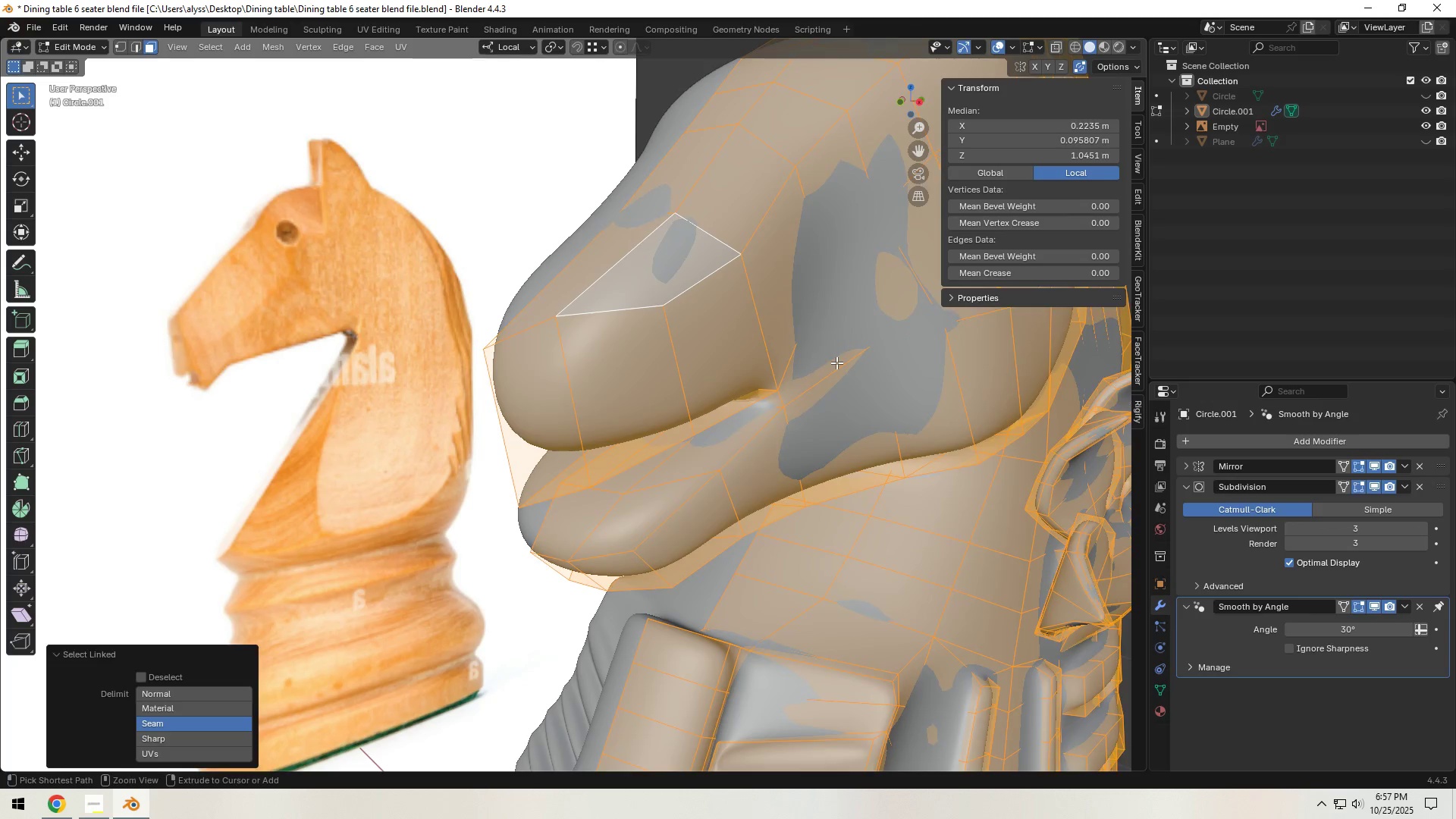 
key(Control+Z)
 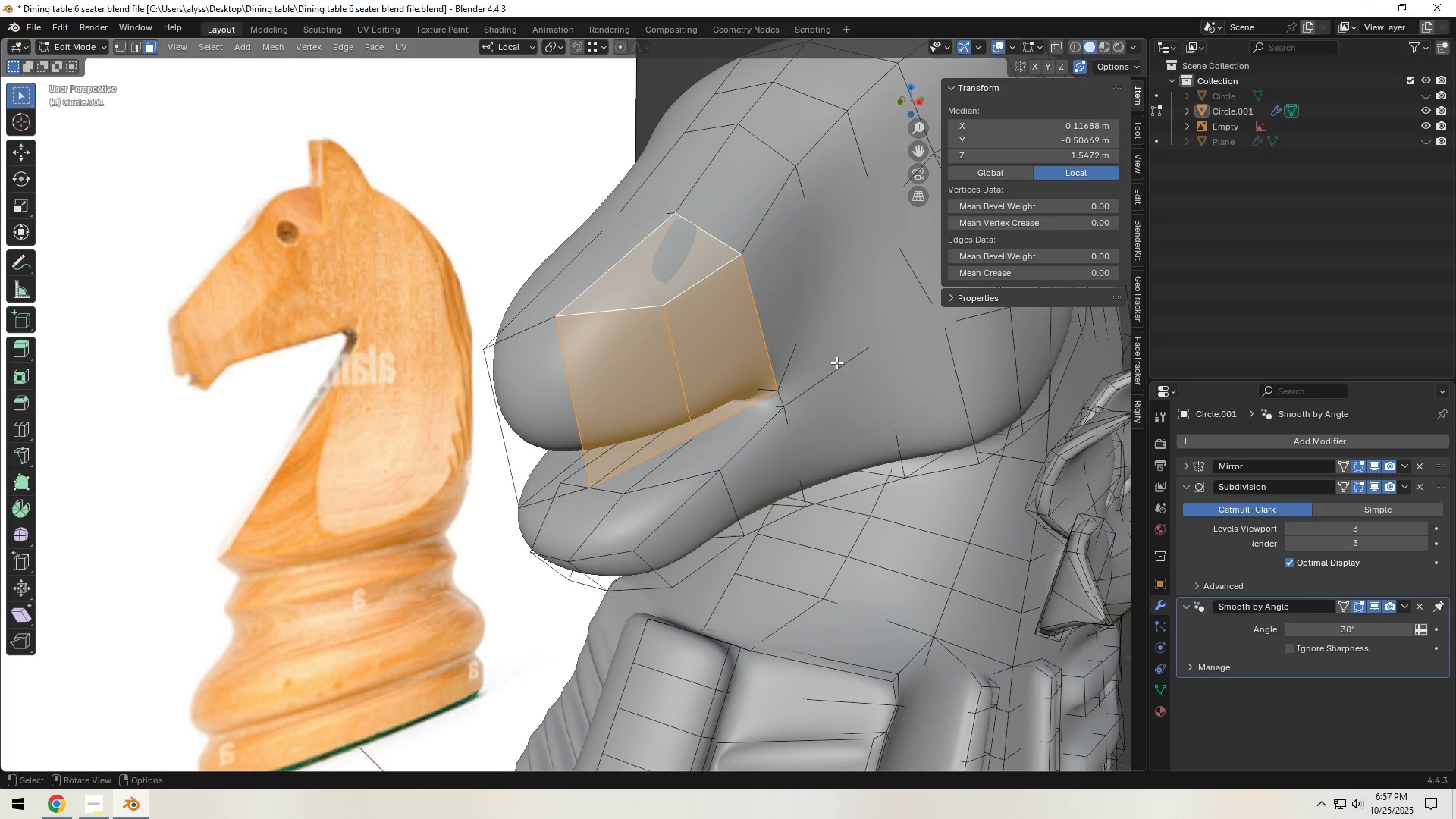 
key(I)
 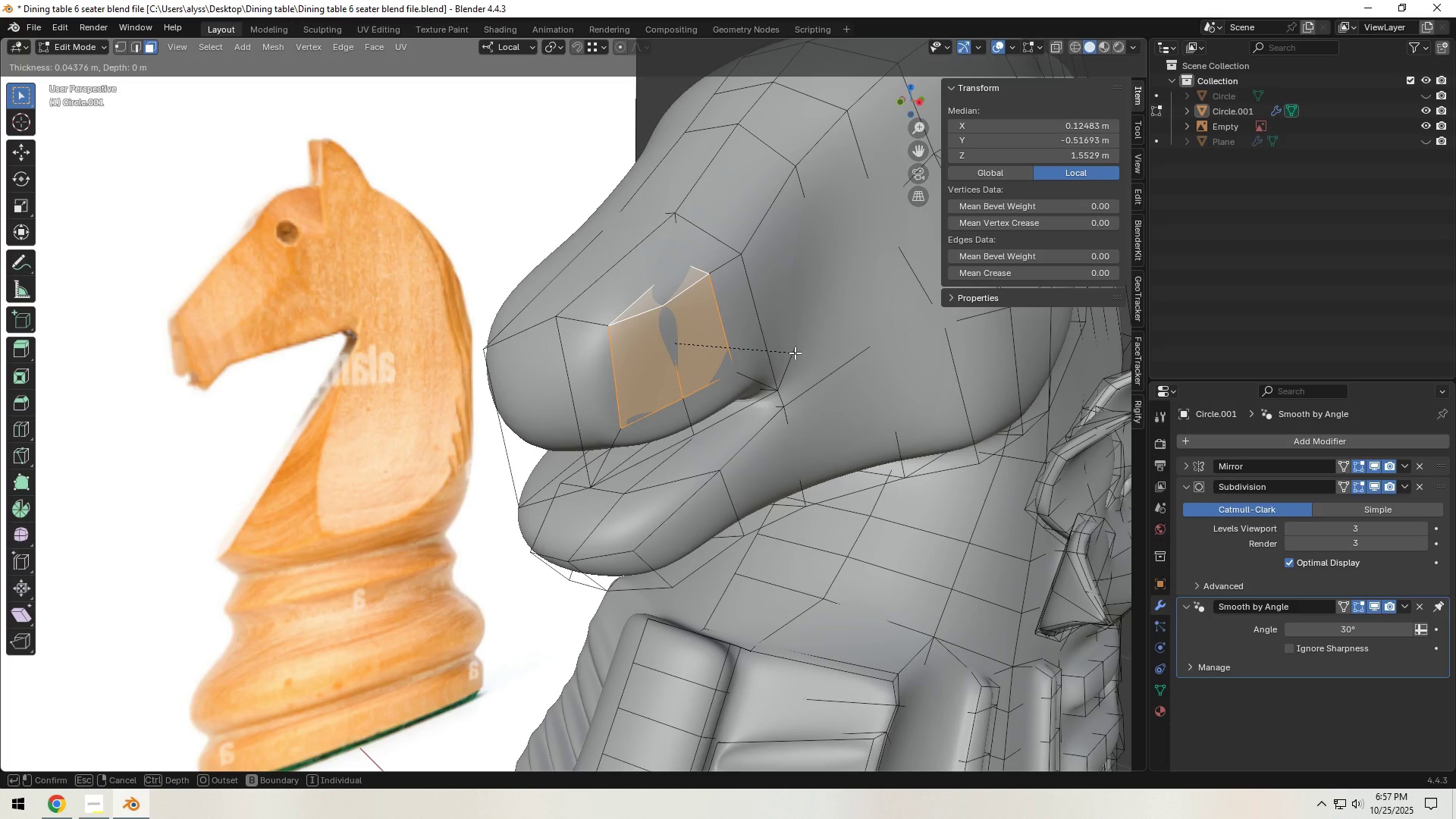 
left_click([795, 353])
 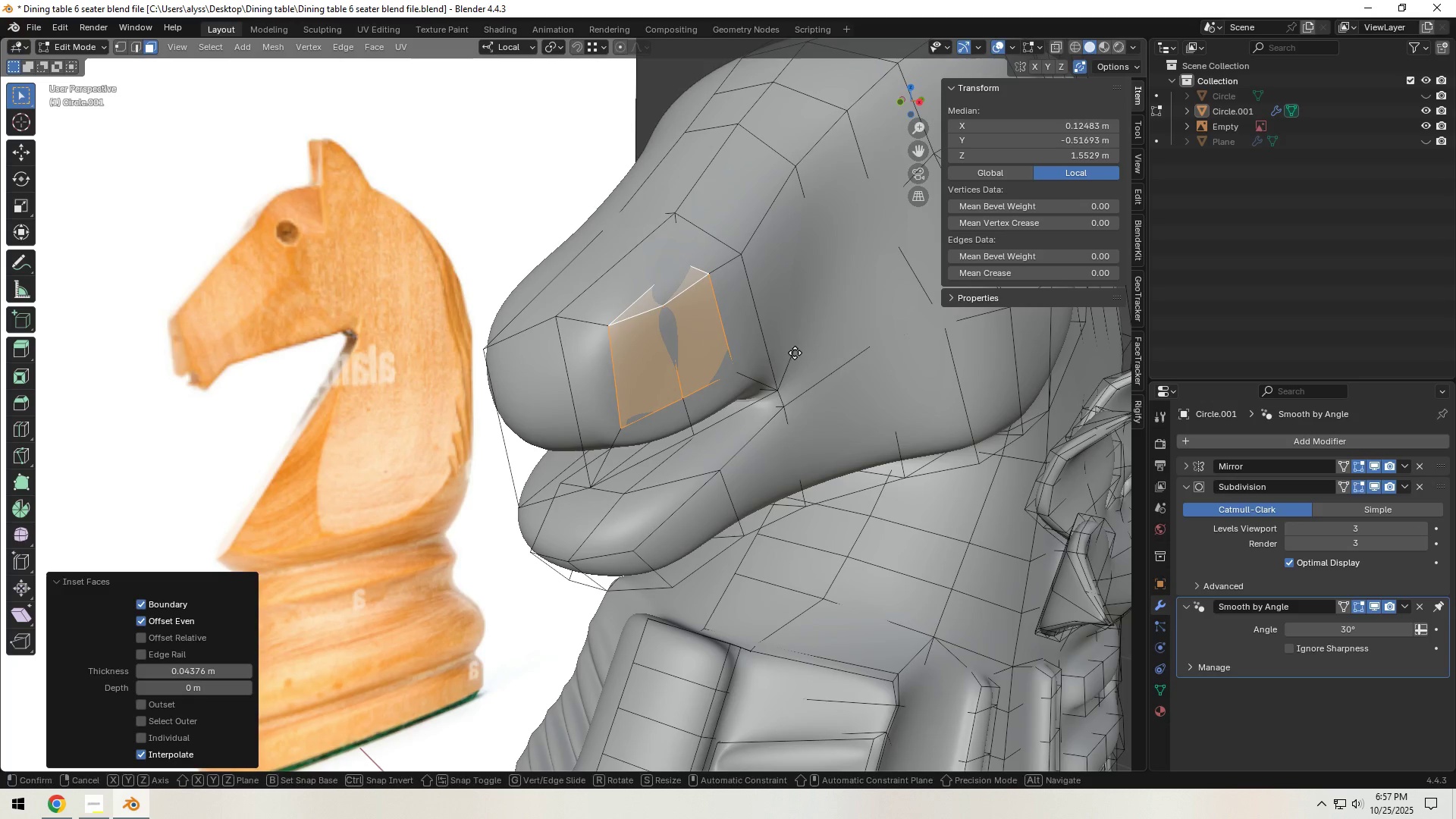 
key(G)
 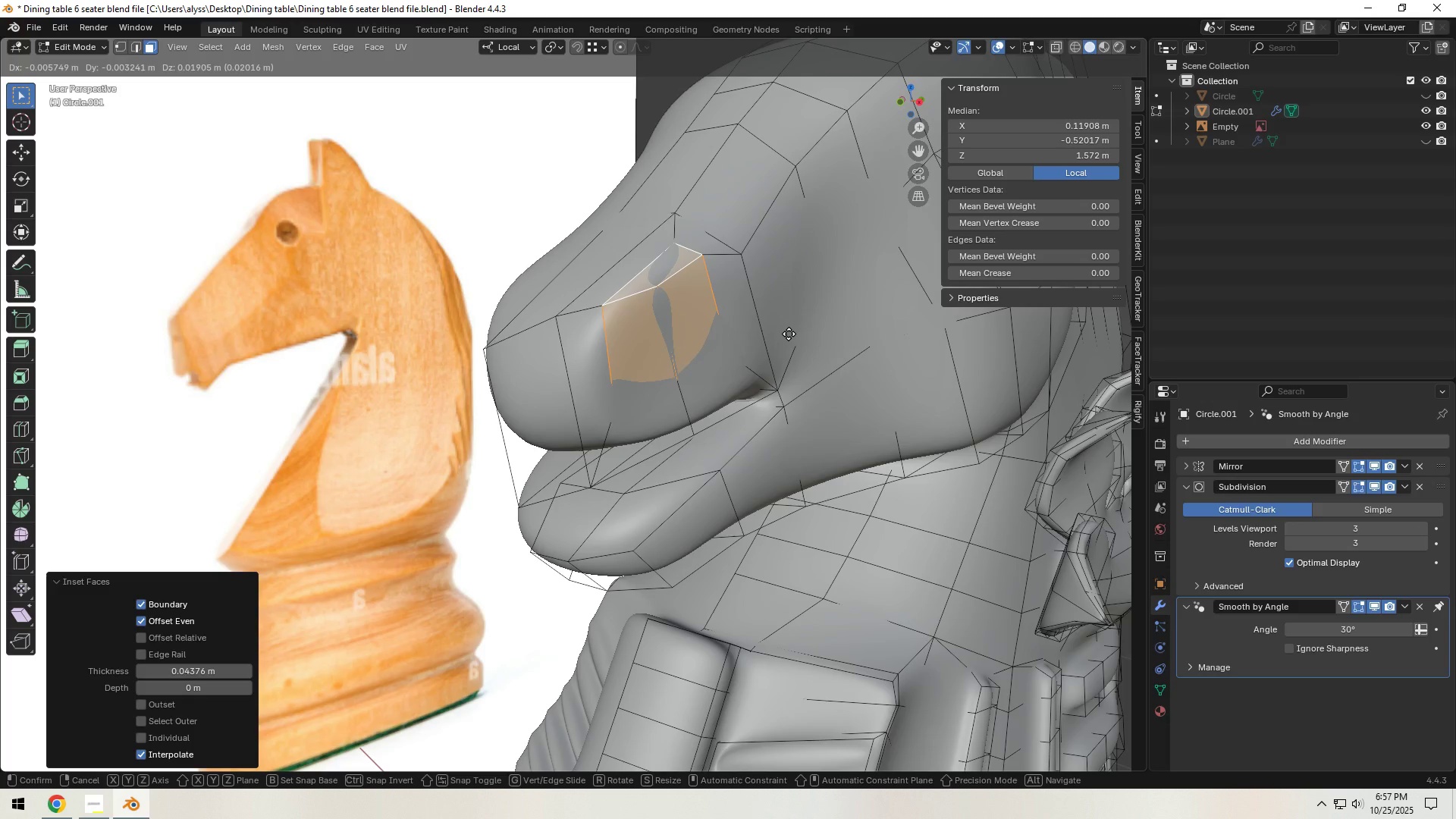 
left_click([789, 334])
 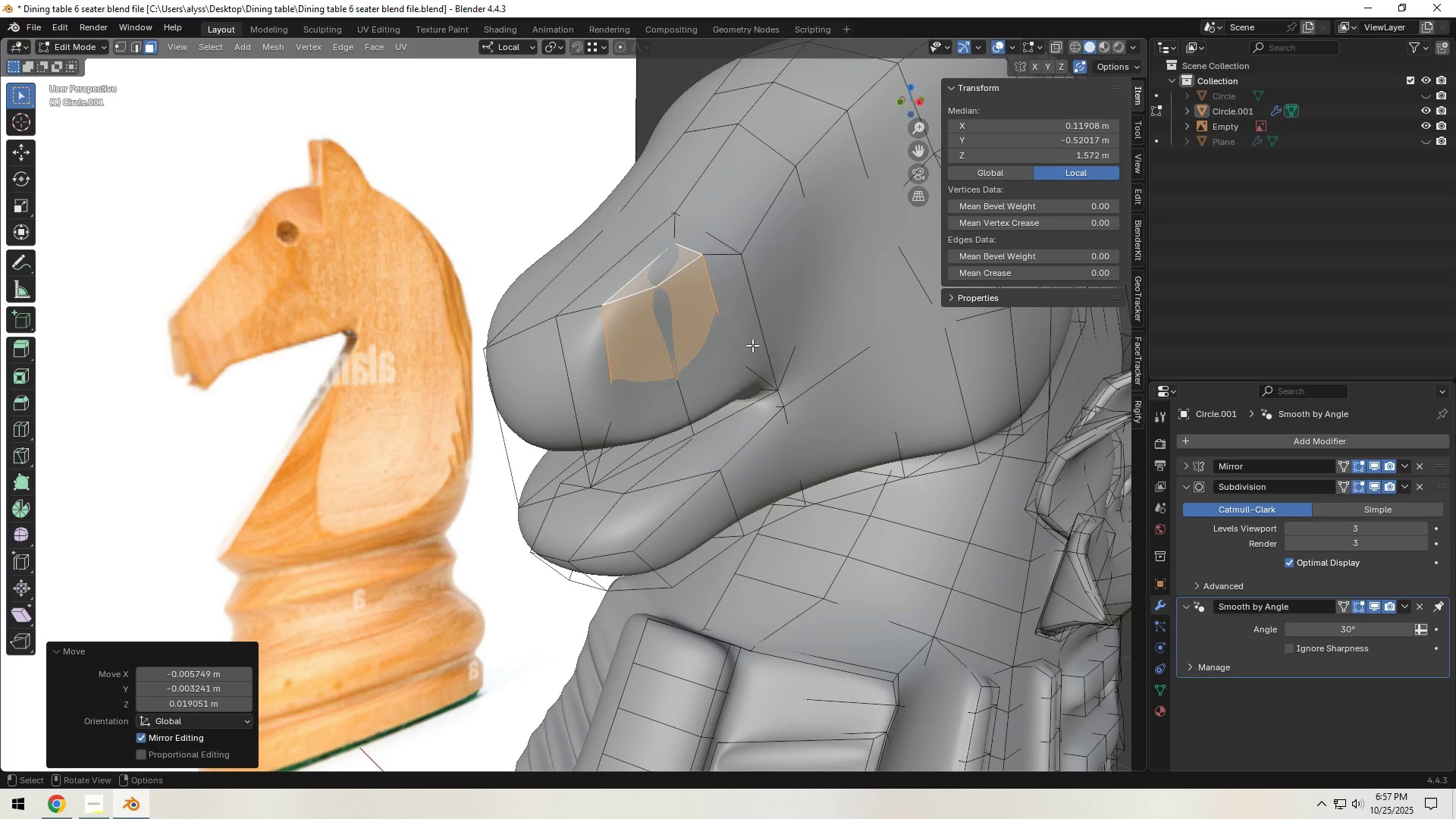 
right_click([682, 331])
 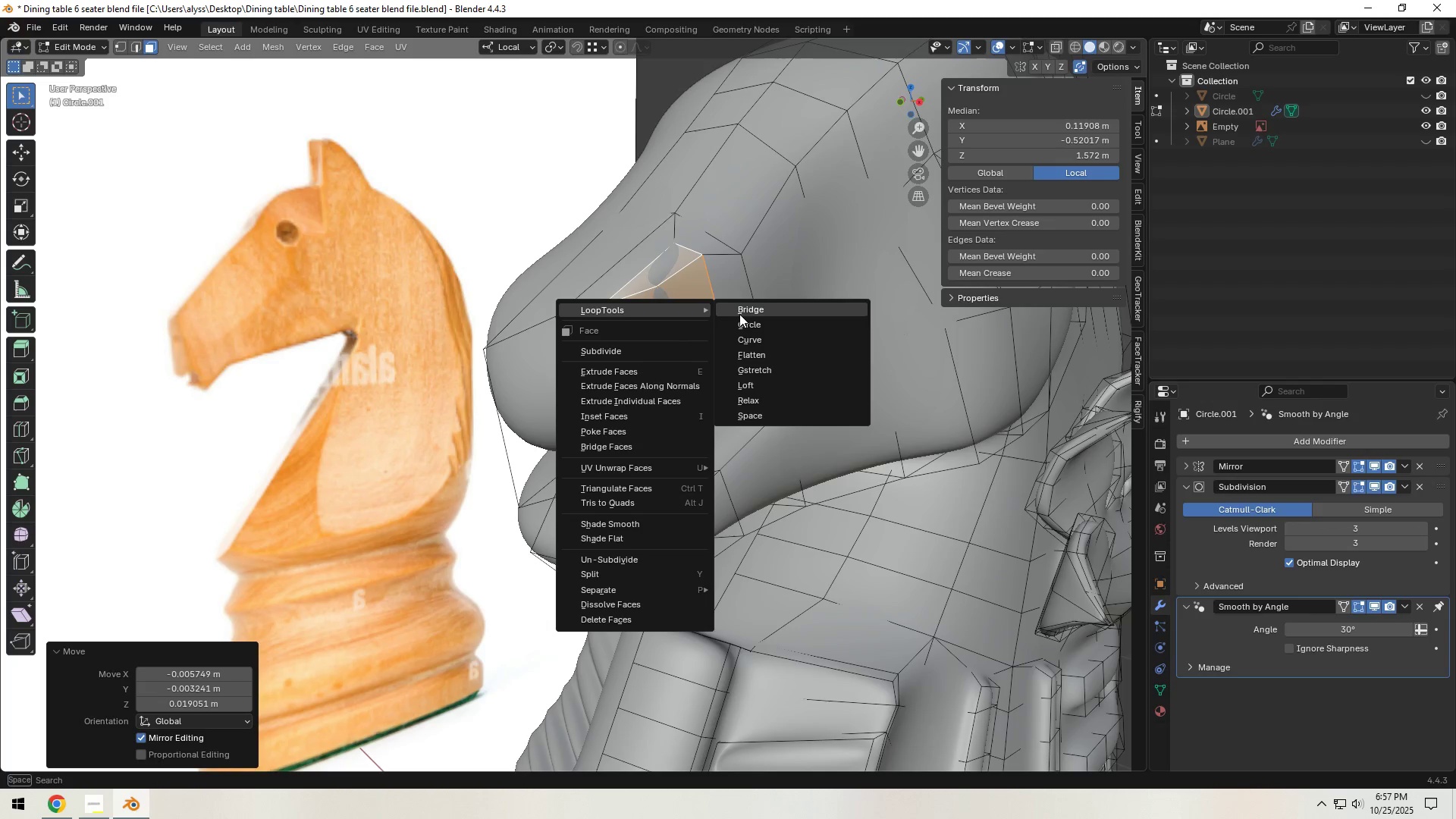 
left_click([751, 324])
 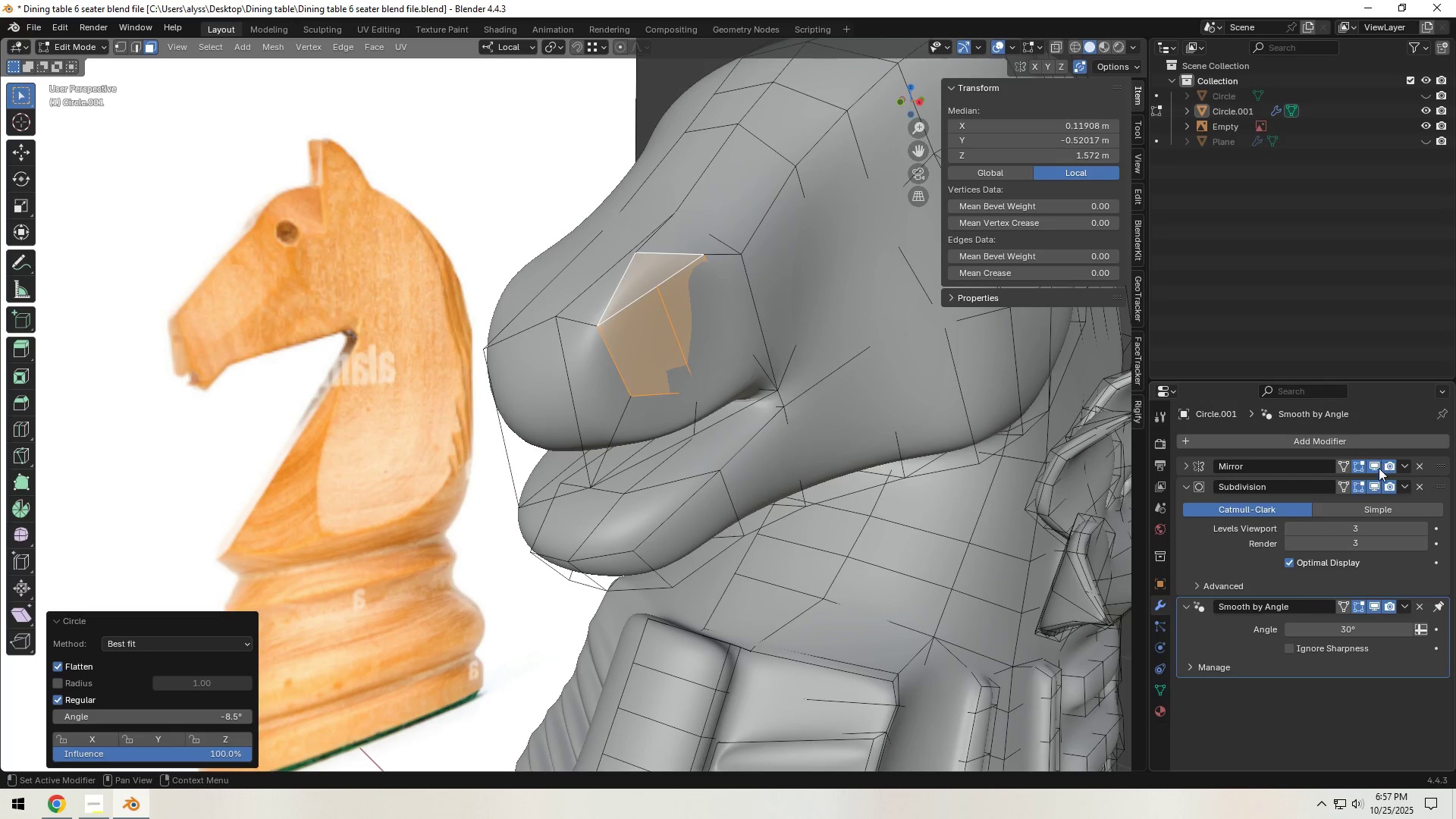 
left_click([1376, 485])
 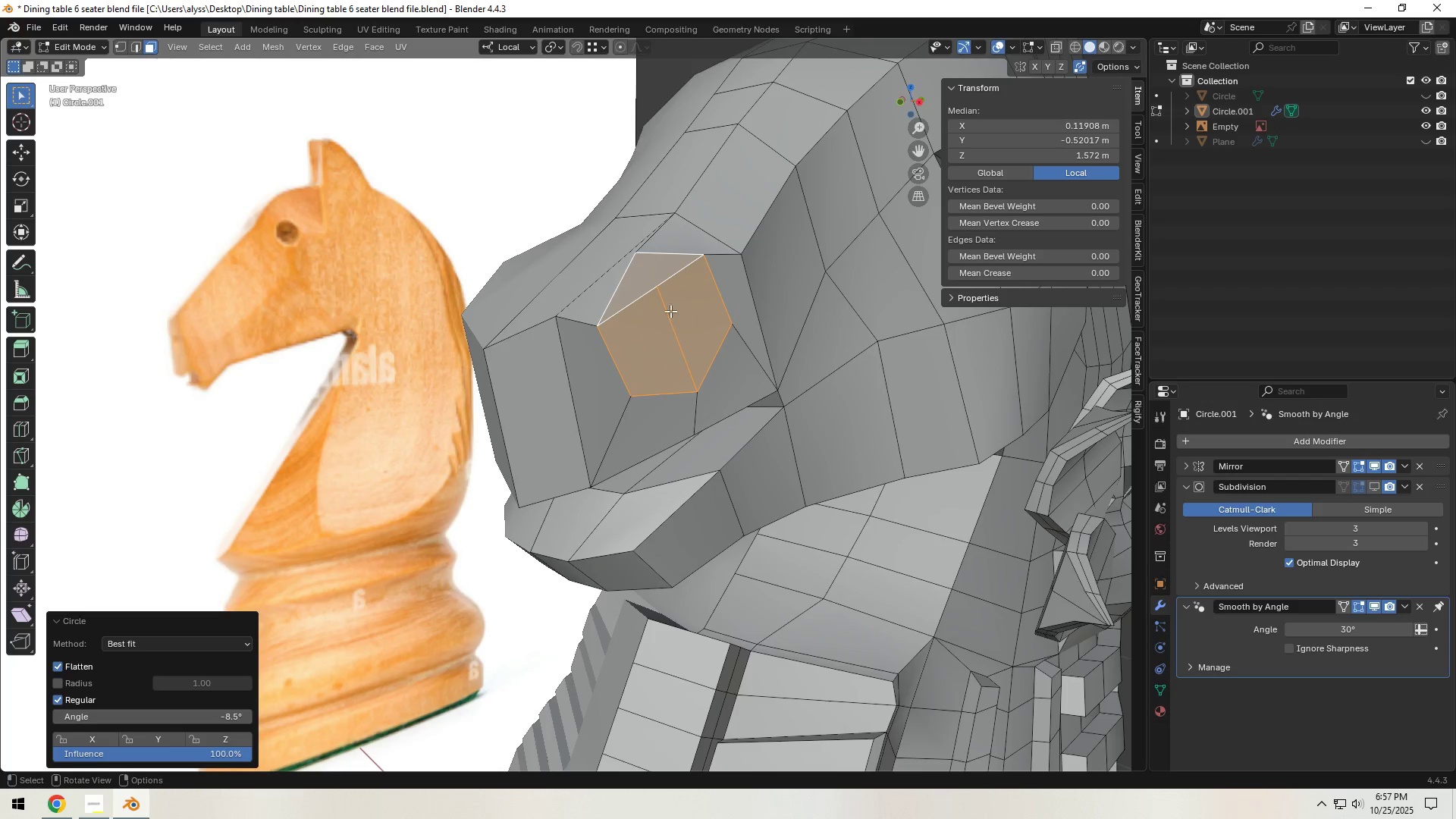 
key(1)
 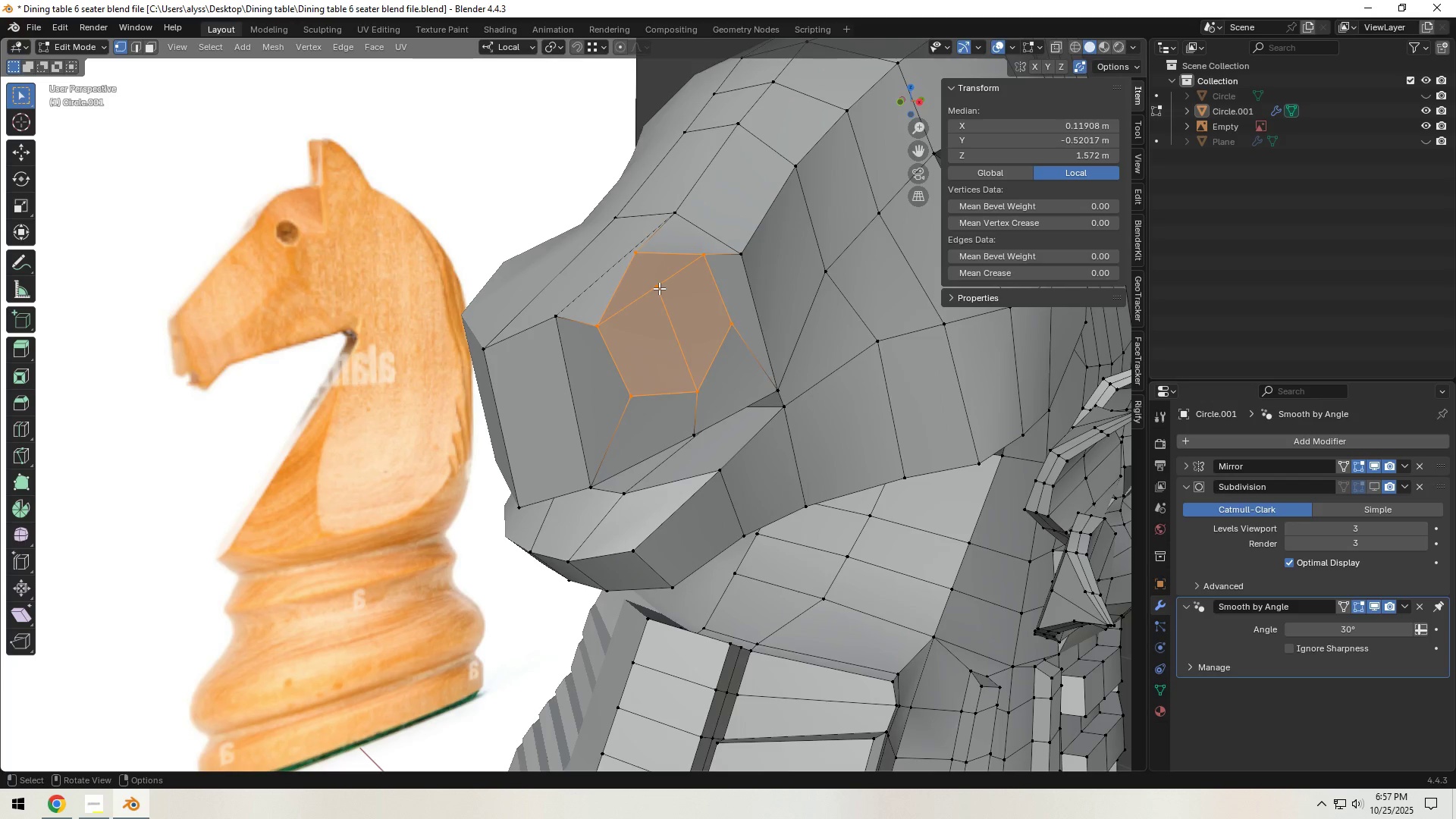 
left_click([659, 288])
 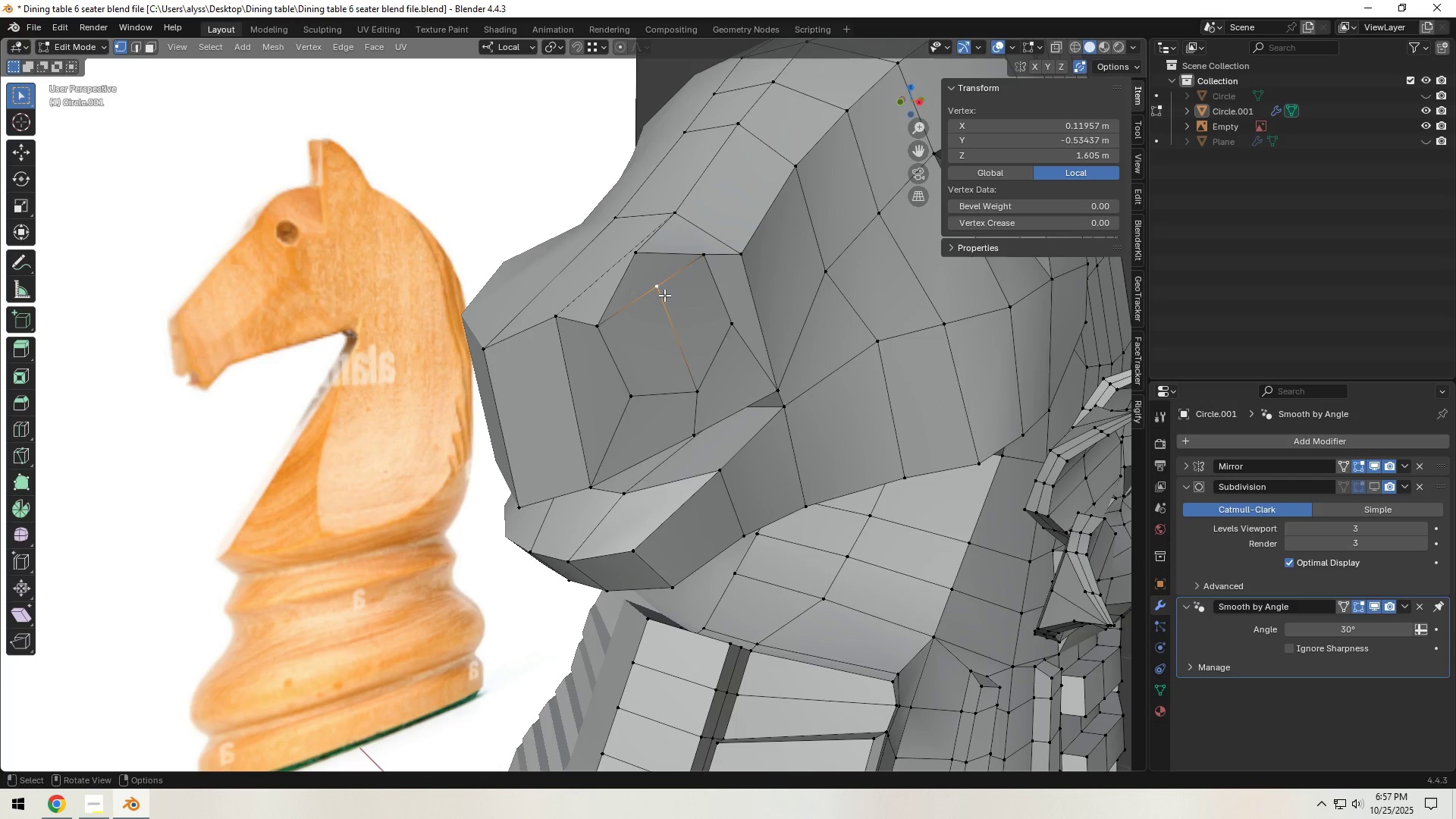 
type(gg)
 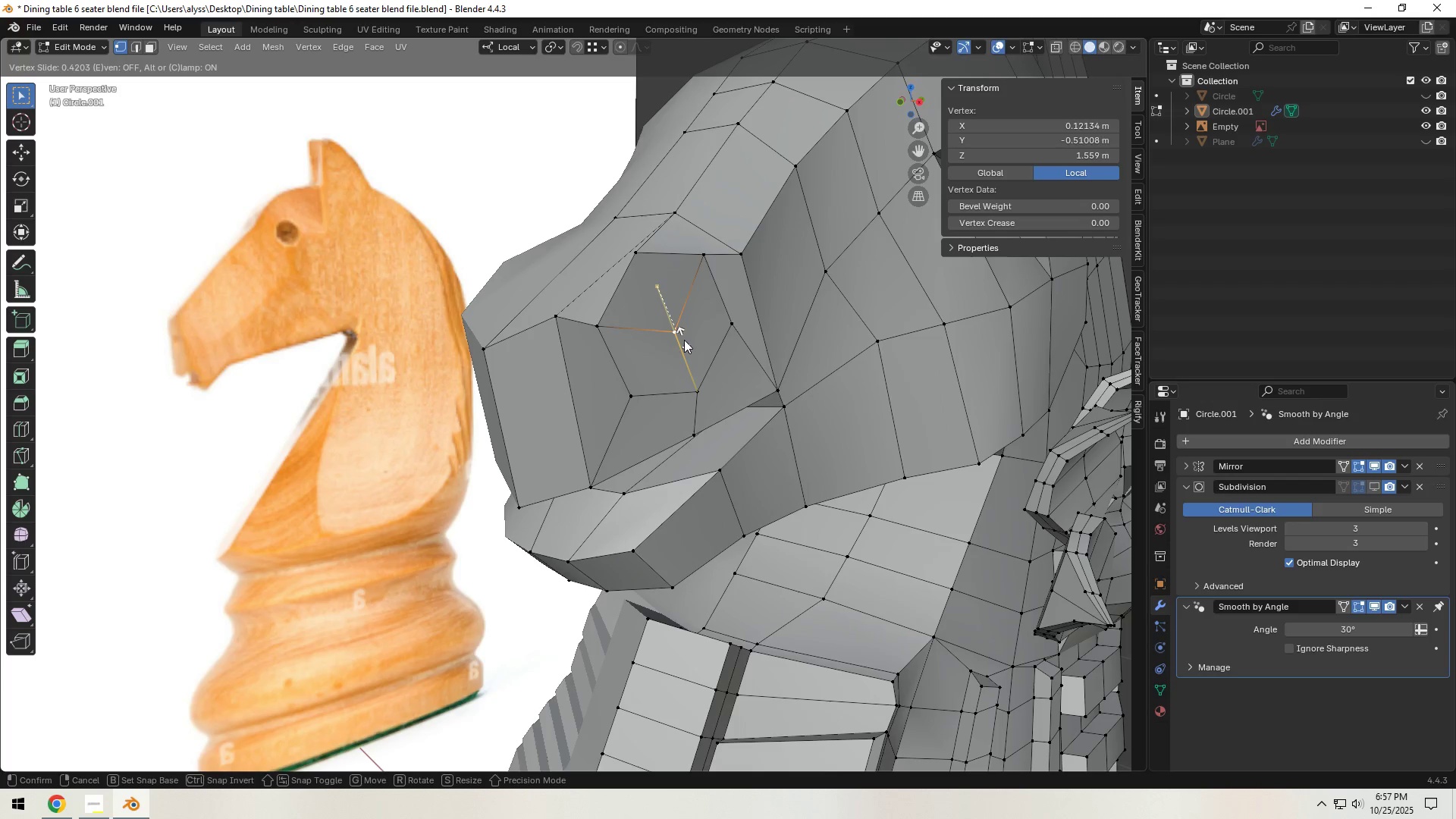 
left_click([684, 340])
 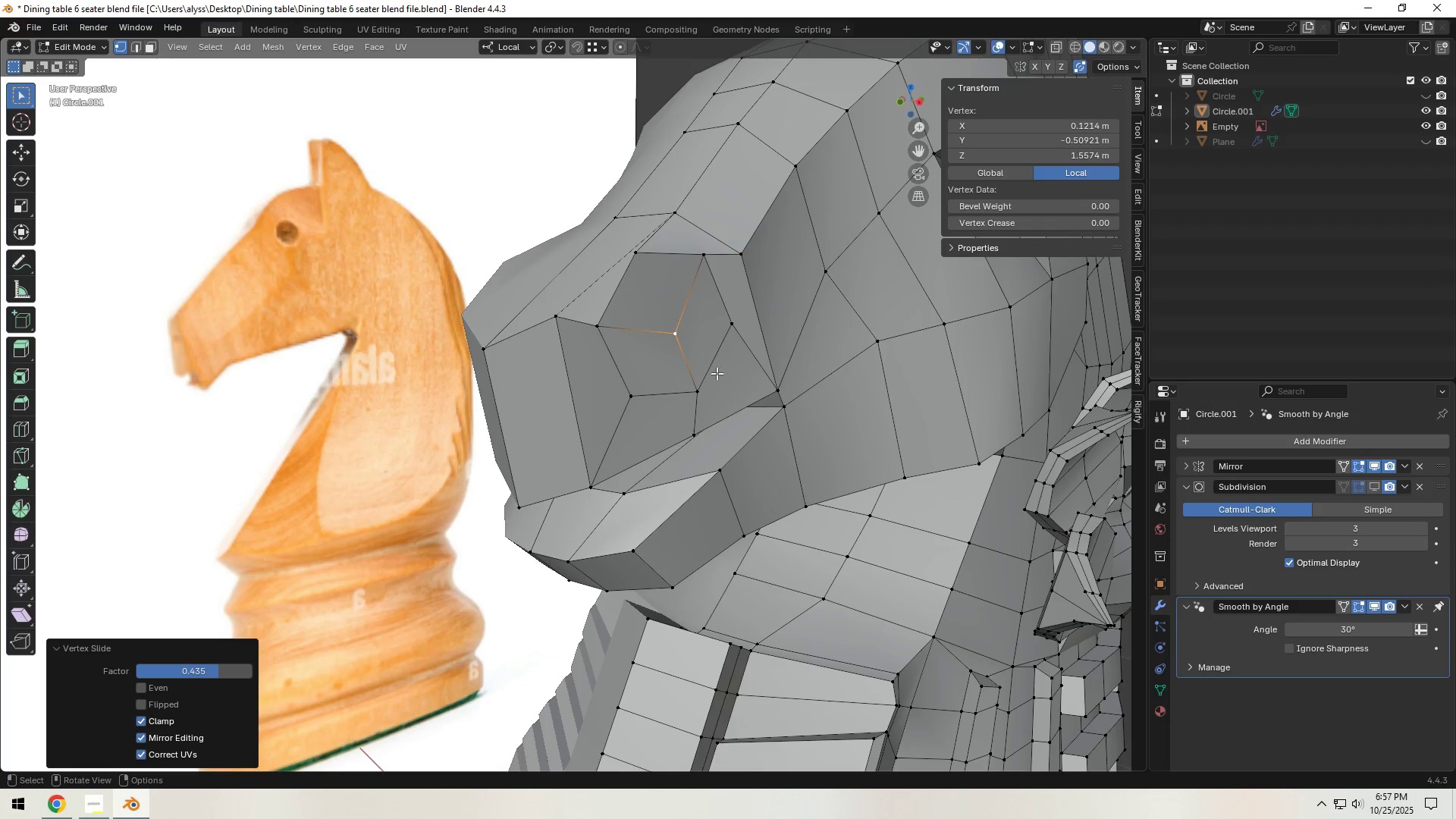 
hold_key(key=AltLeft, duration=1.46)
left_click([703, 384])
 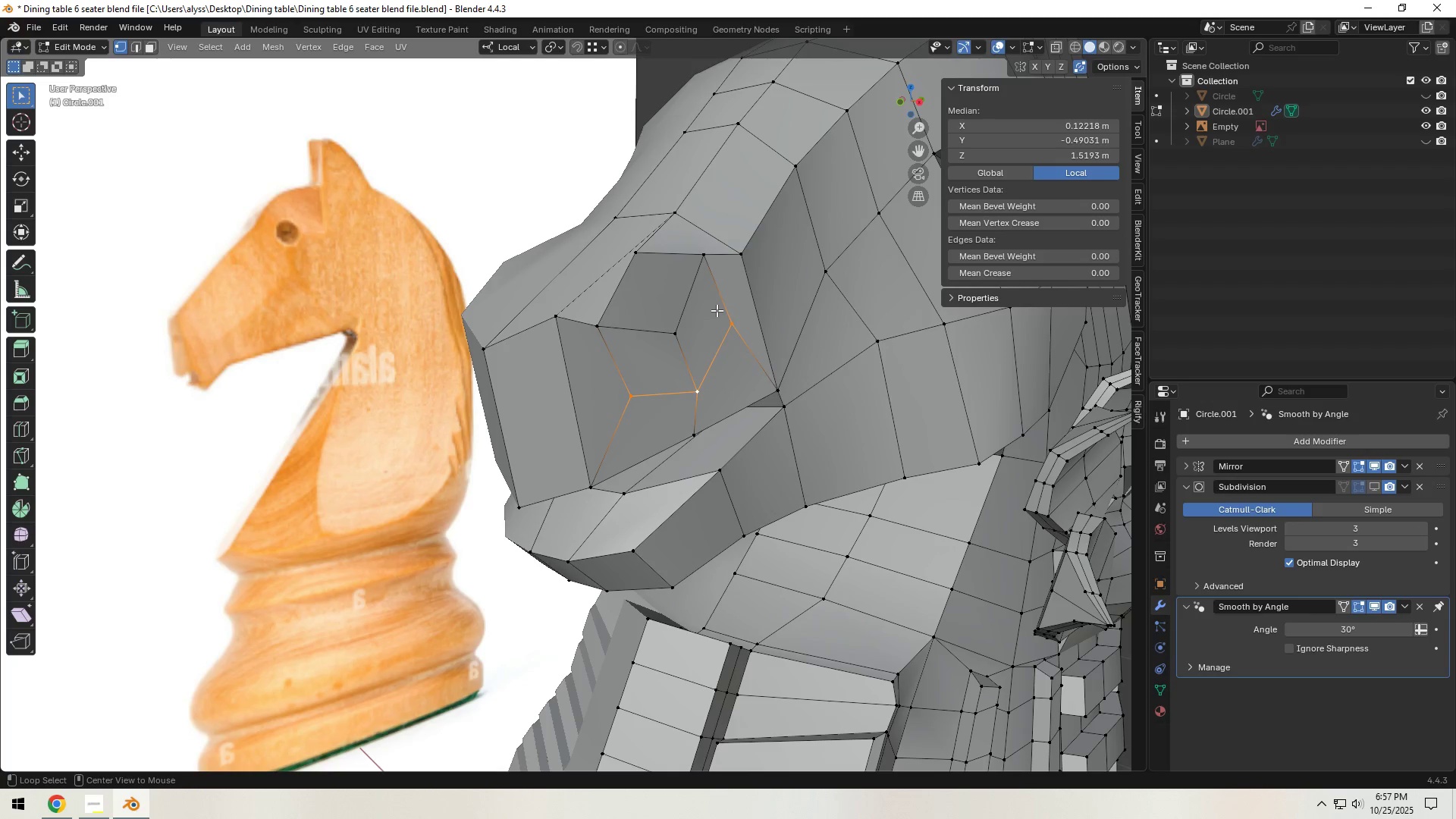 
hold_key(key=ShiftLeft, duration=0.49)
left_click([670, 252])
 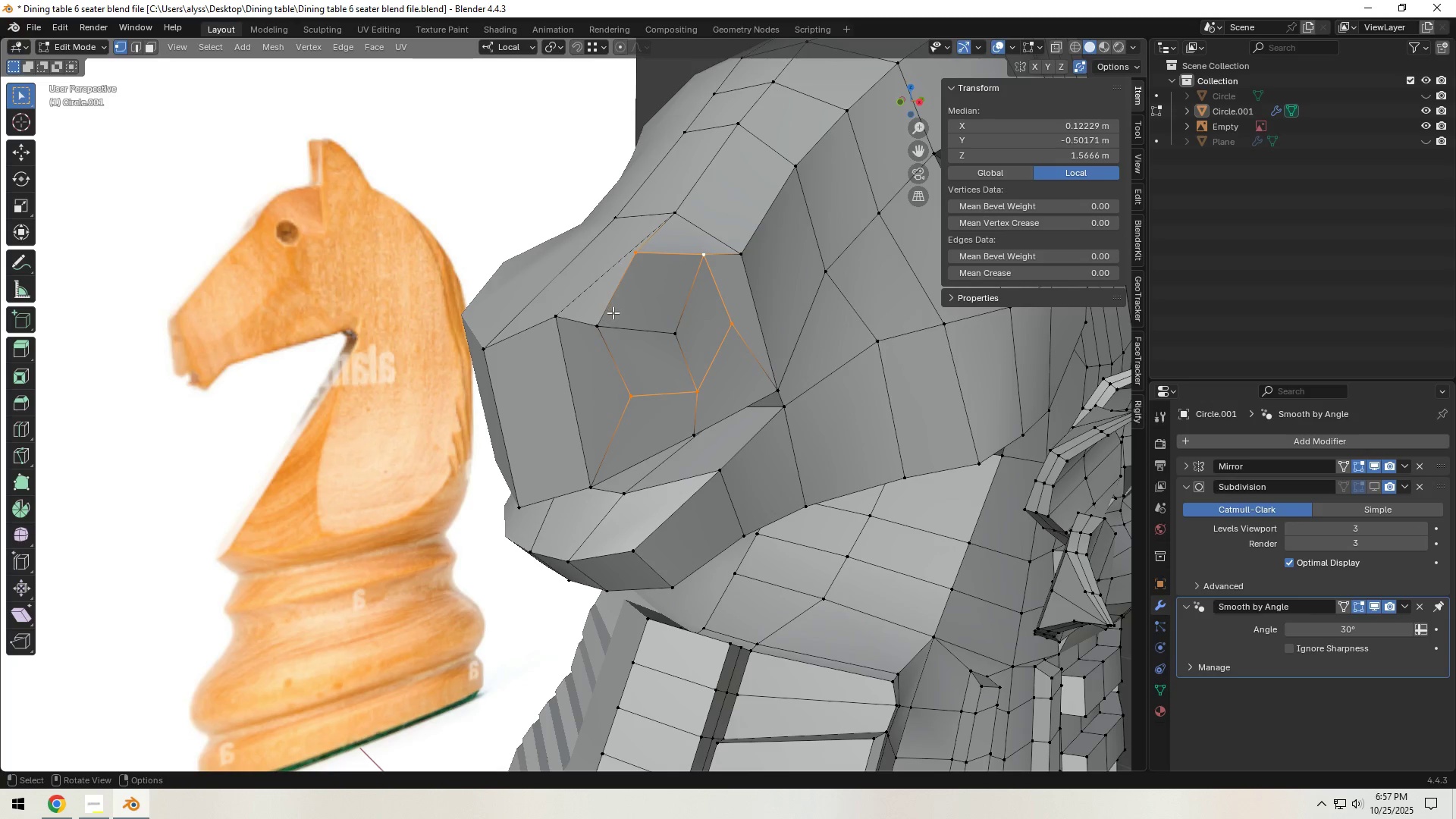 
key(Shift+ShiftLeft)
 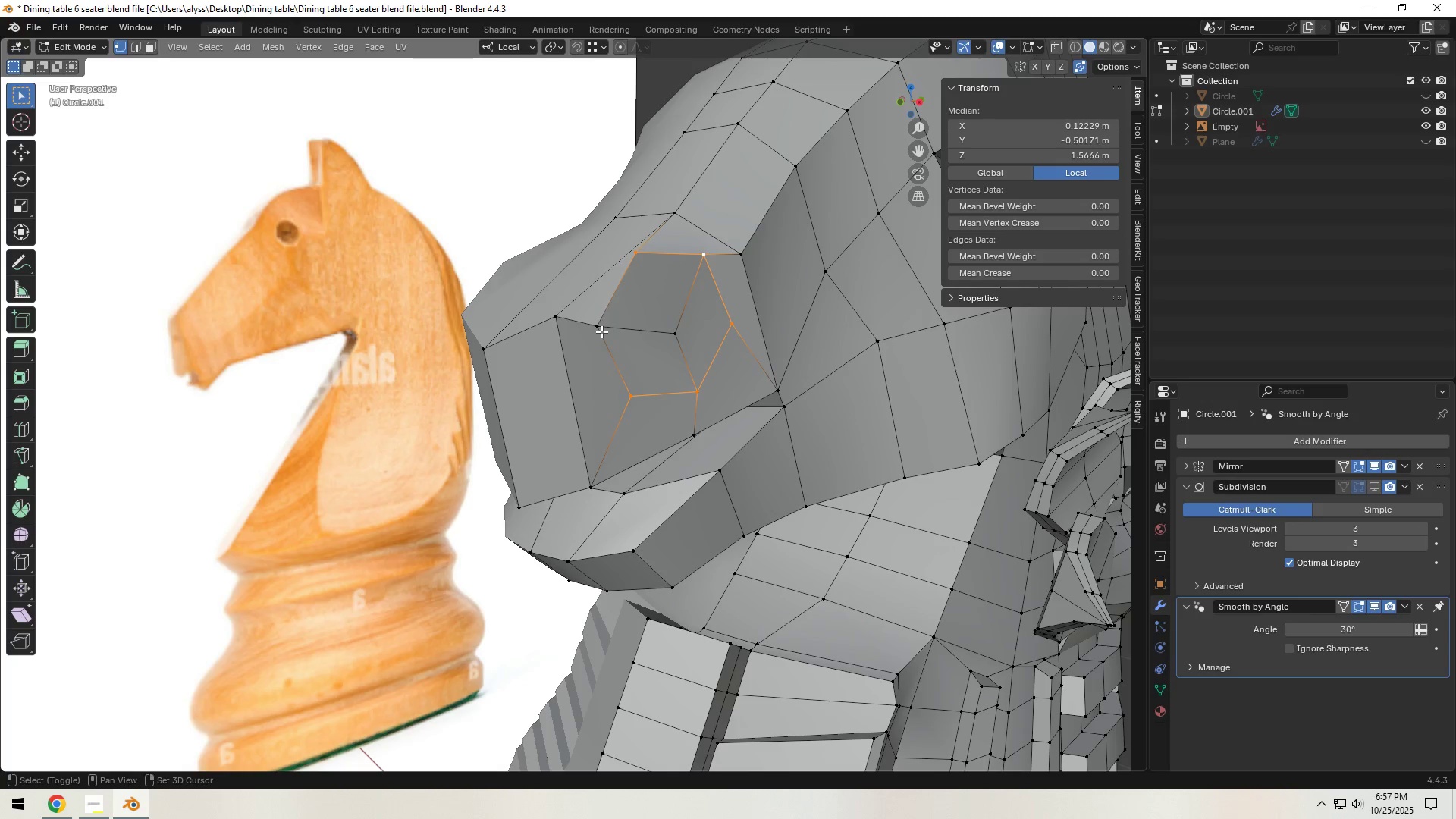 
left_click([601, 331])
 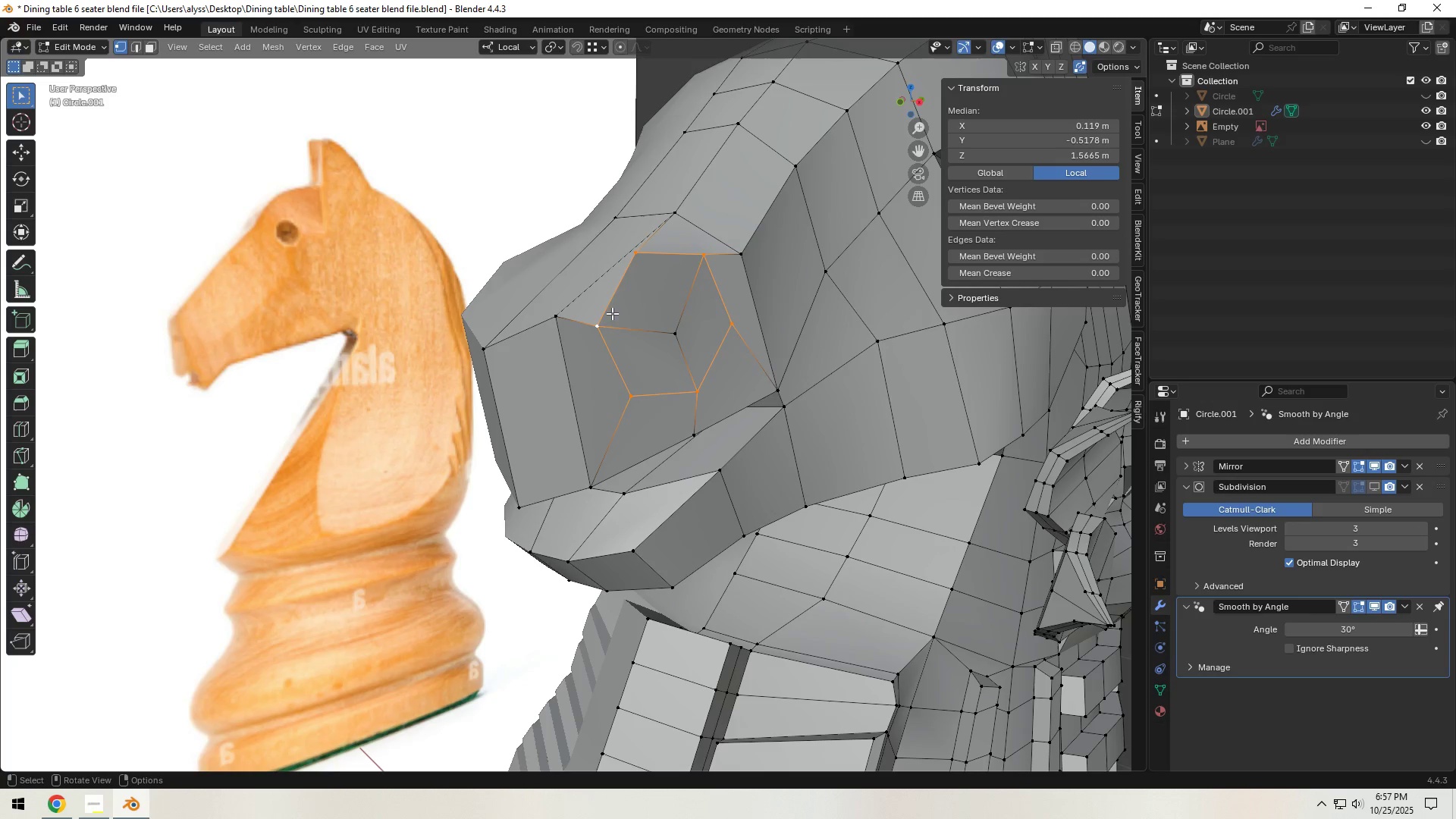 
key(Backquote)
 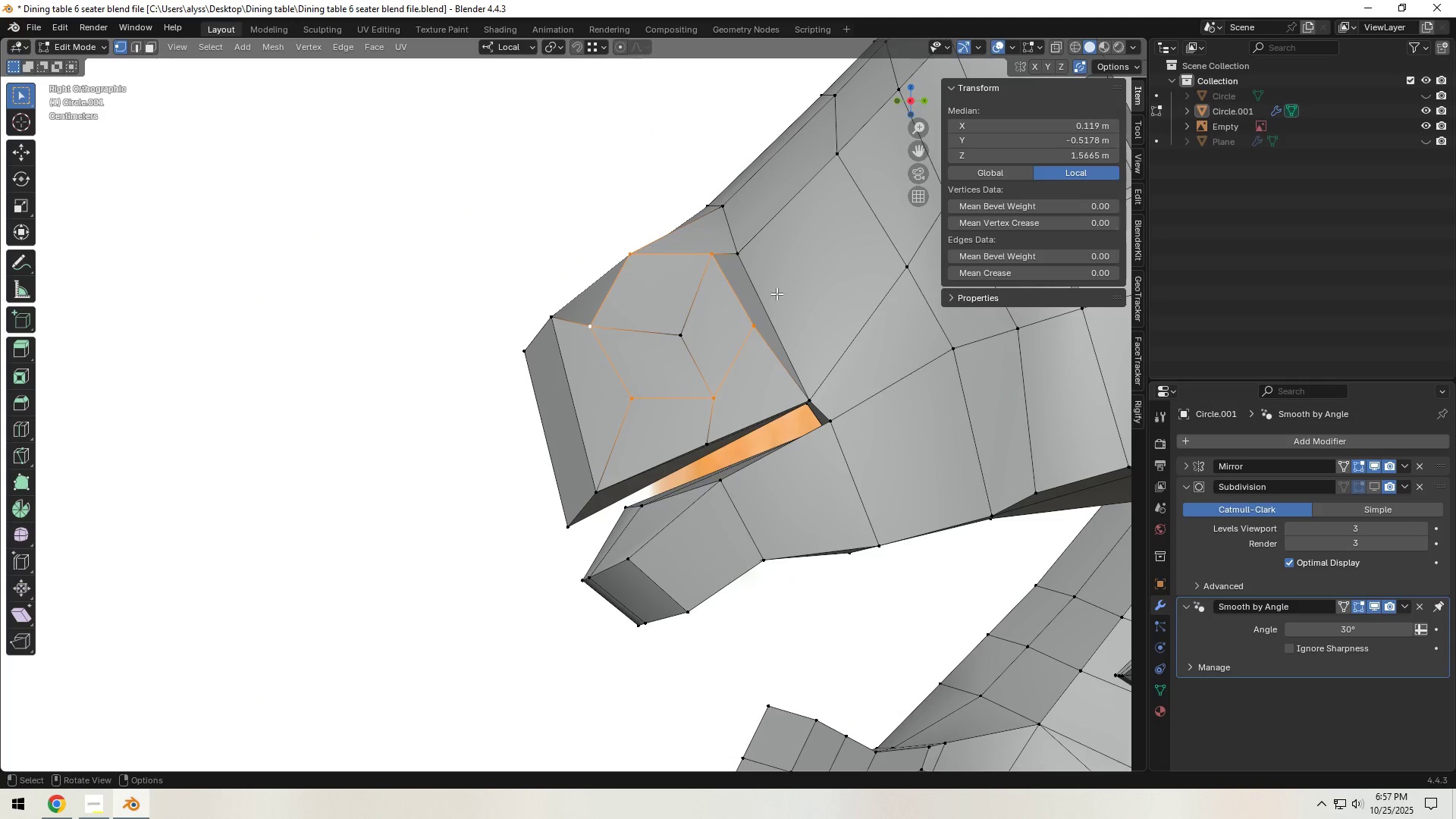 
key(R)
 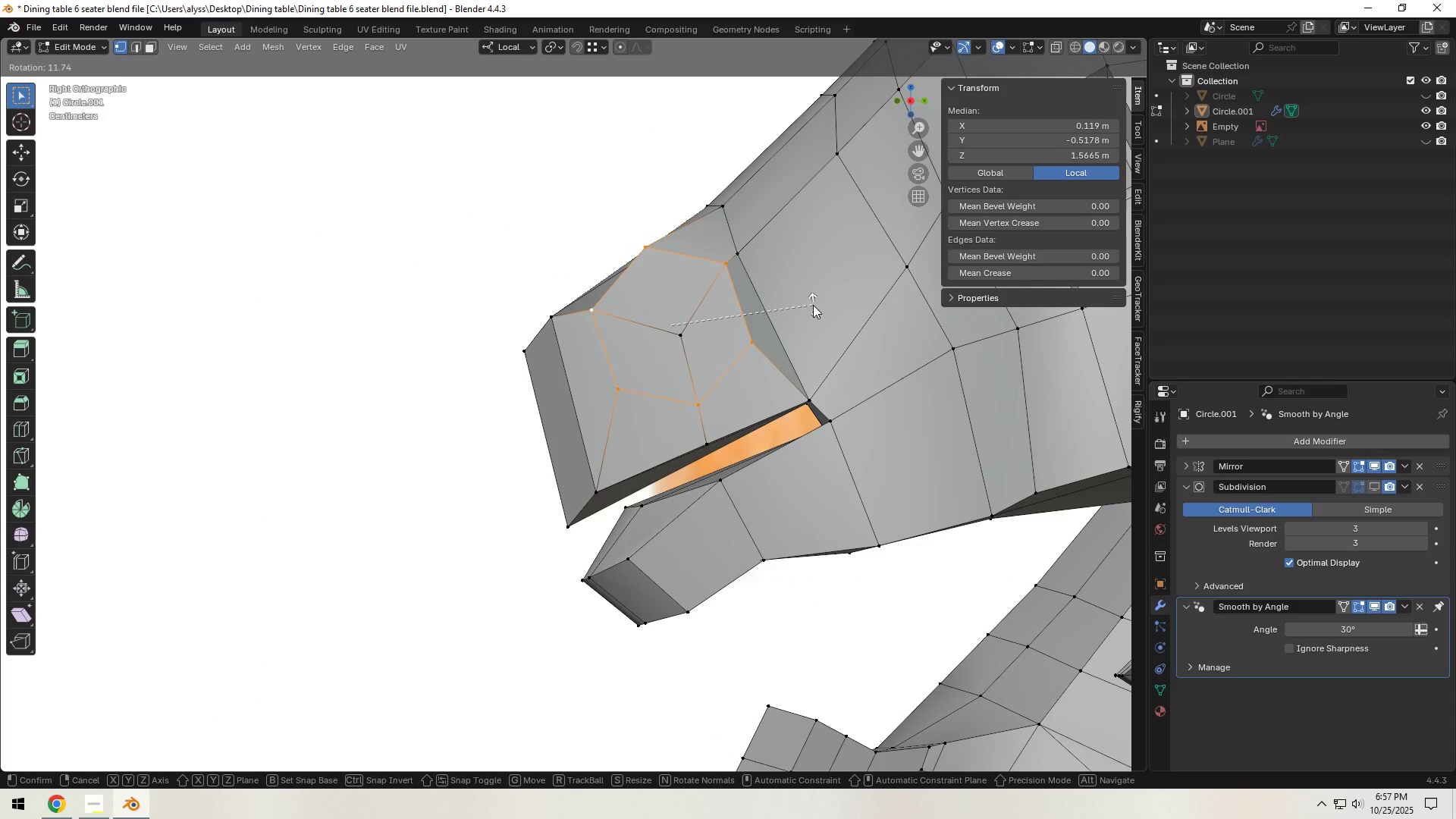 
left_click([813, 305])
 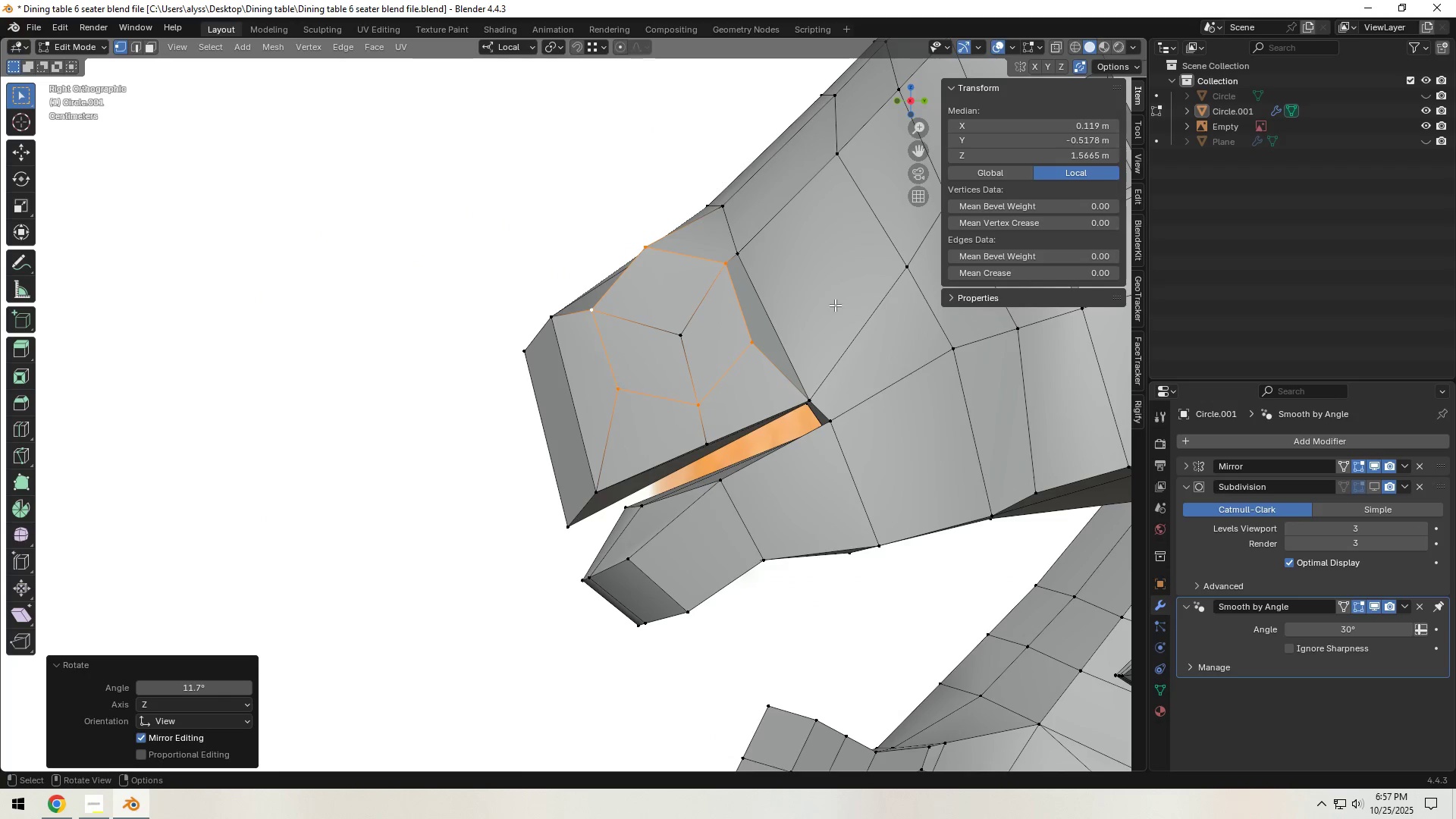 
key(S)
 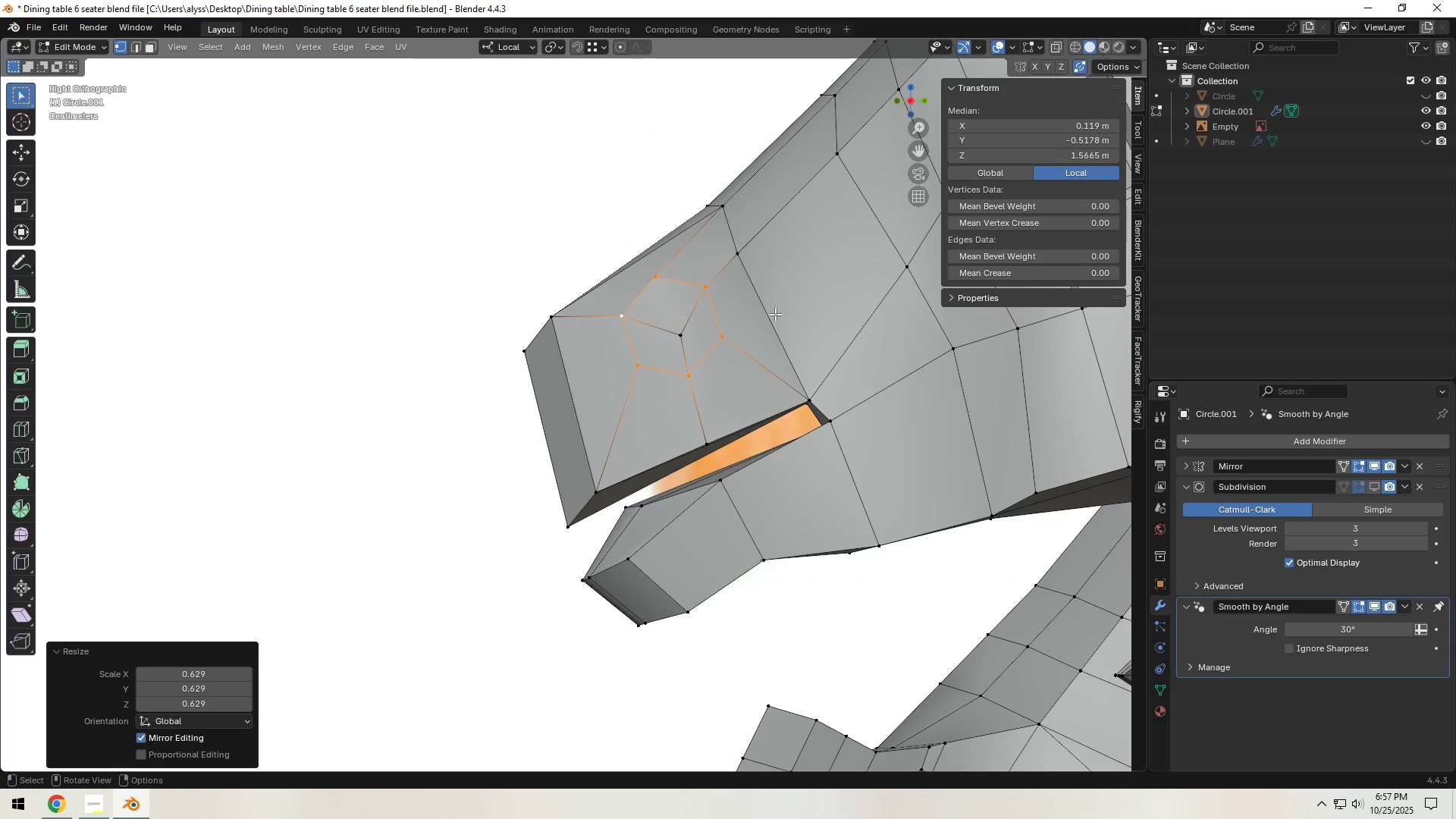 
double_click([676, 337])
 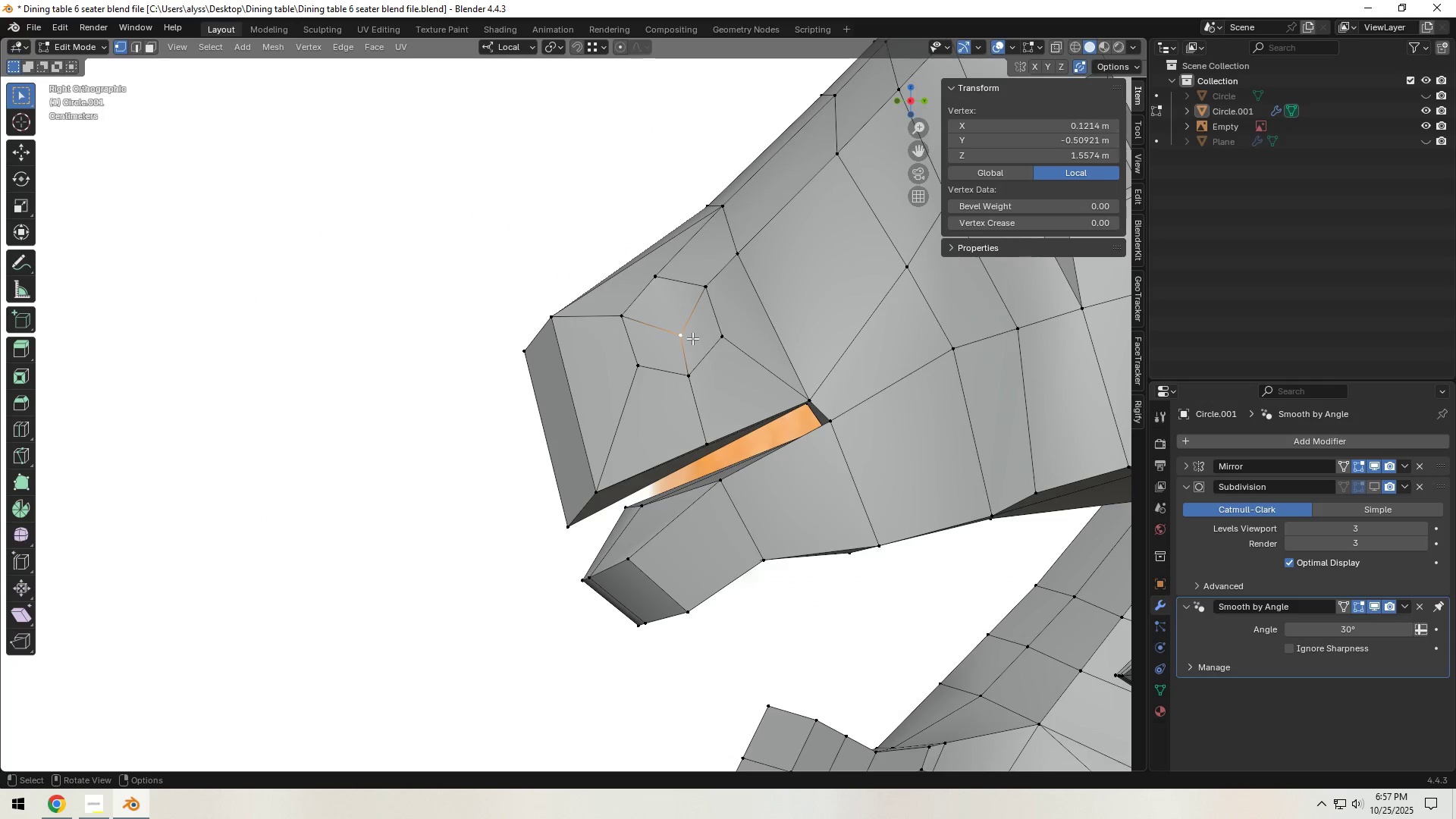 
key(G)
 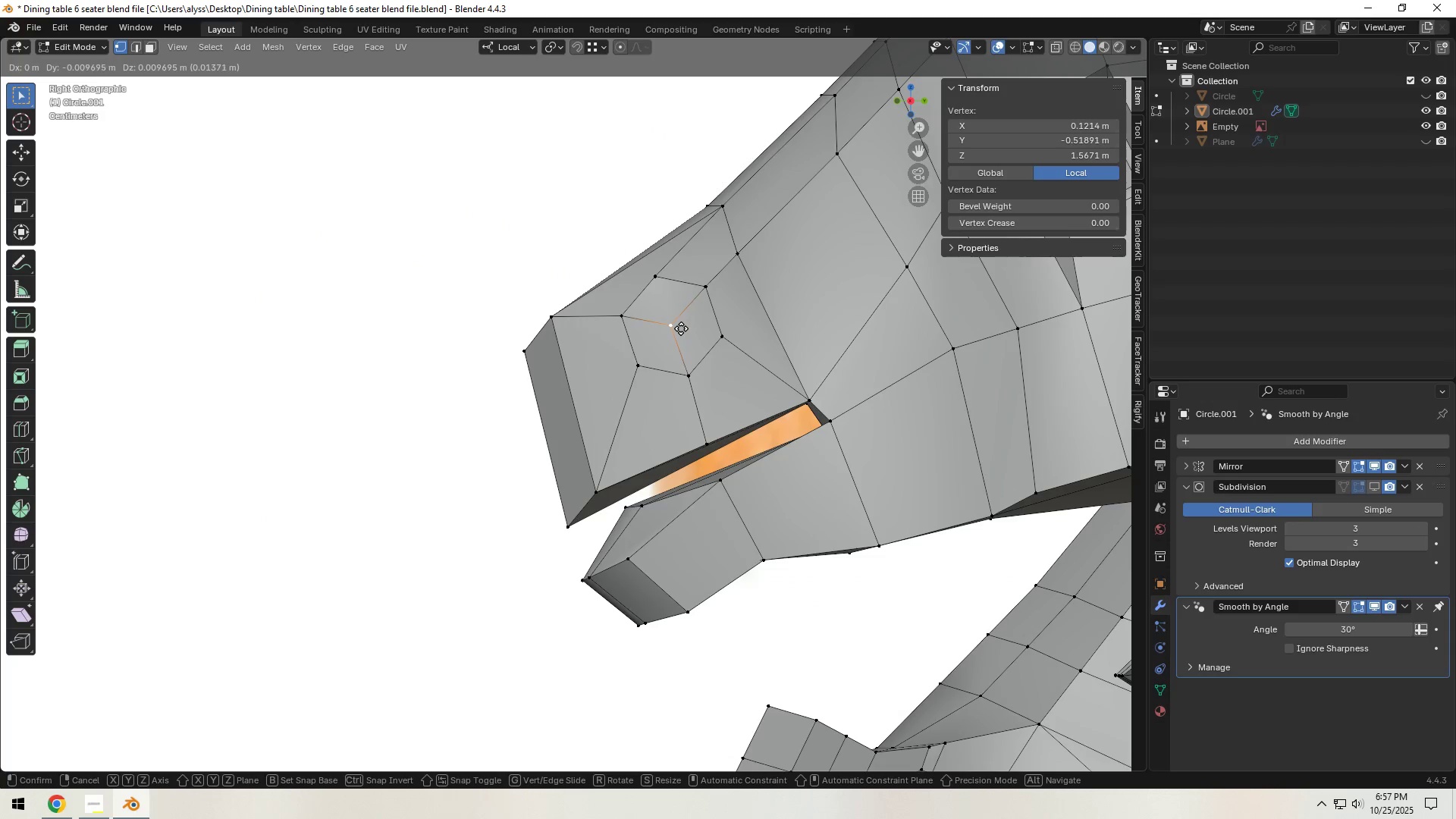 
left_click([681, 328])
 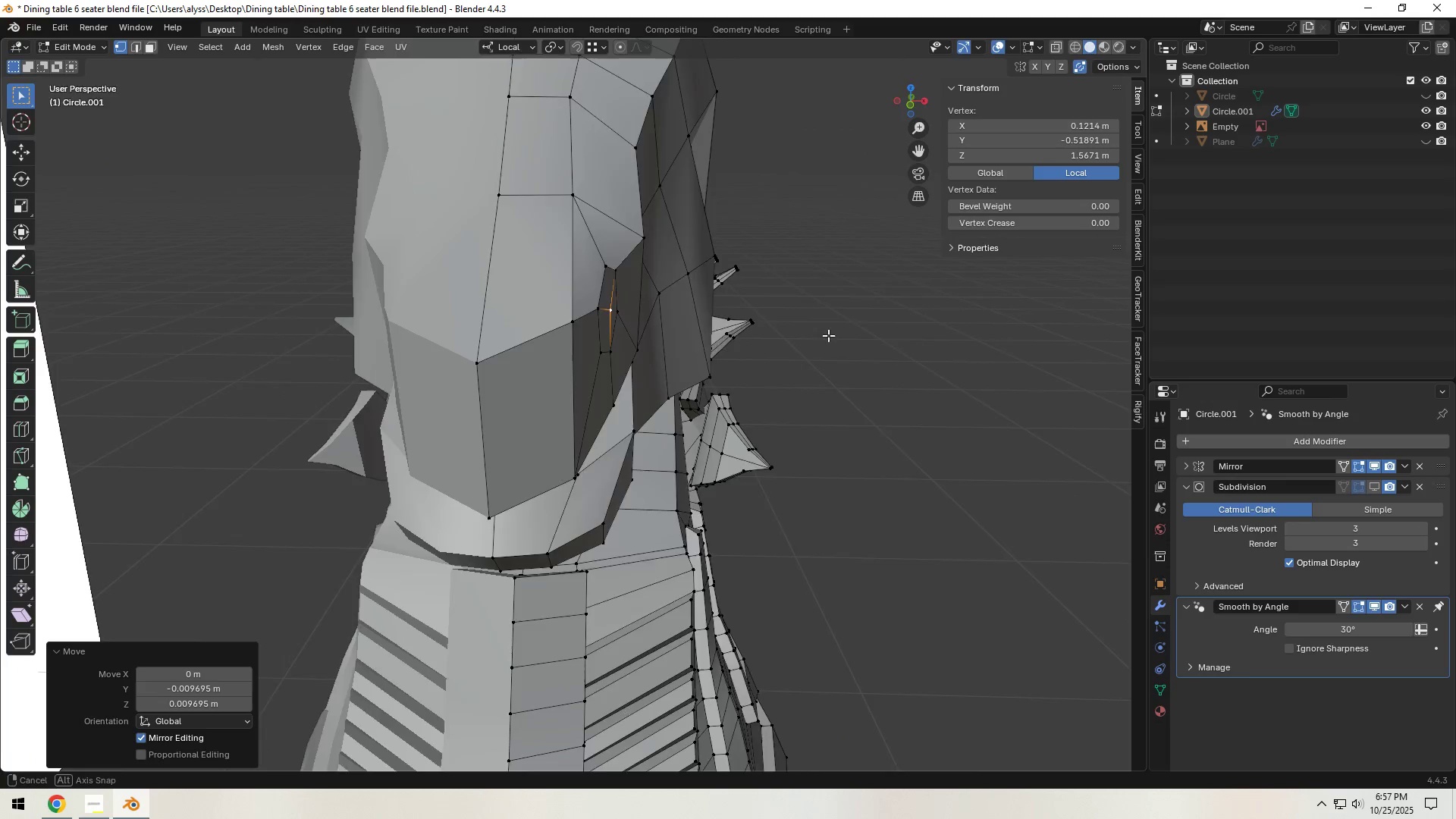 
key(3)
 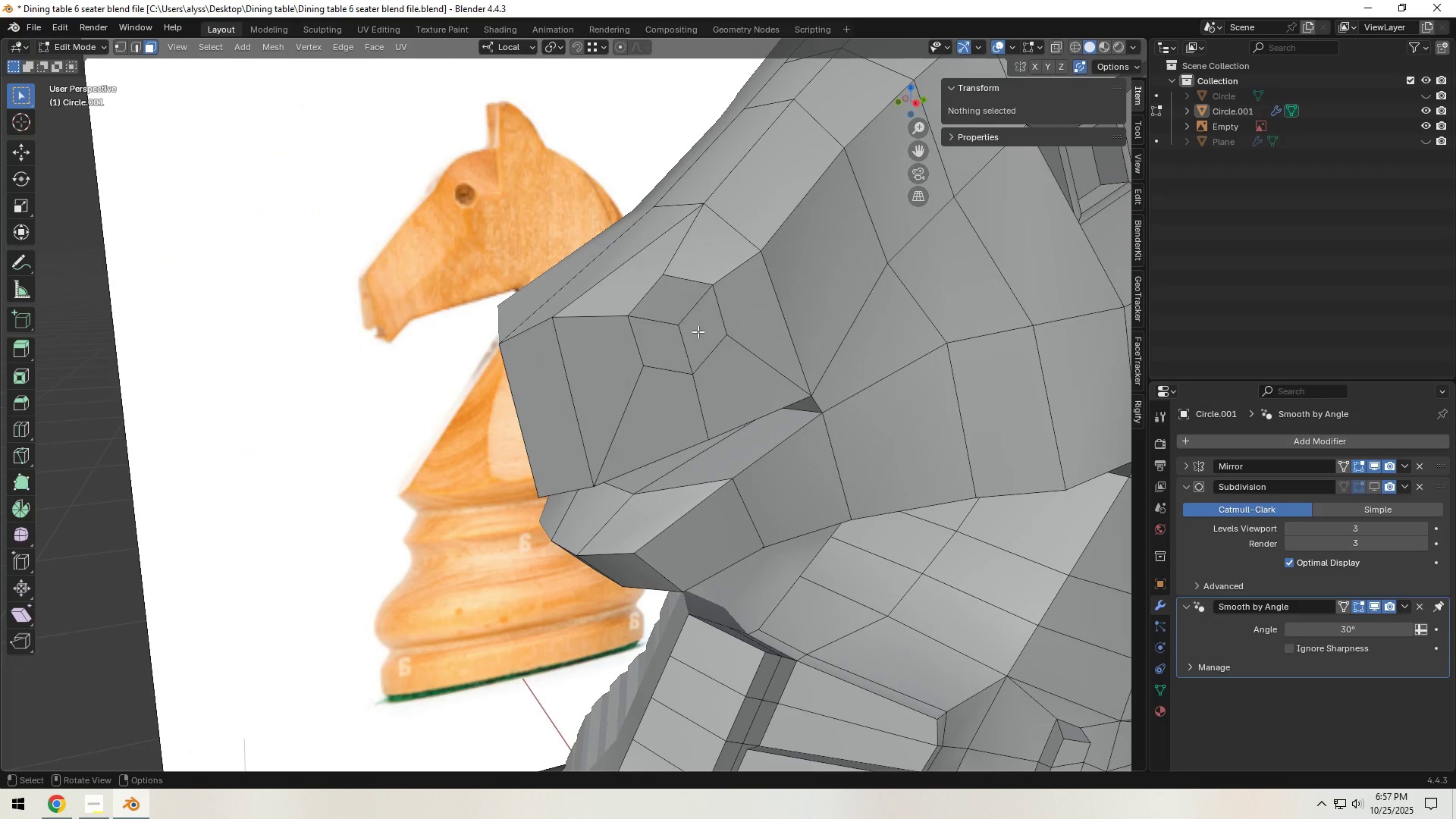 
left_click([698, 331])
 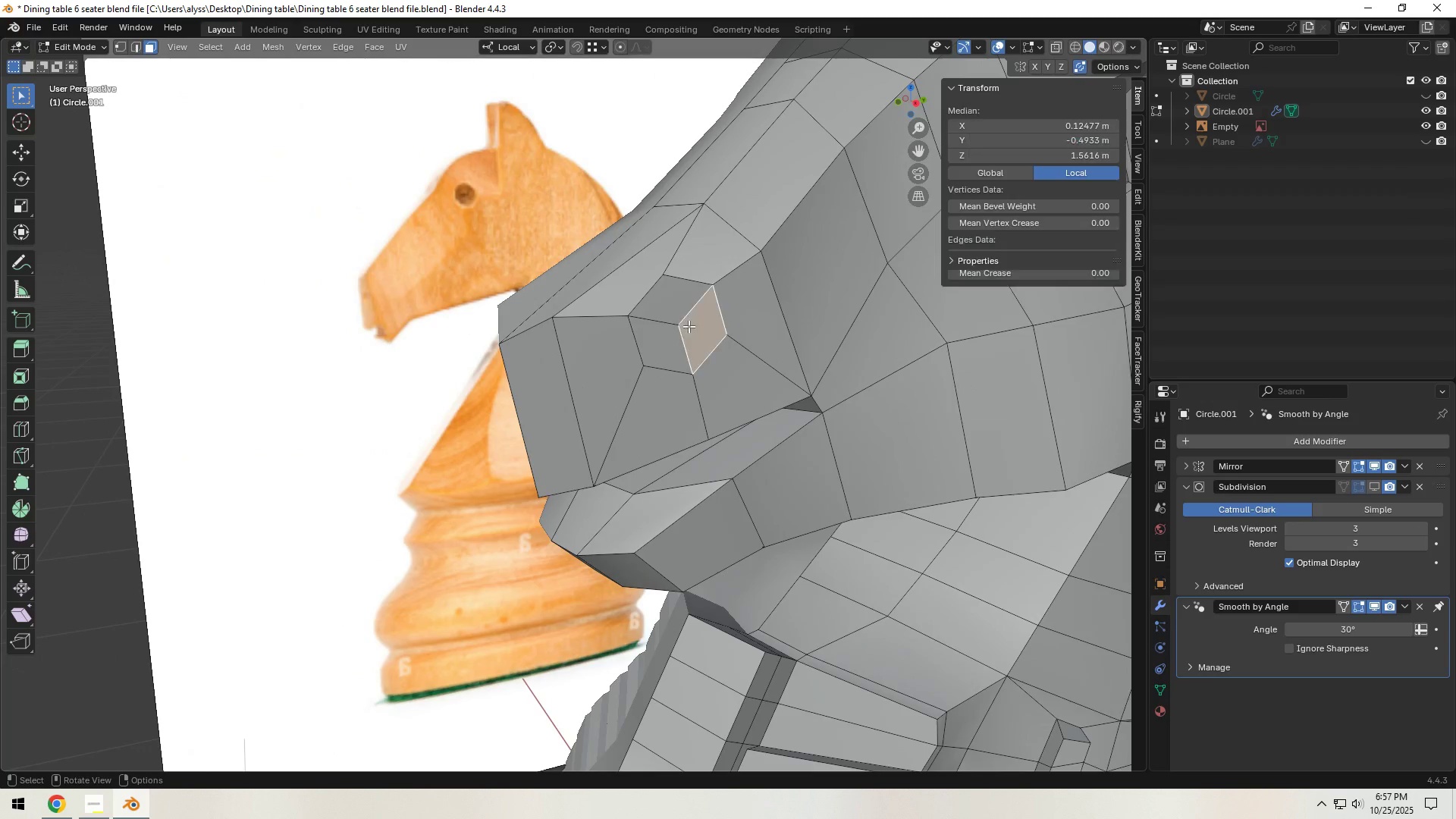 
hold_key(key=ShiftLeft, duration=0.52)
double_click([674, 310])
 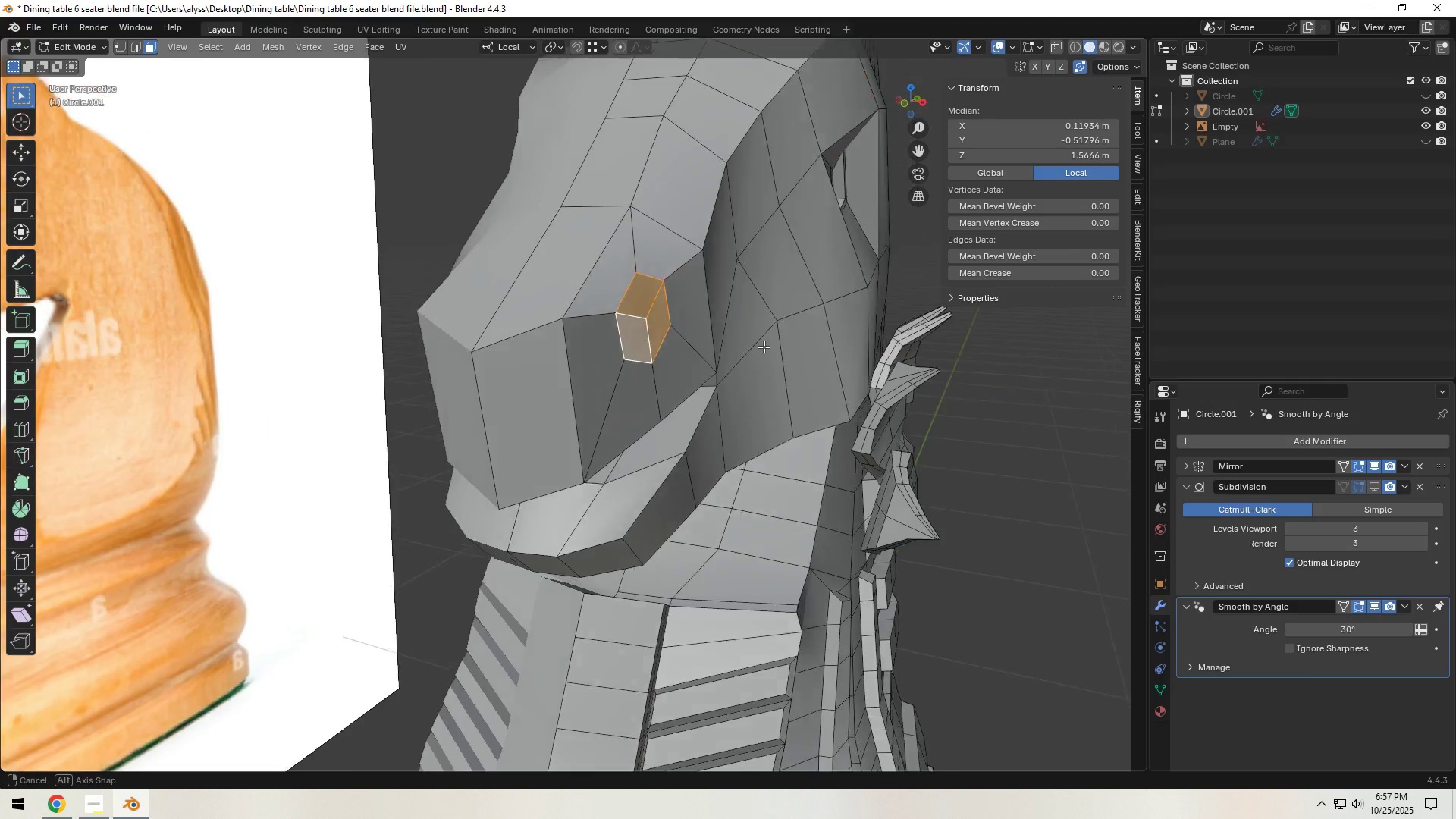 
key(E)
 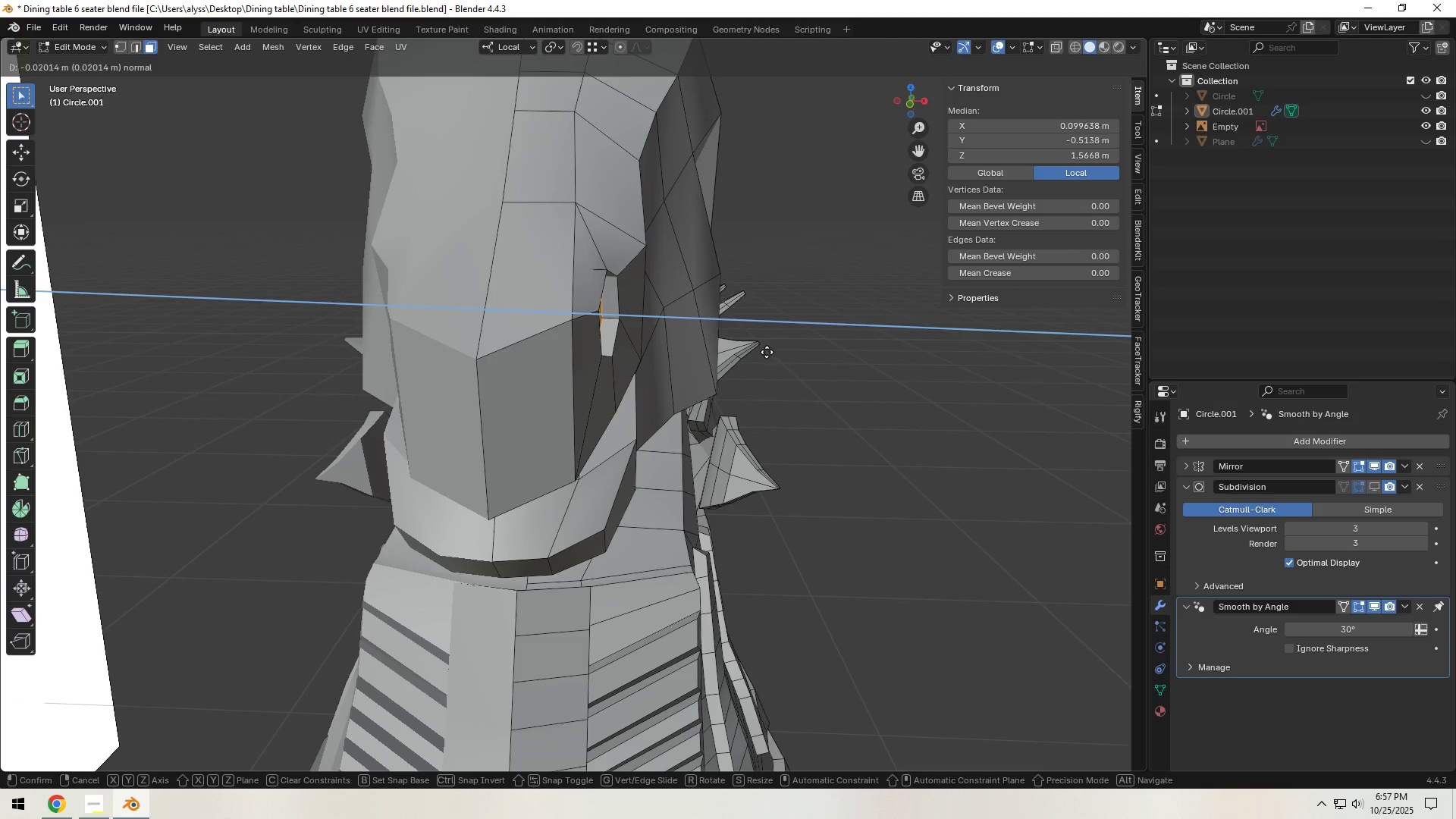 
left_click([765, 353])
 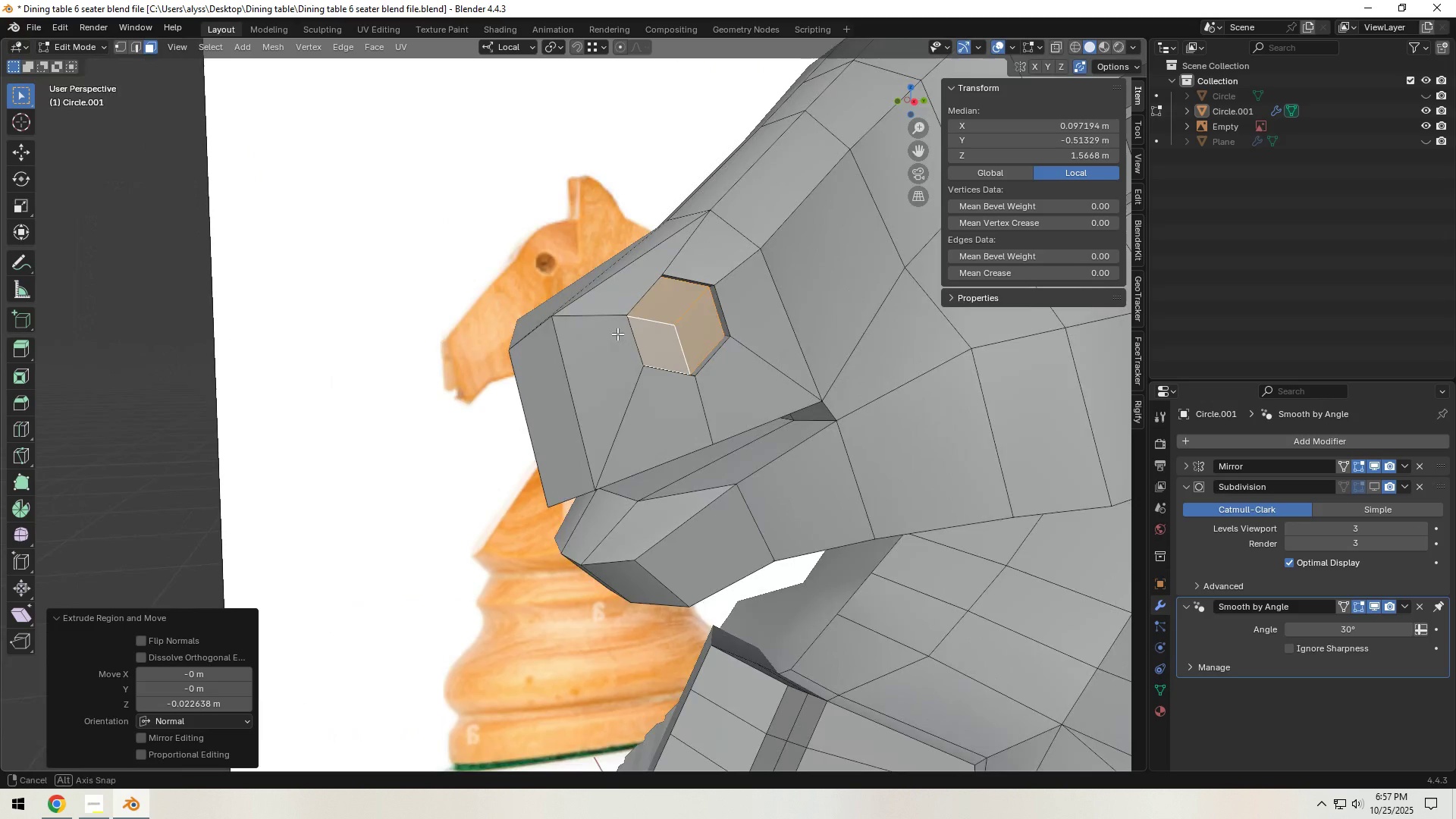 
 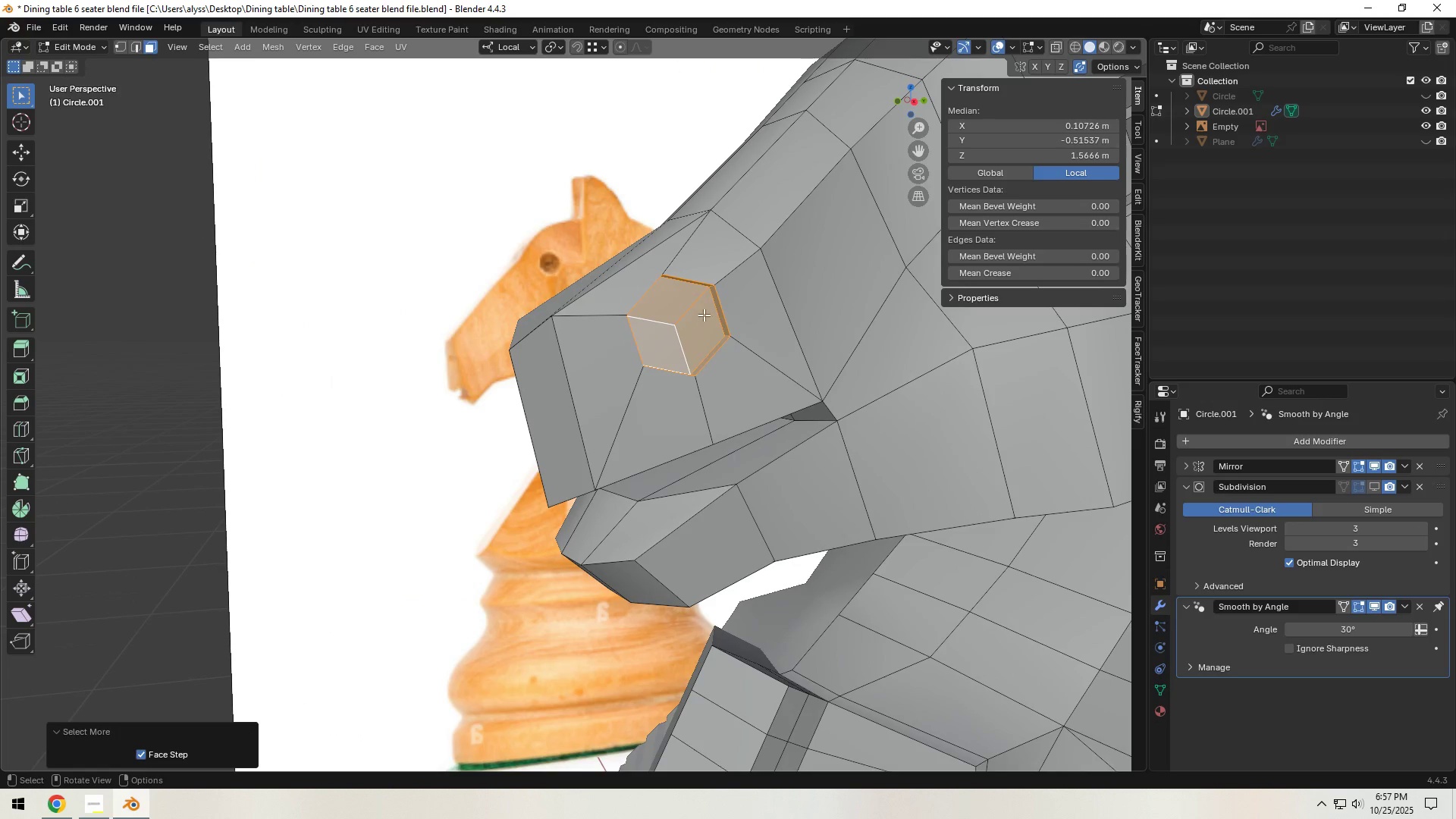 
type(gz)
 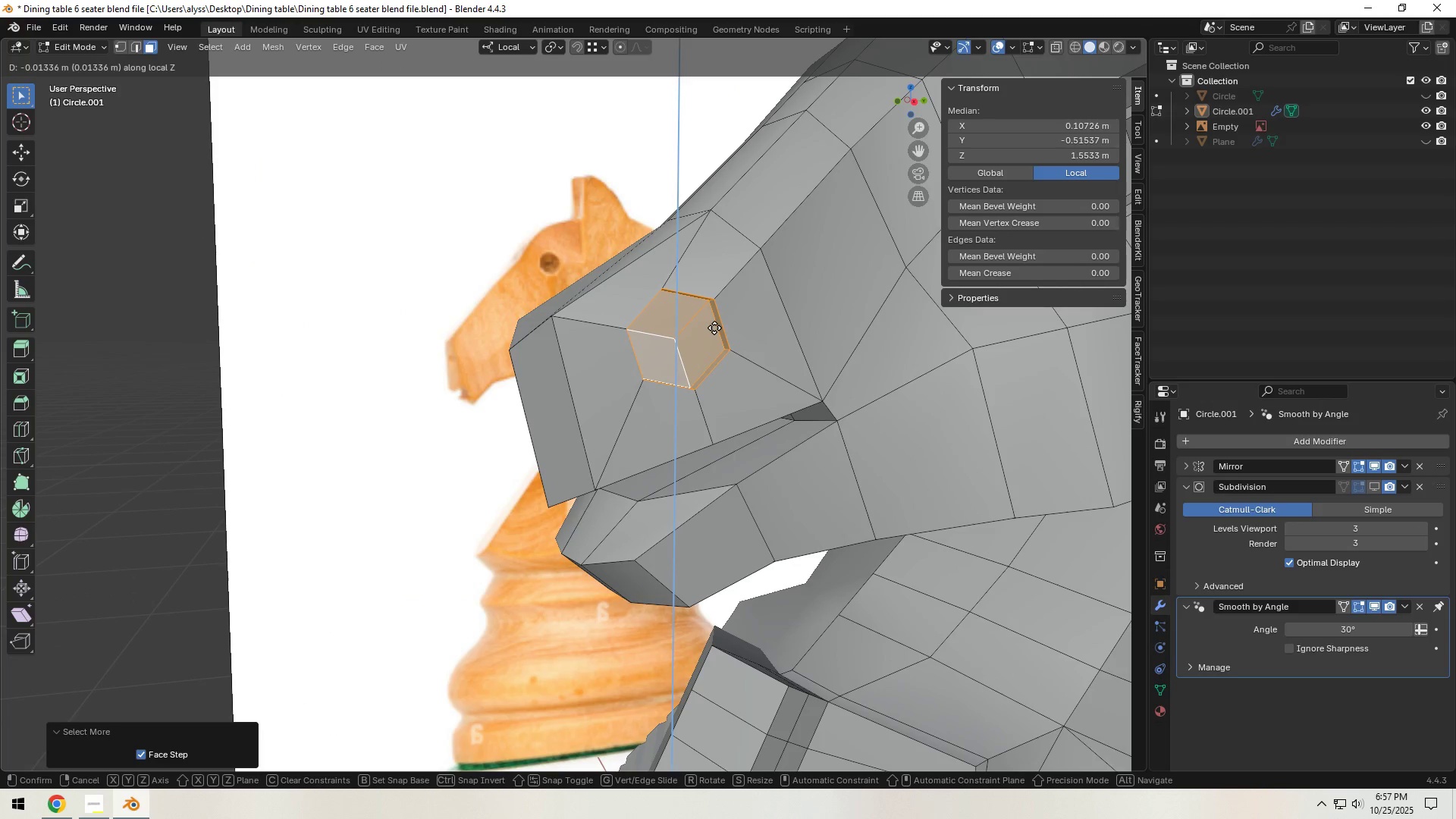 
left_click([714, 328])
 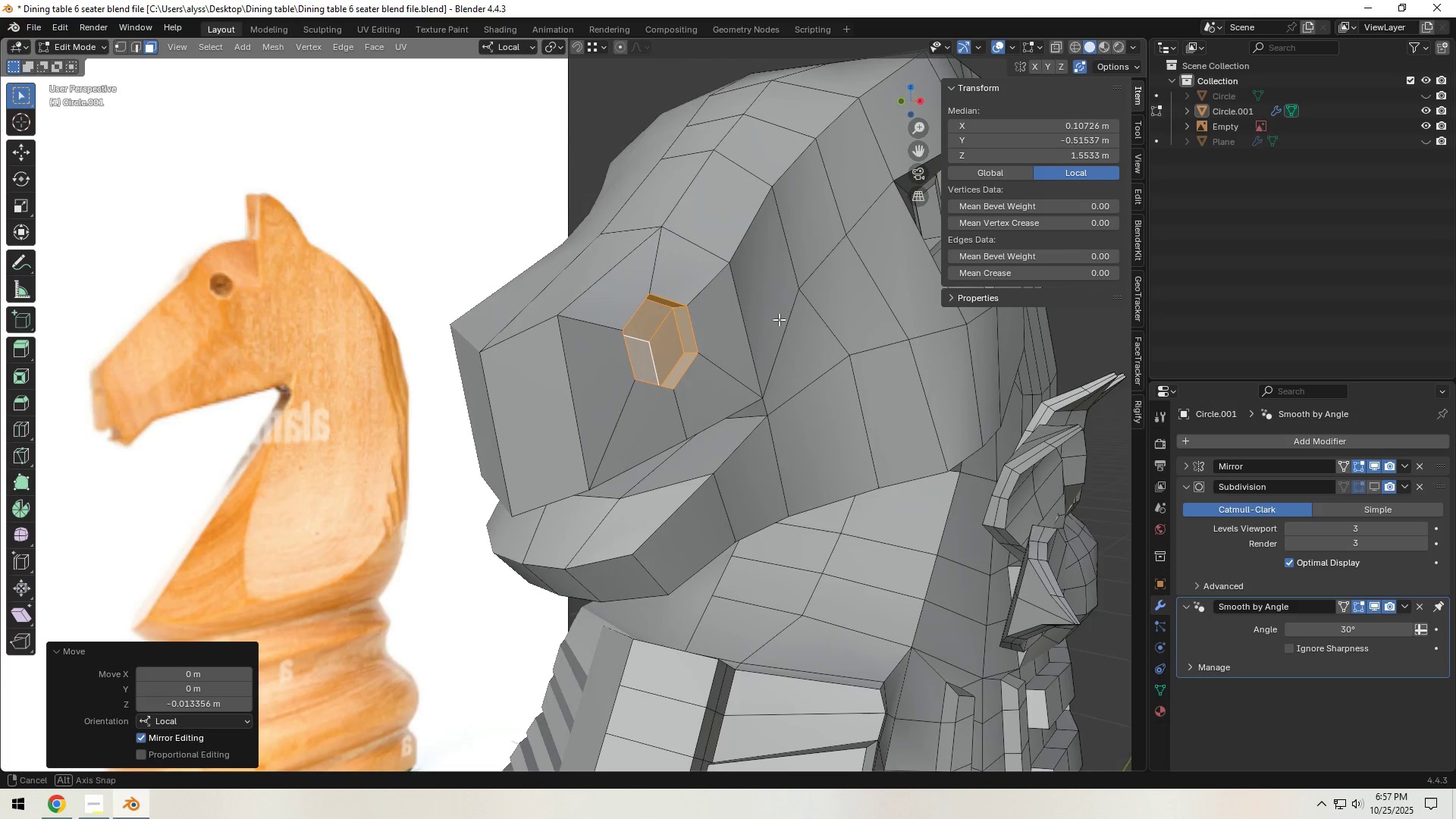 
key(Tab)
 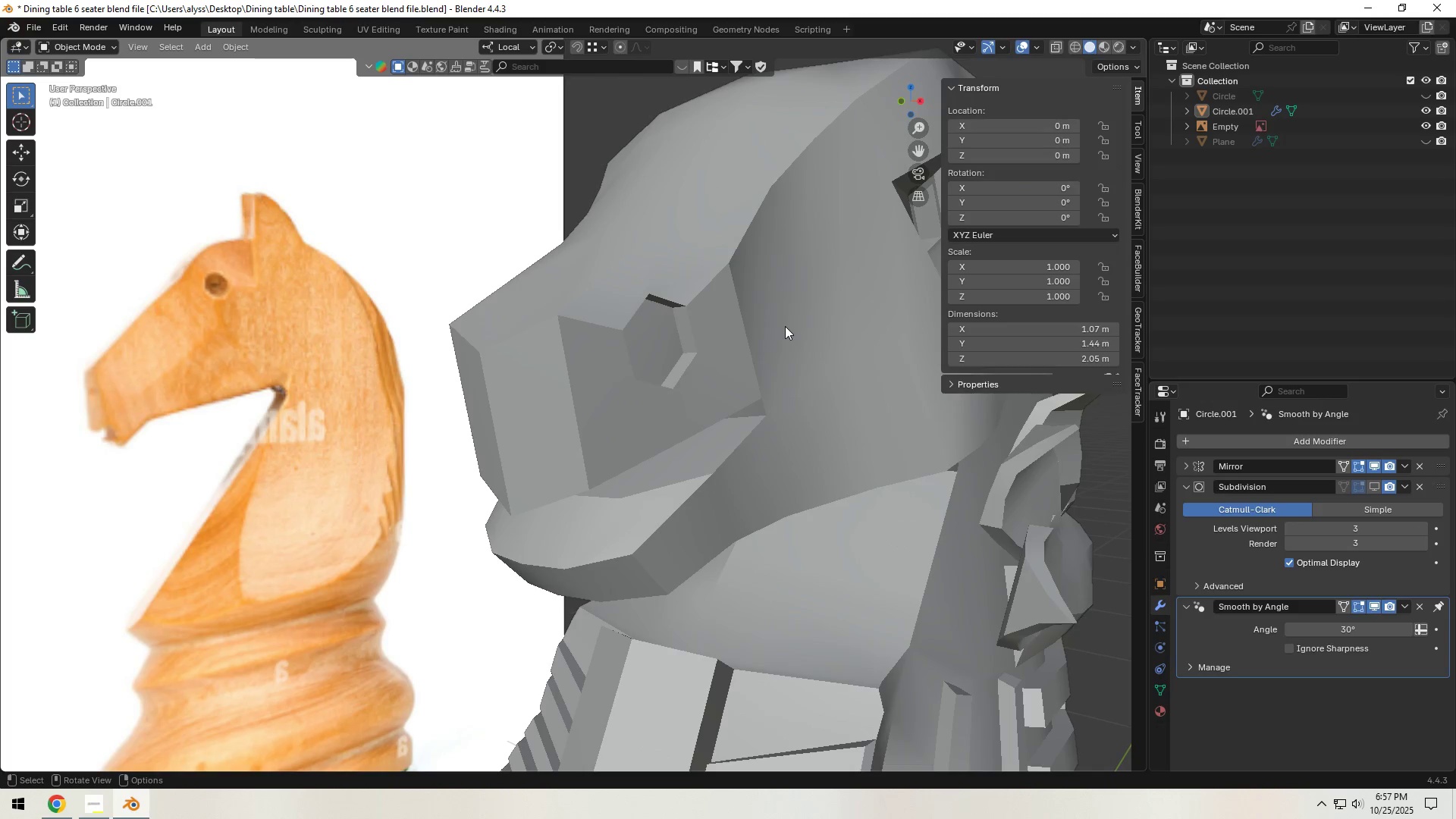 
scroll: coordinate [722, 337], scroll_direction: down, amount: 8.0
 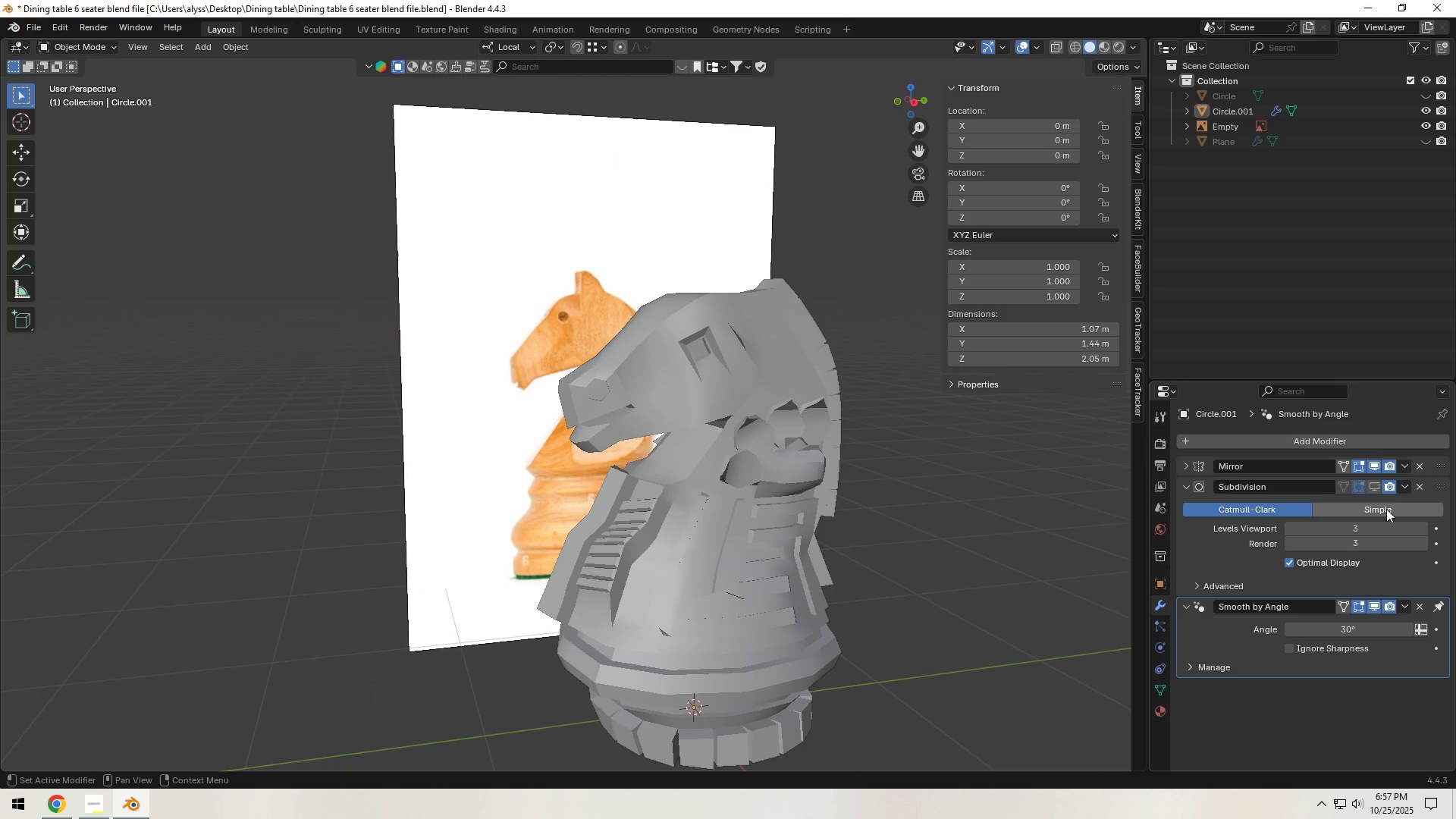 
left_click([1376, 490])
 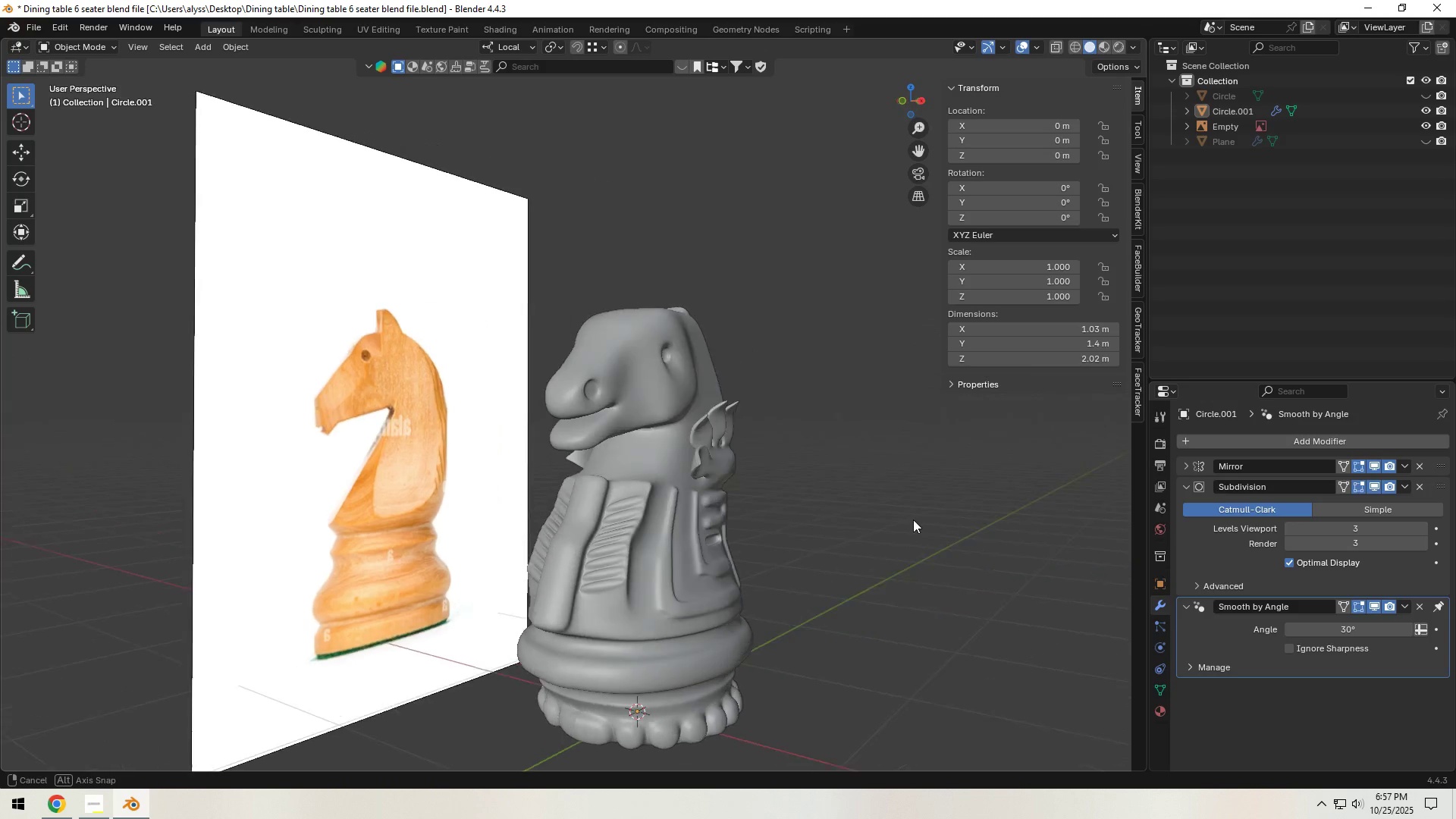 
key(Alt+AltLeft)
 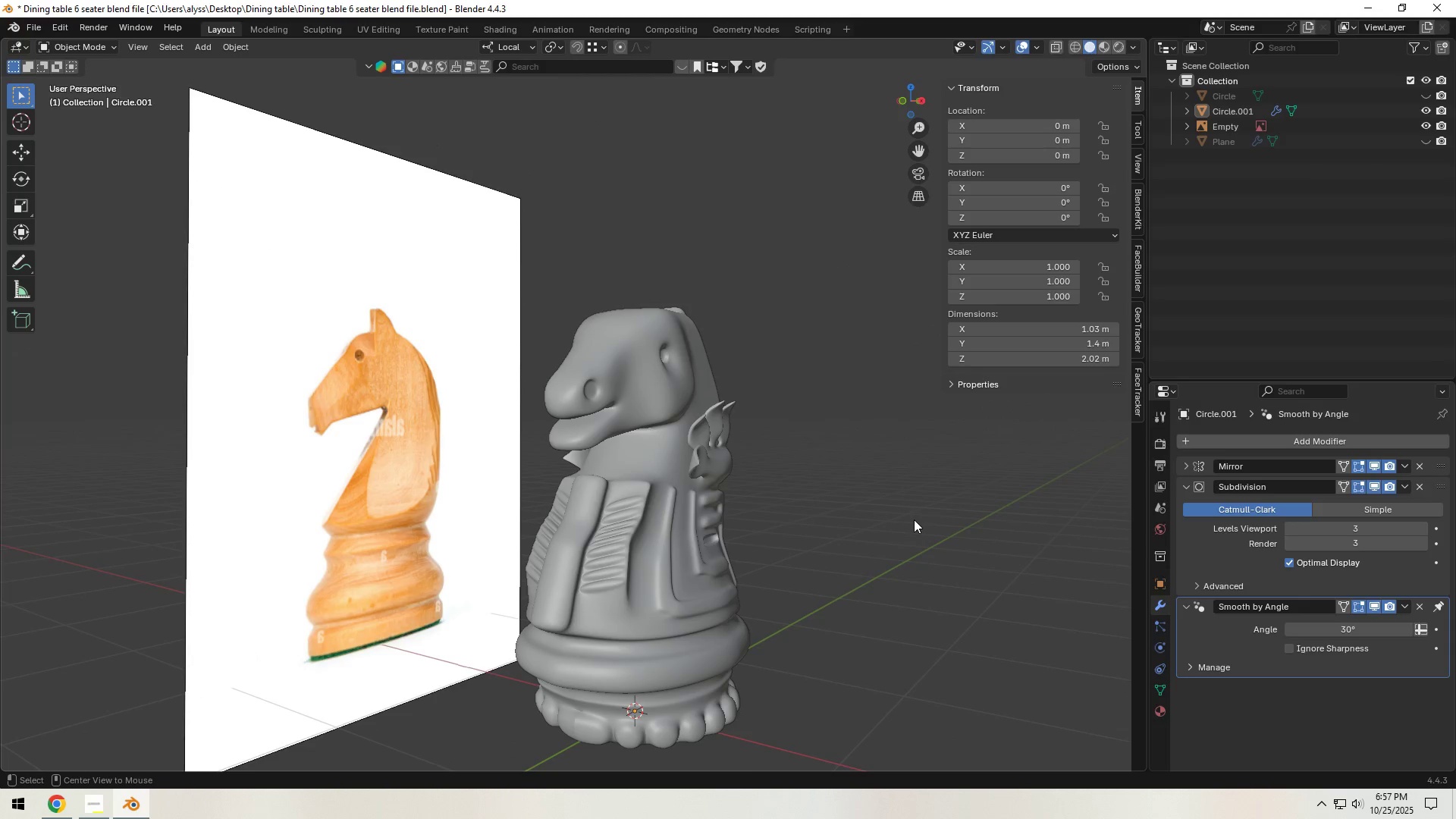 
key(Alt+Tab)
 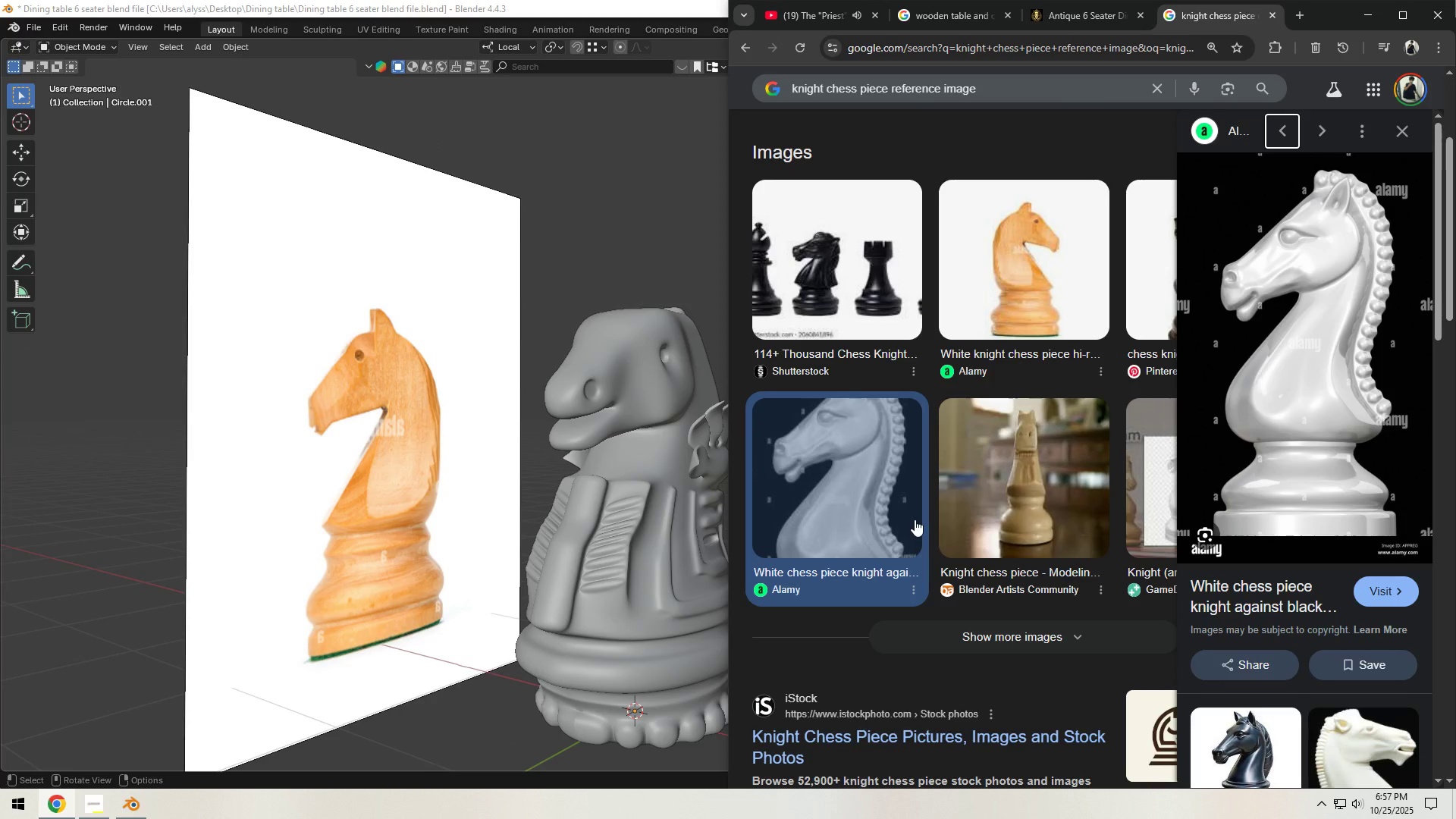 
key(Alt+AltLeft)
 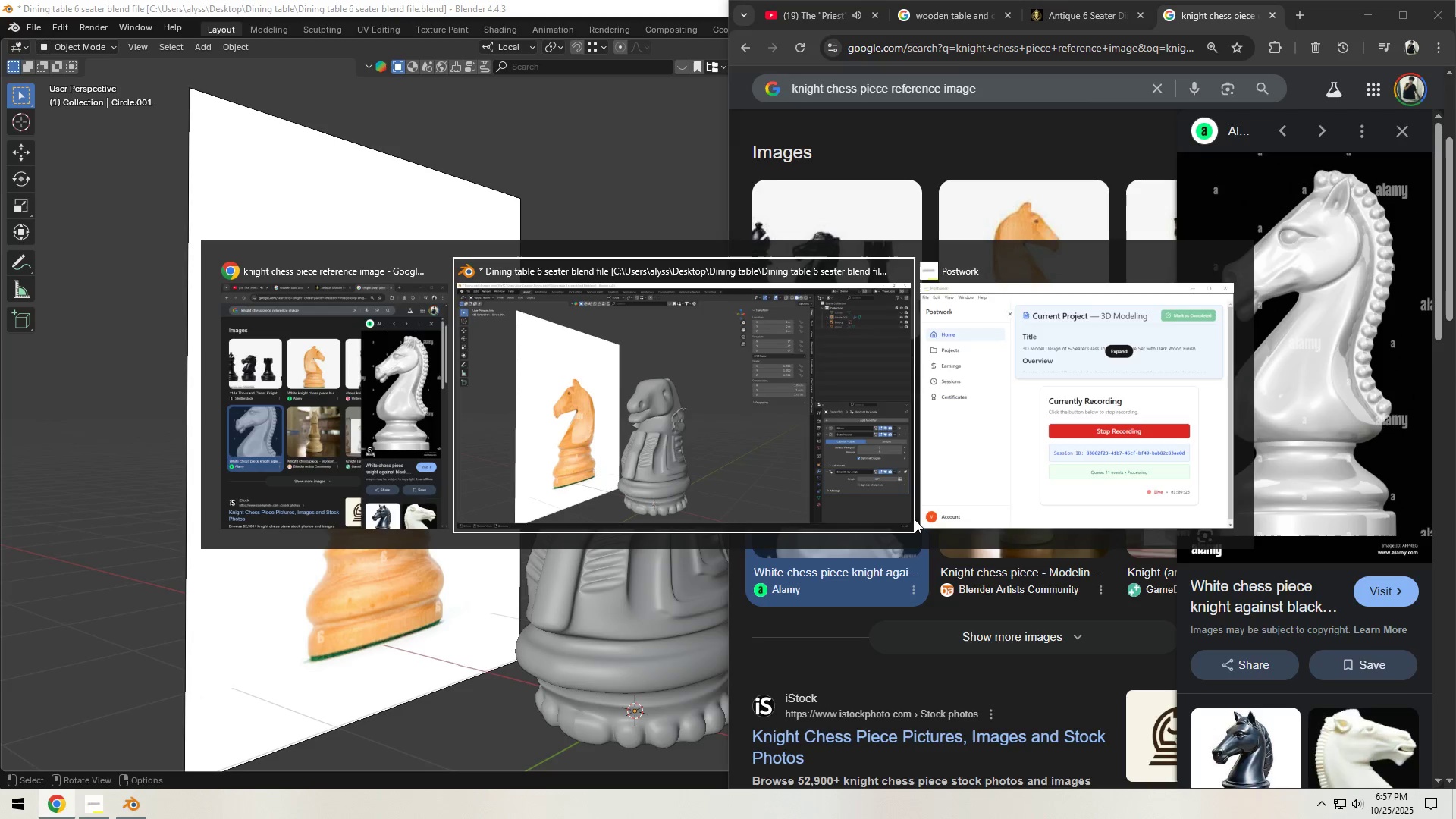 
key(Alt+Tab)
 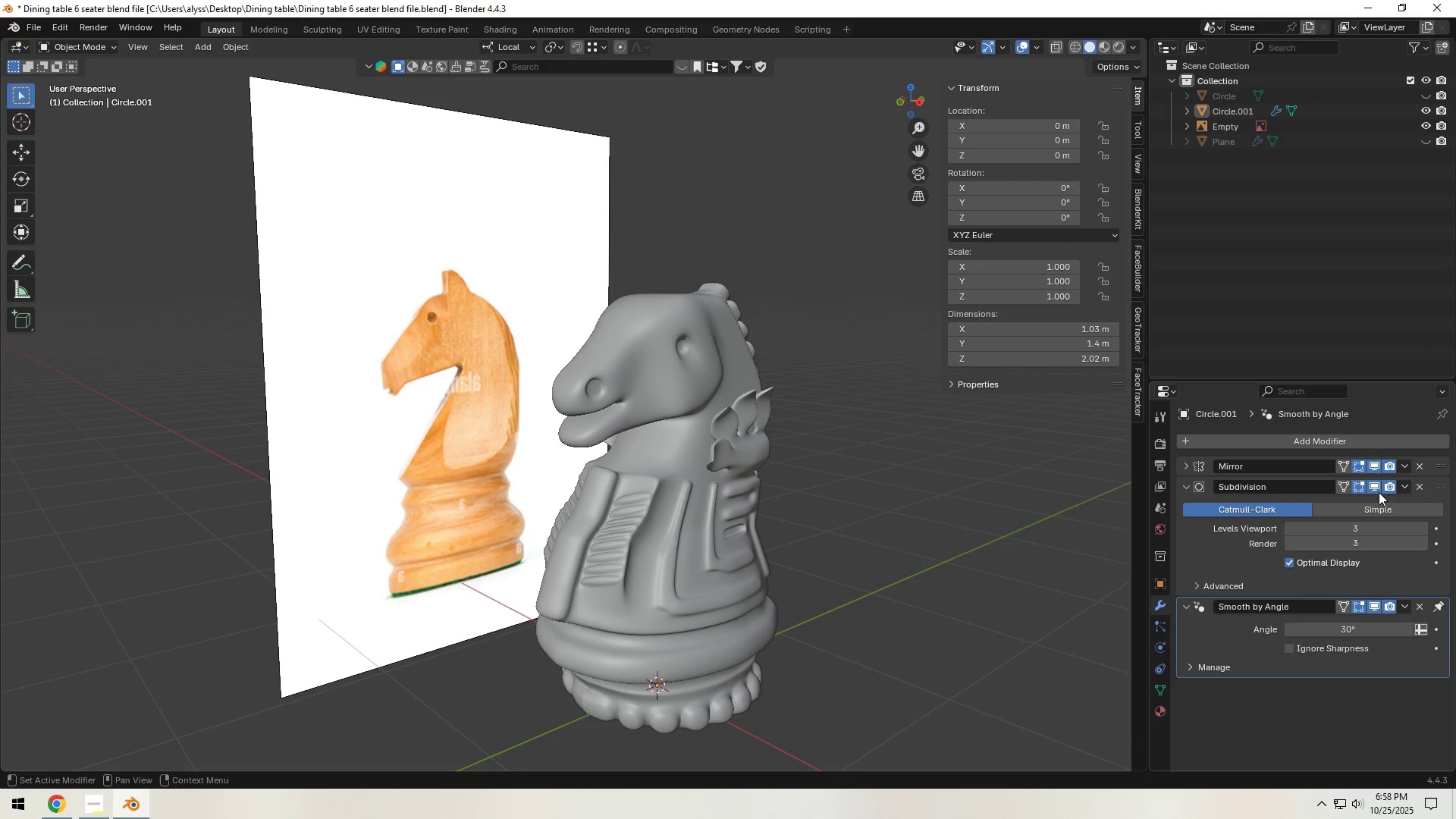 
left_click([1377, 485])
 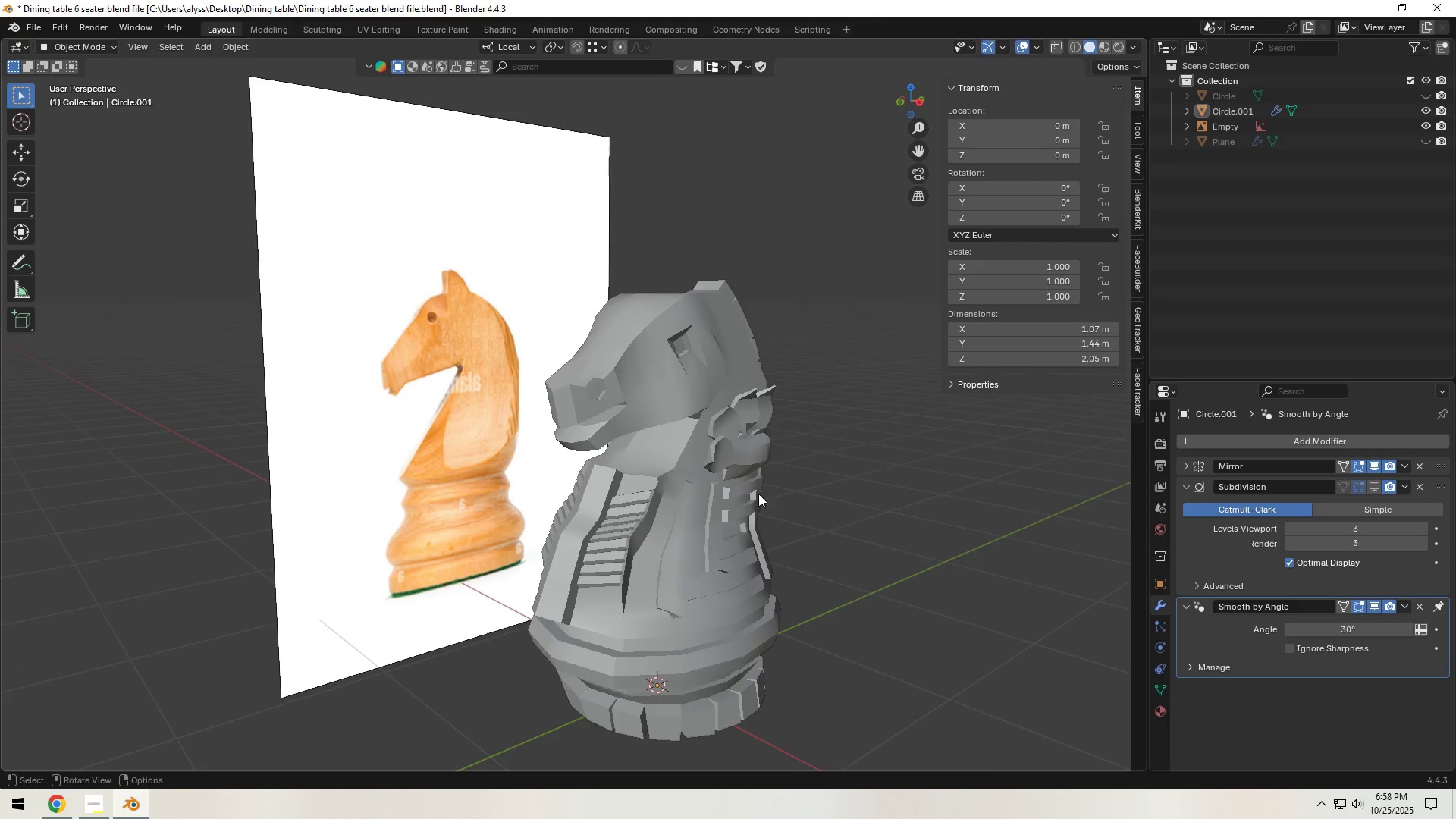 
scroll: coordinate [654, 458], scroll_direction: up, amount: 5.0
 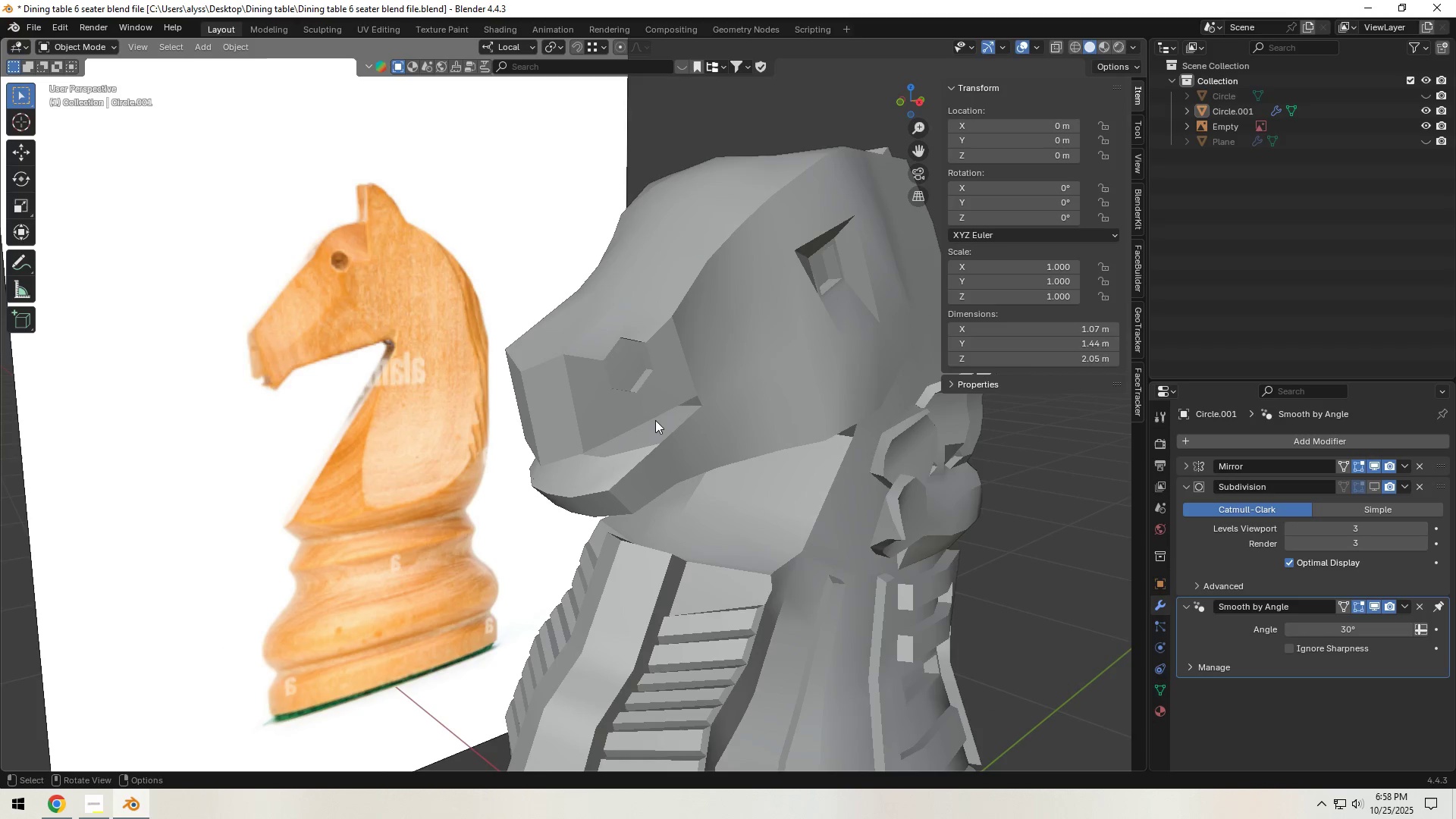 
key(Tab)
 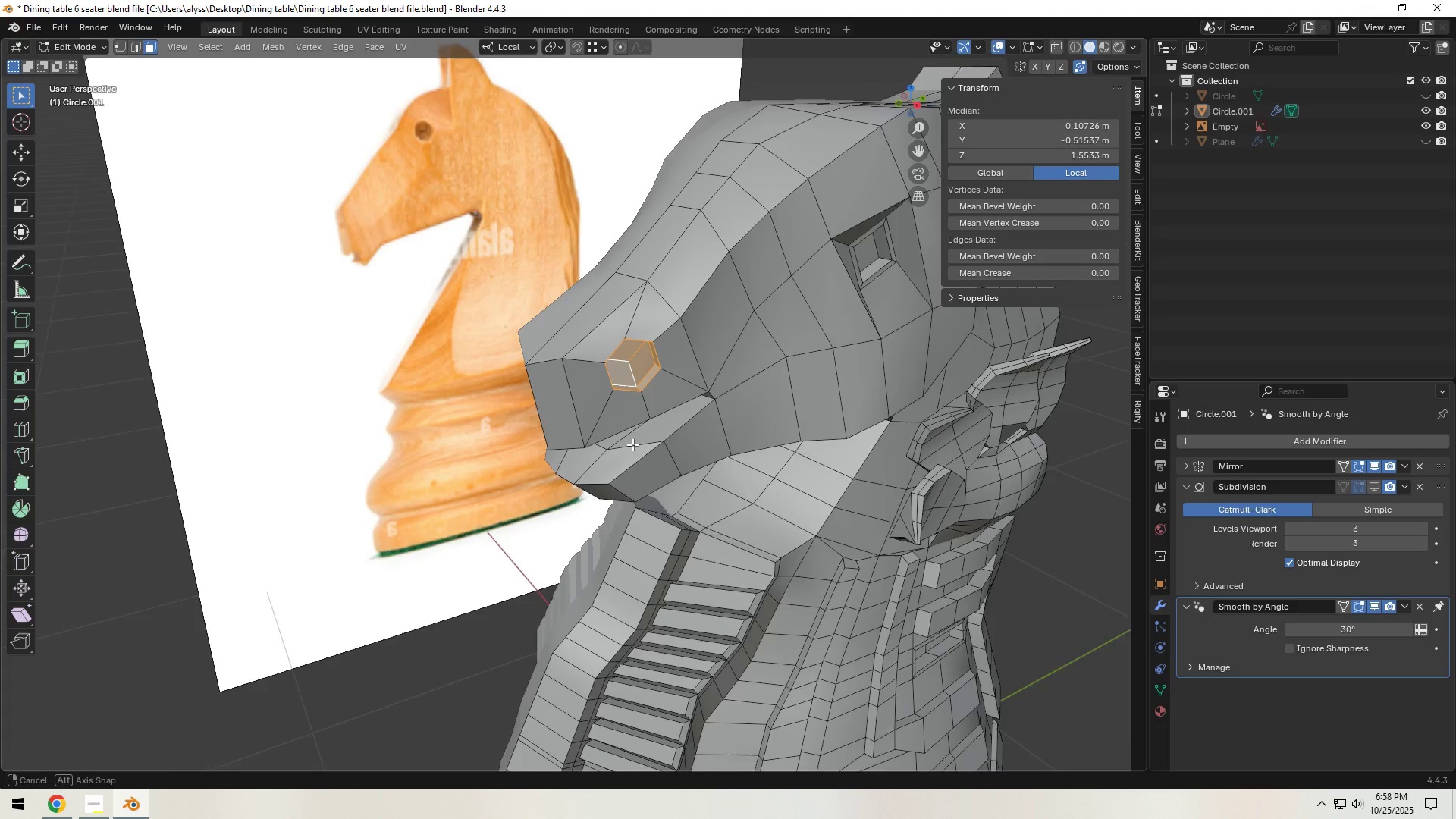 
scroll: coordinate [632, 444], scroll_direction: up, amount: 5.0
 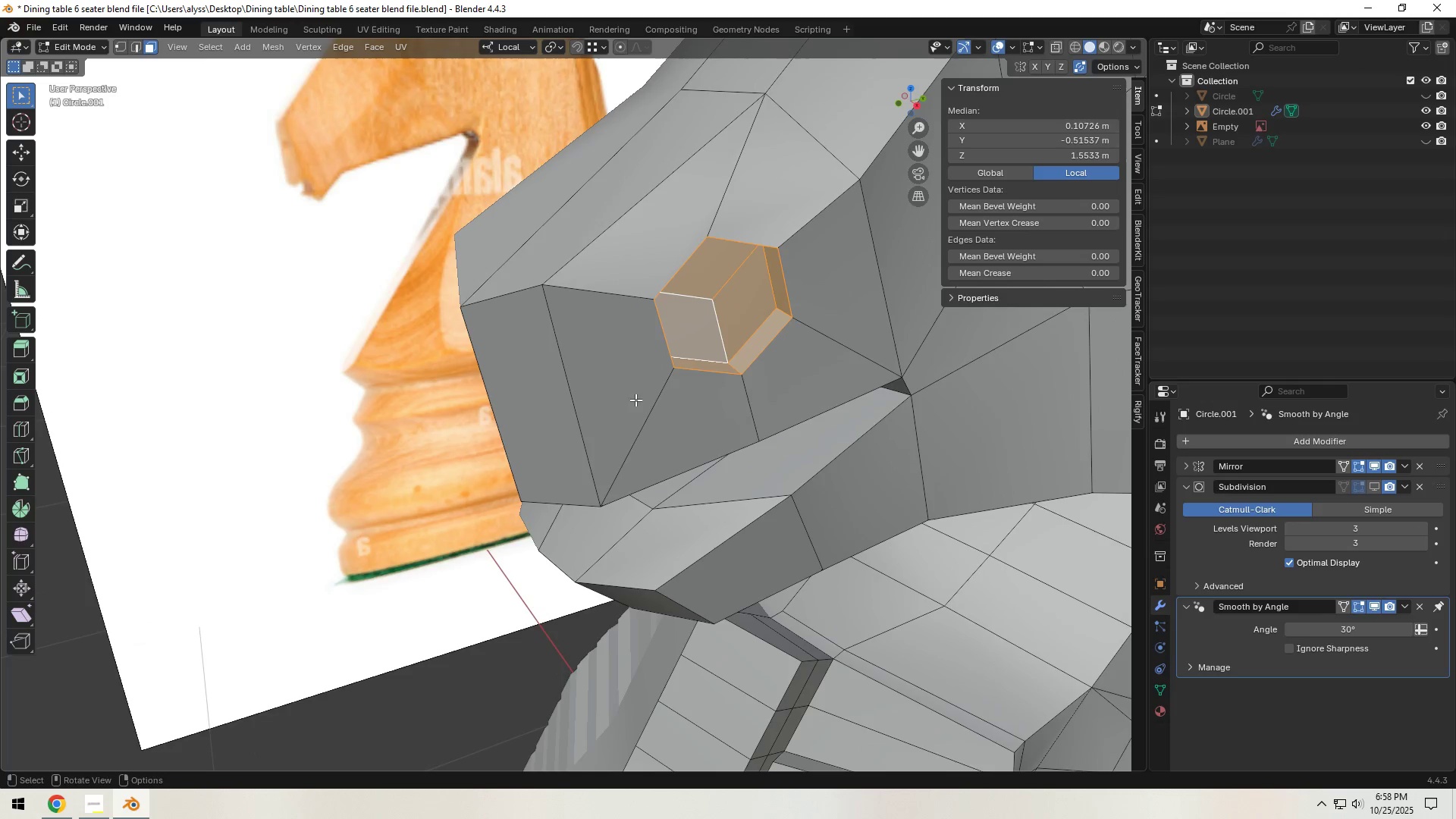 
hold_key(key=ShiftLeft, duration=0.35)
 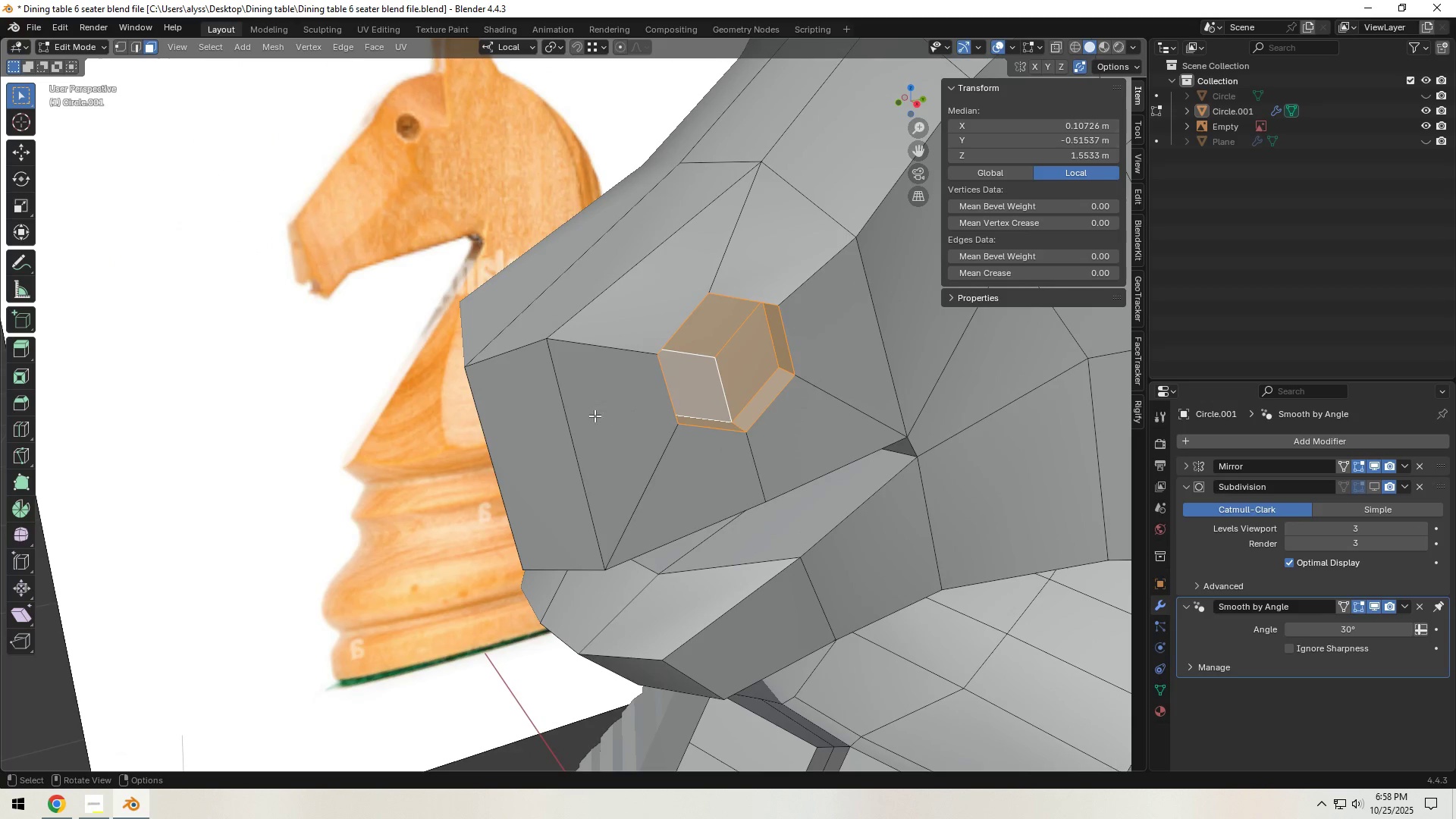 
key(Control+ControlLeft)
 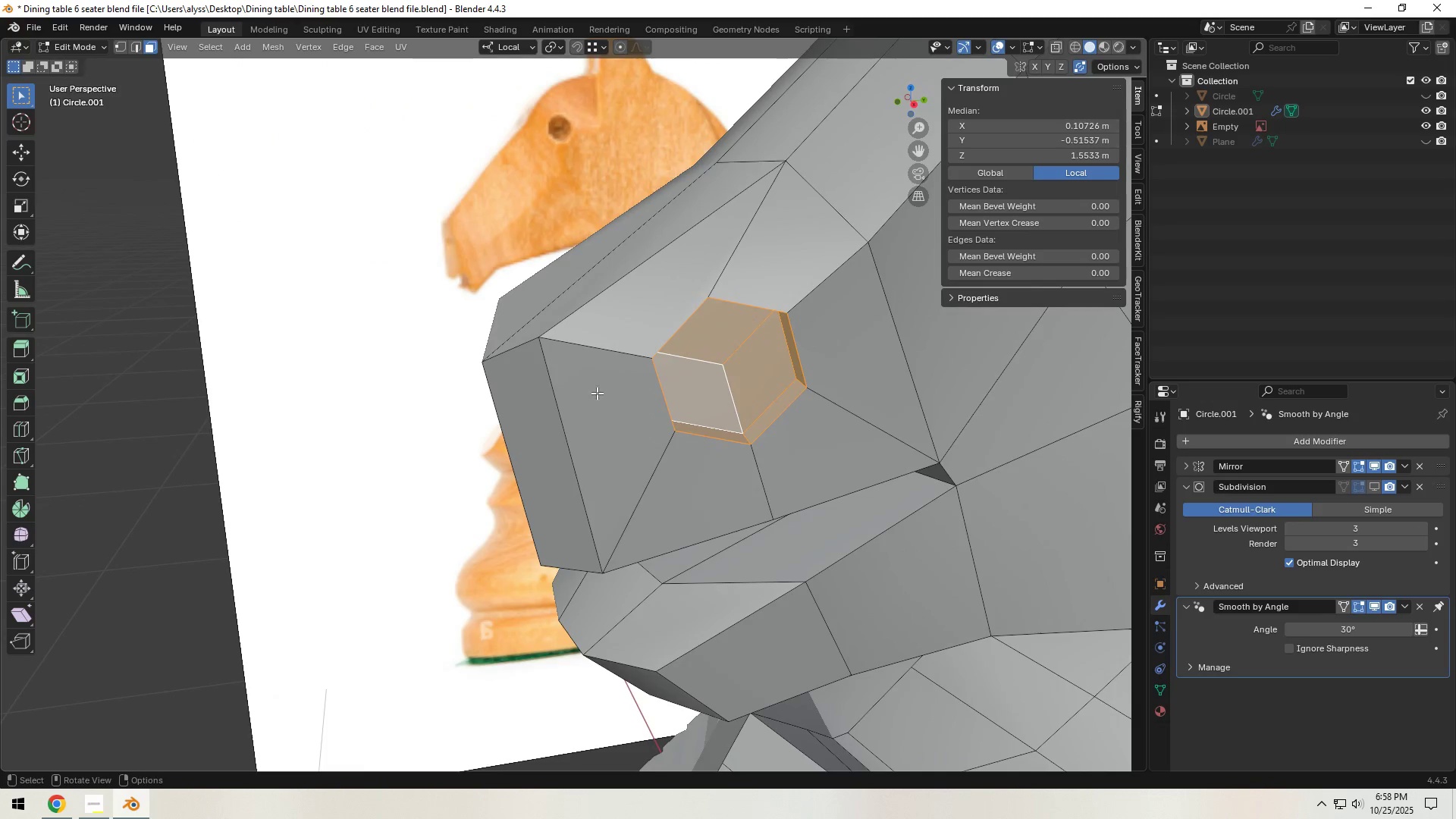 
key(Control+R)
 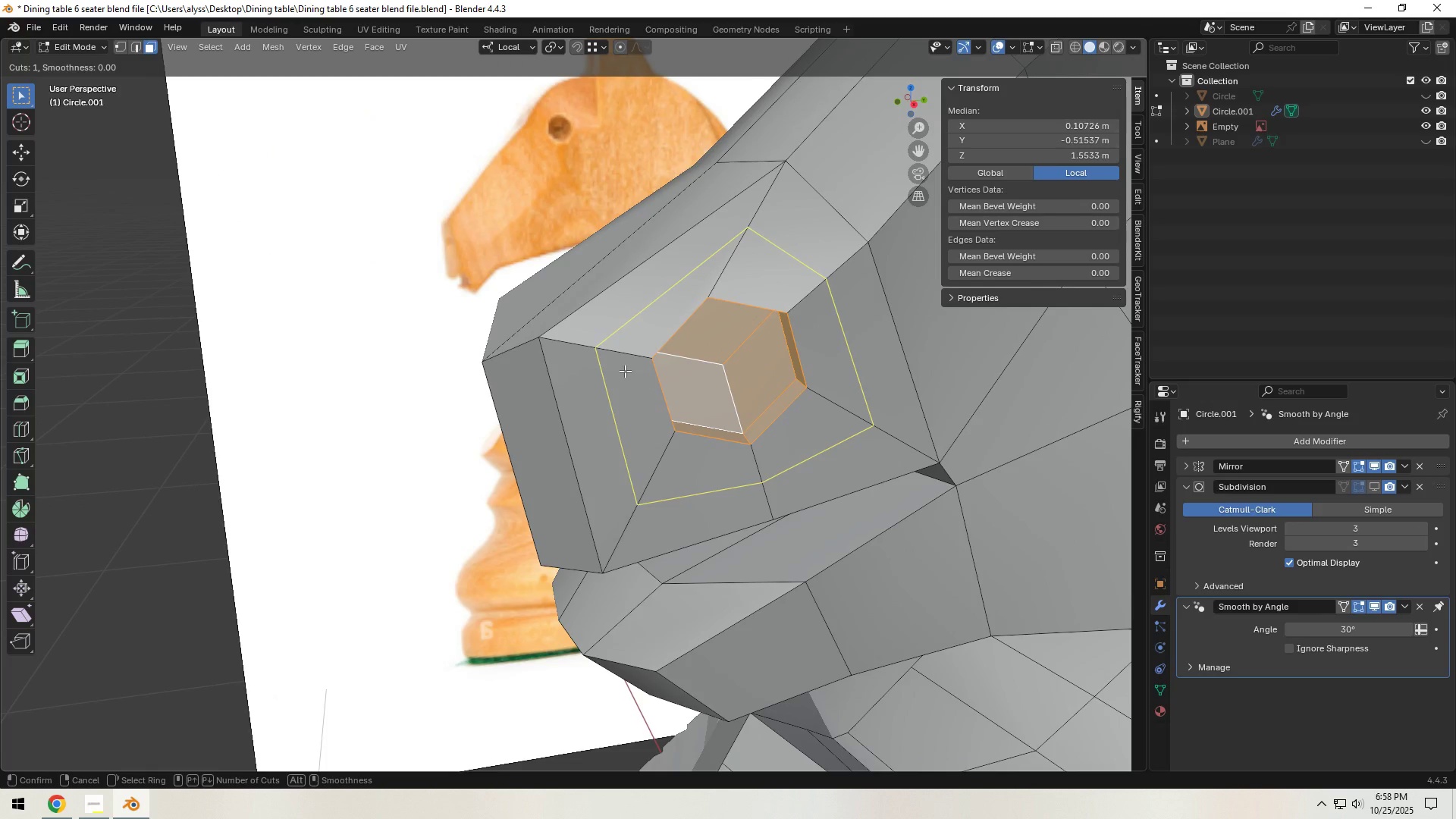 
left_click([625, 371])
 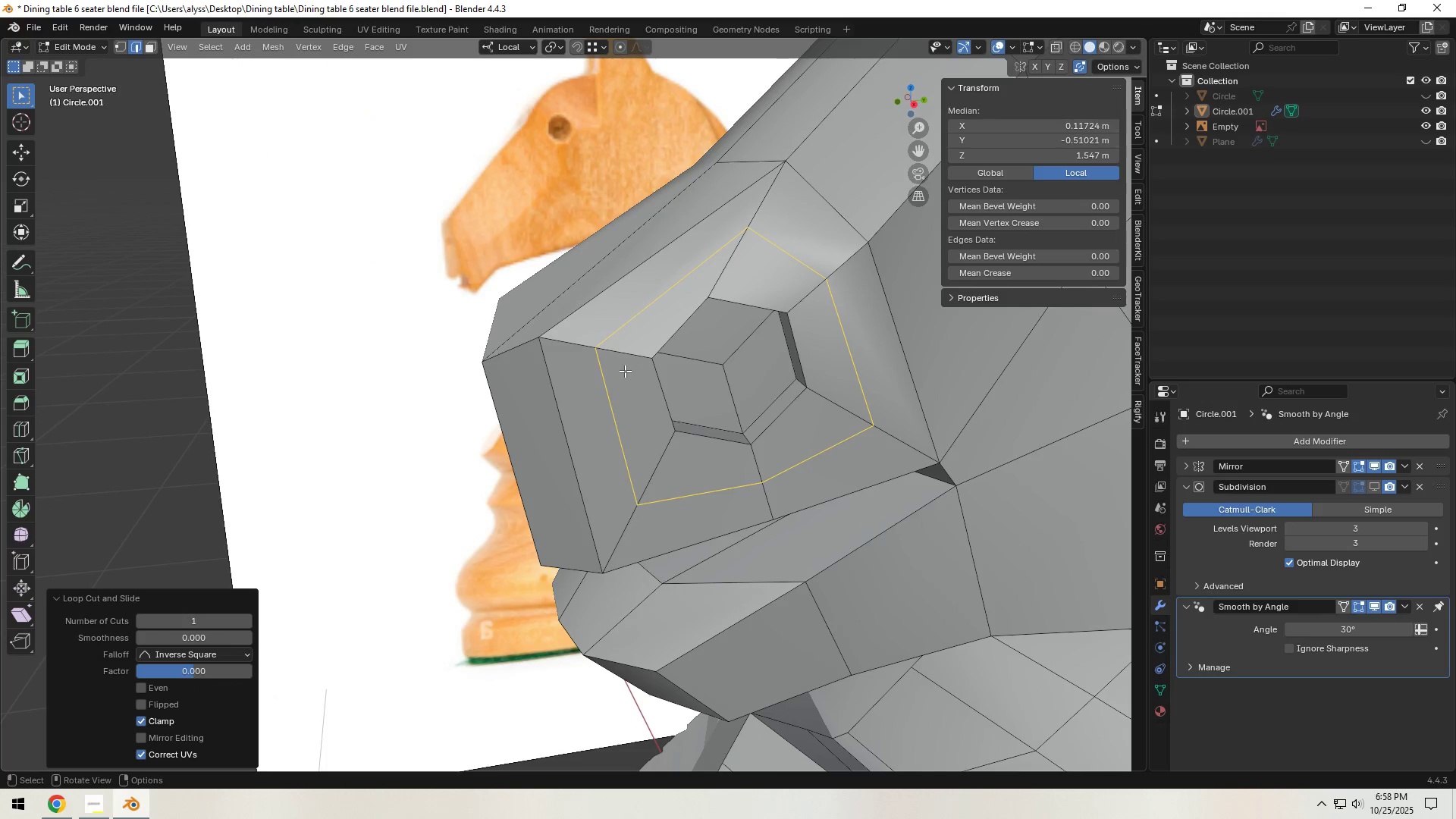 
right_click([625, 371])
 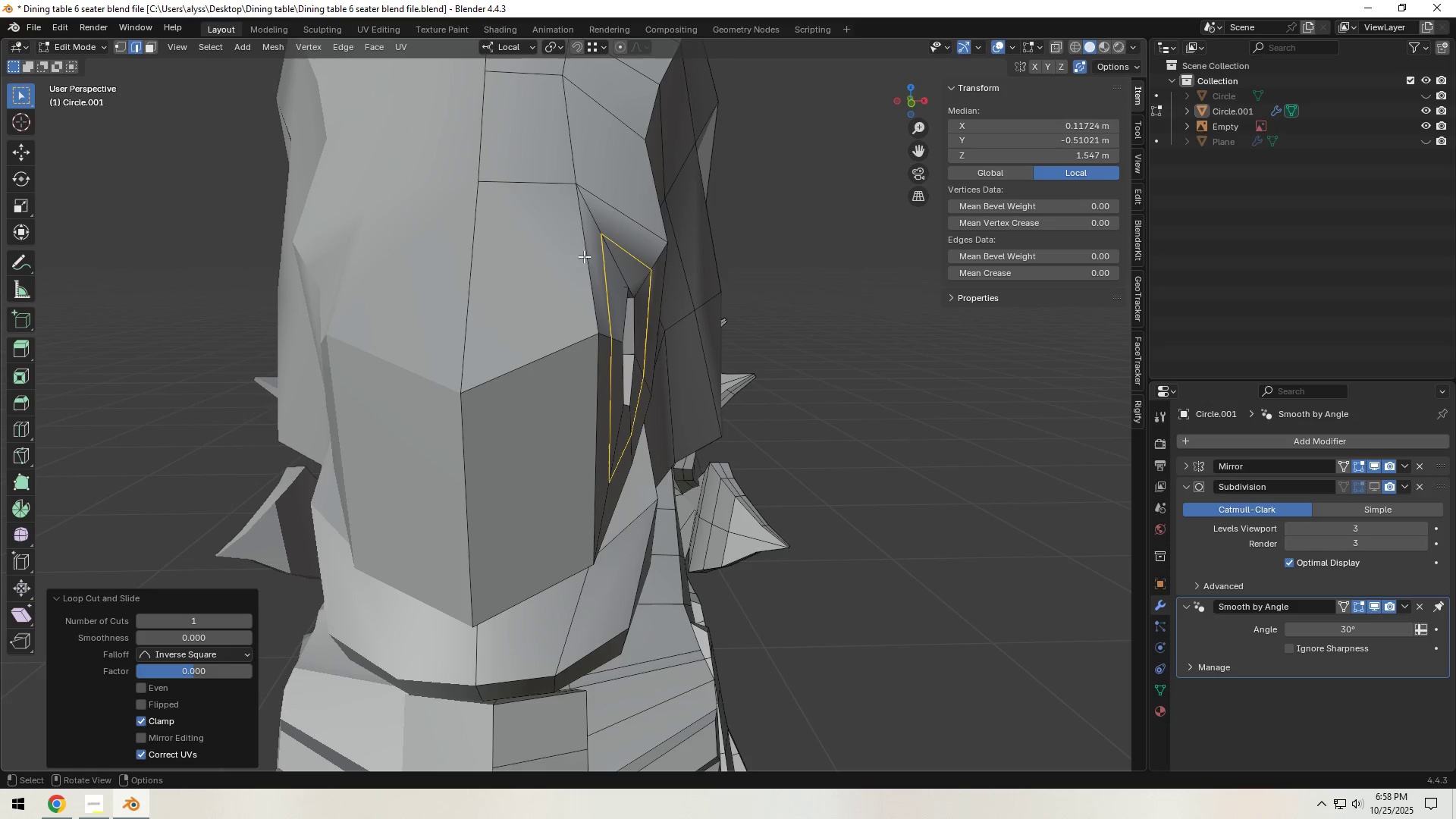 
wait(6.86)
 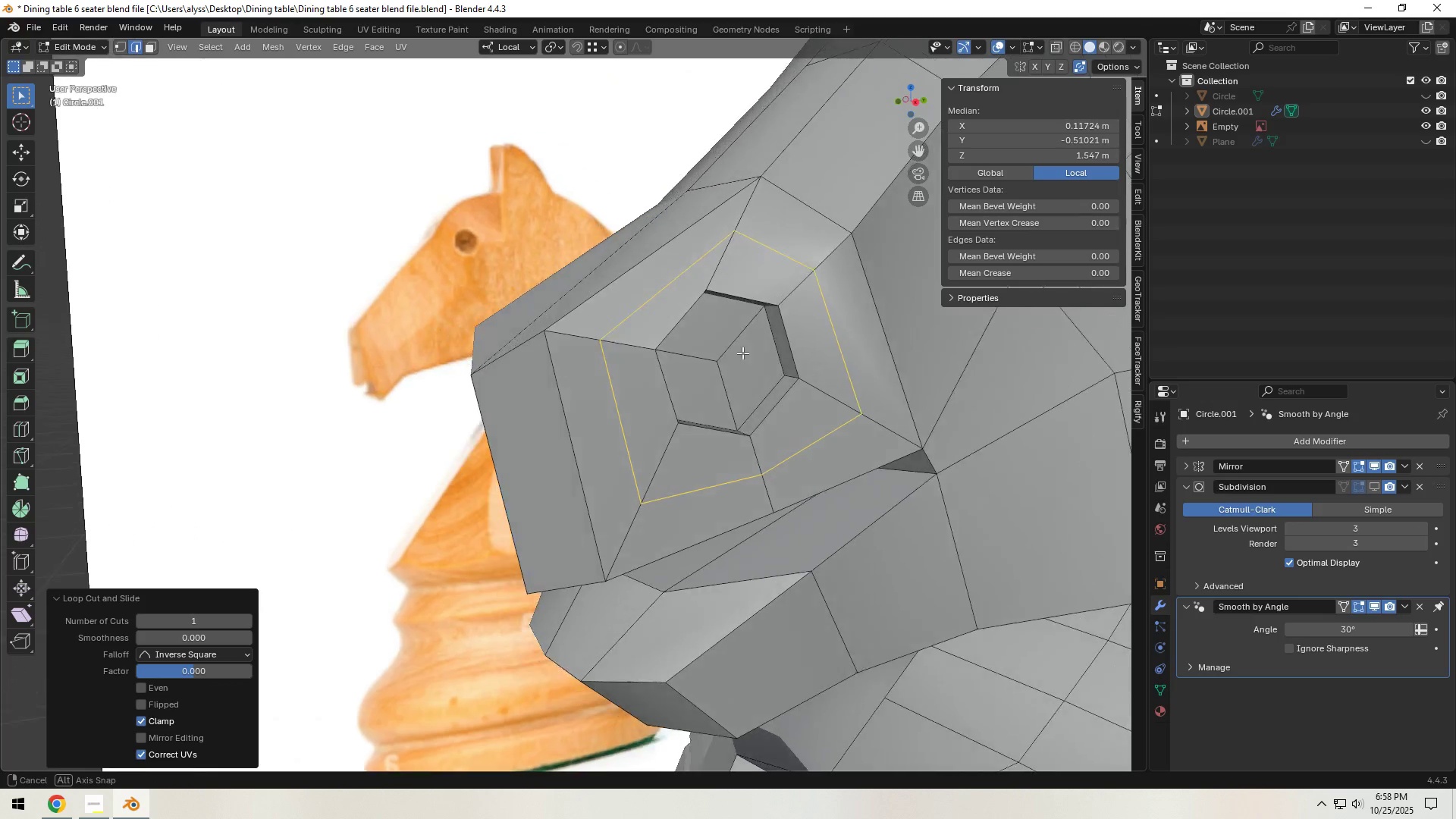 
key(1)
 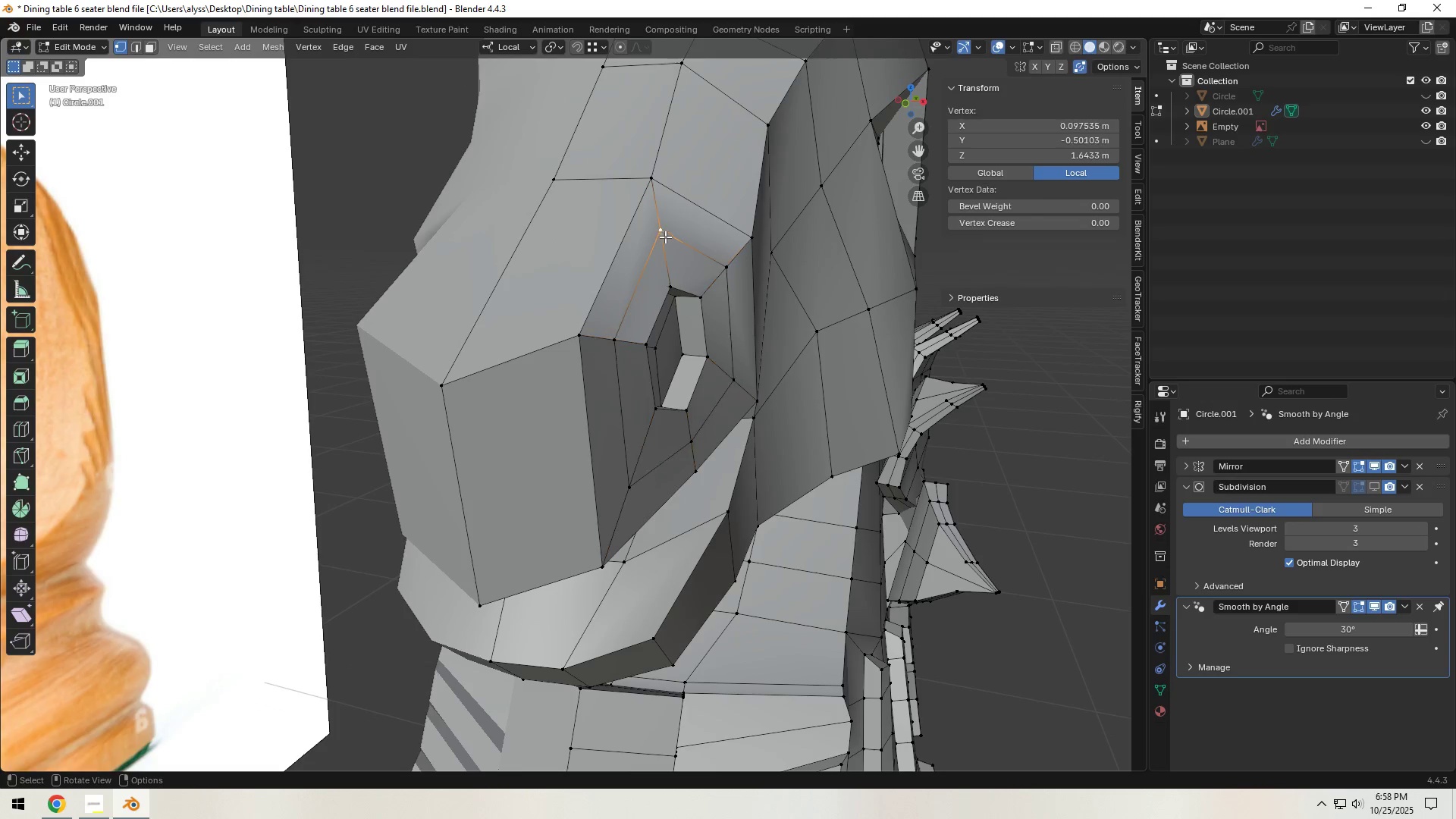 
left_click([661, 235])
 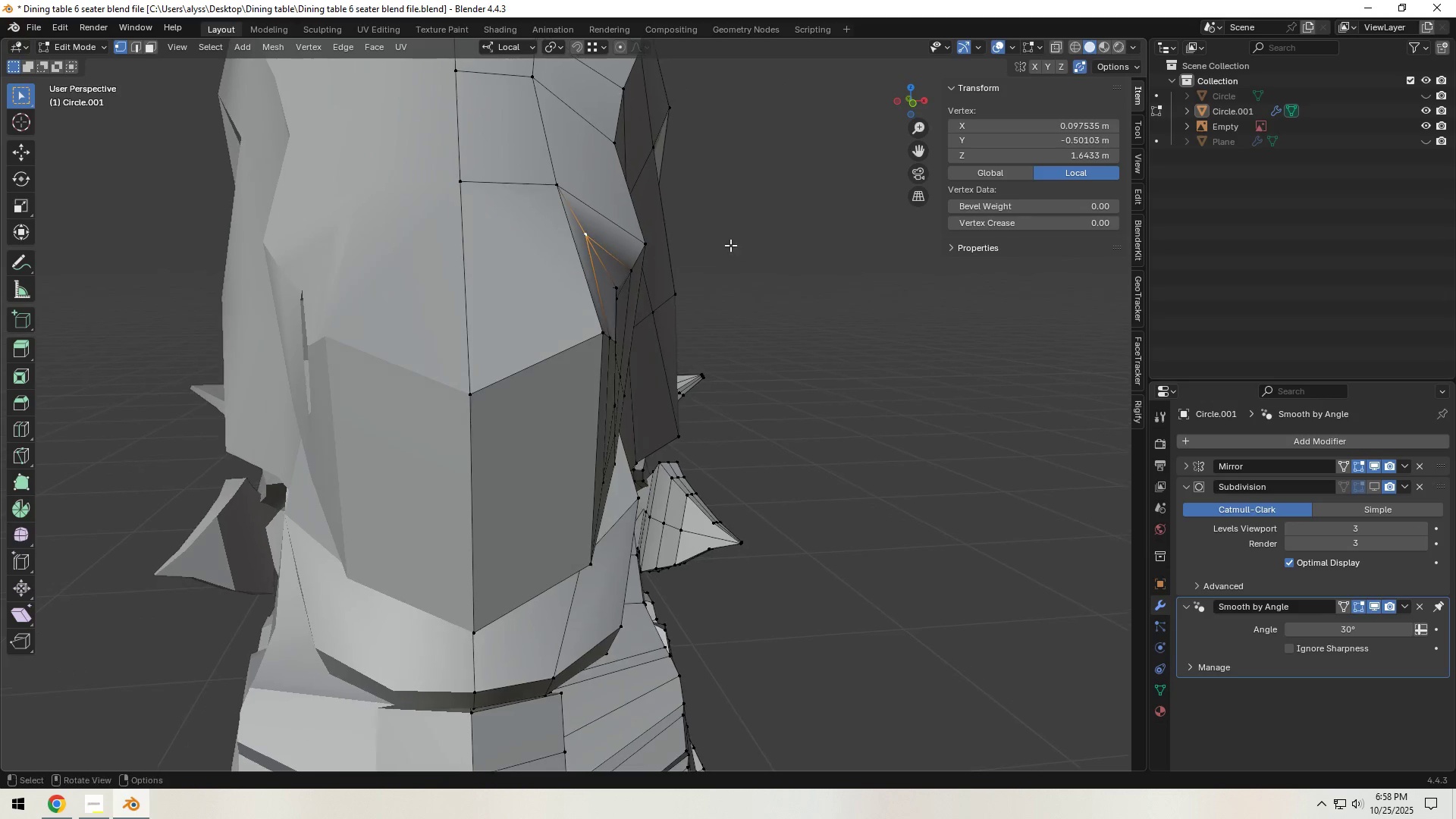 
key(G)
 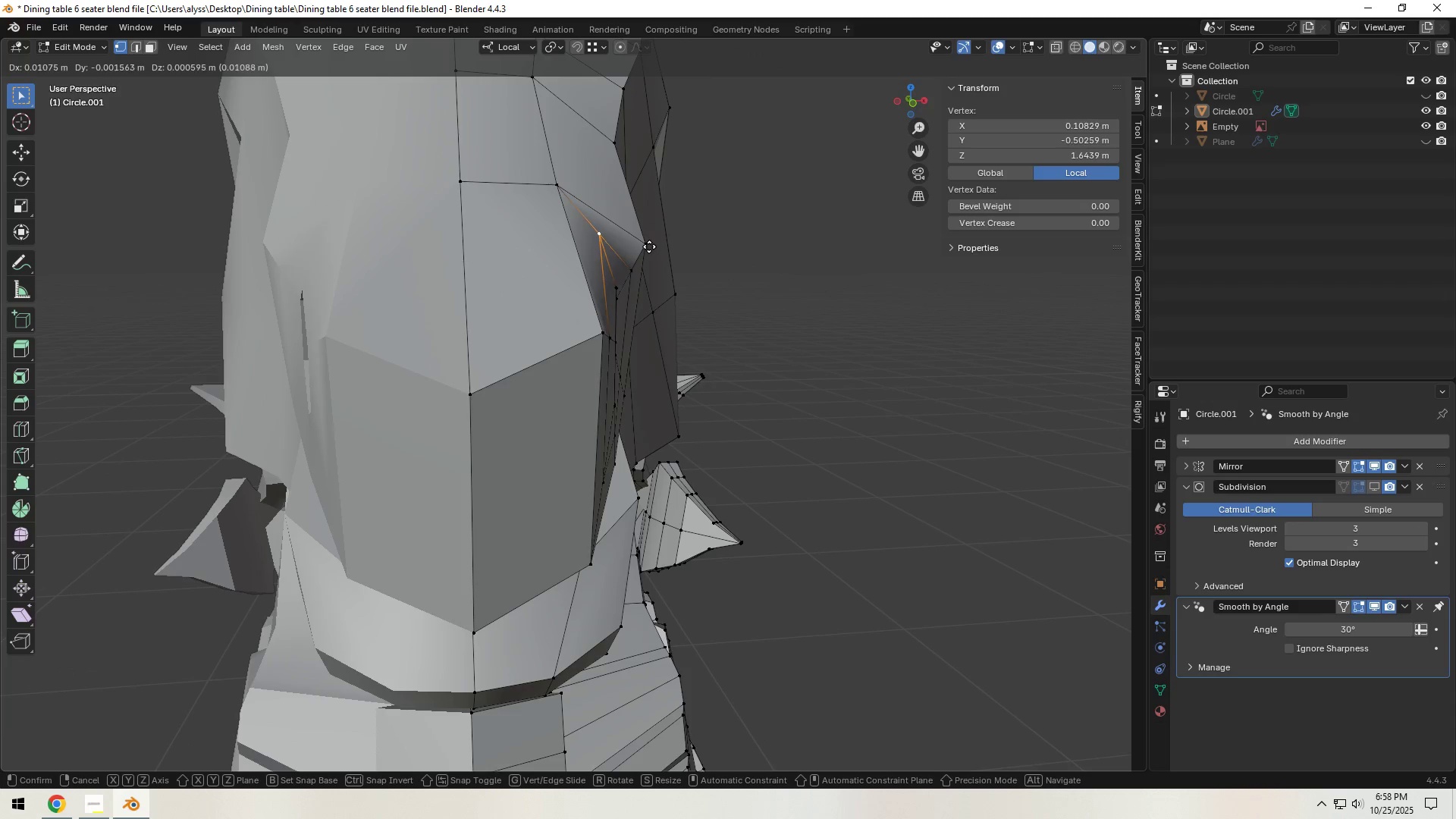 
left_click([650, 246])
 